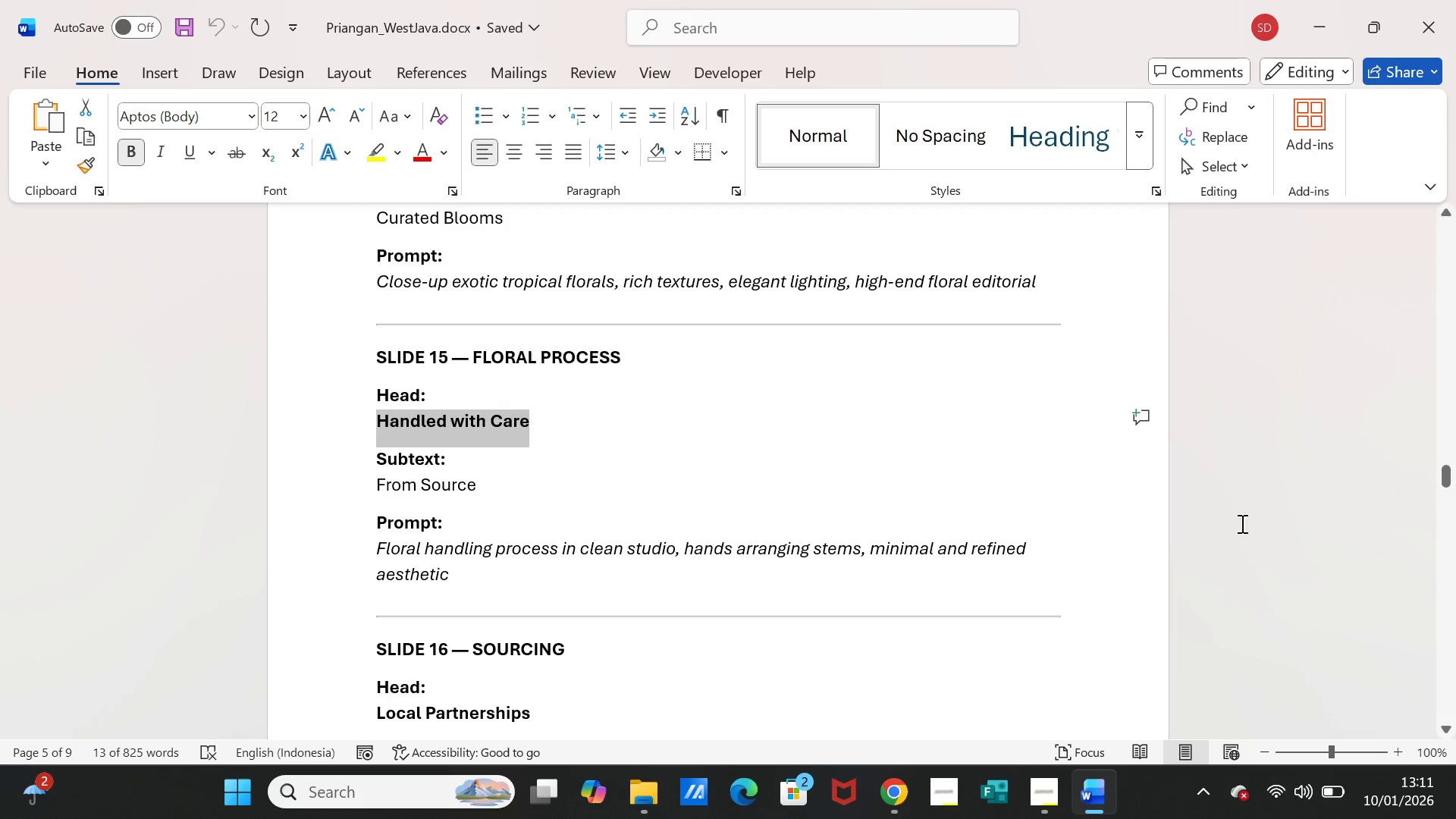 
key(Control+C)
 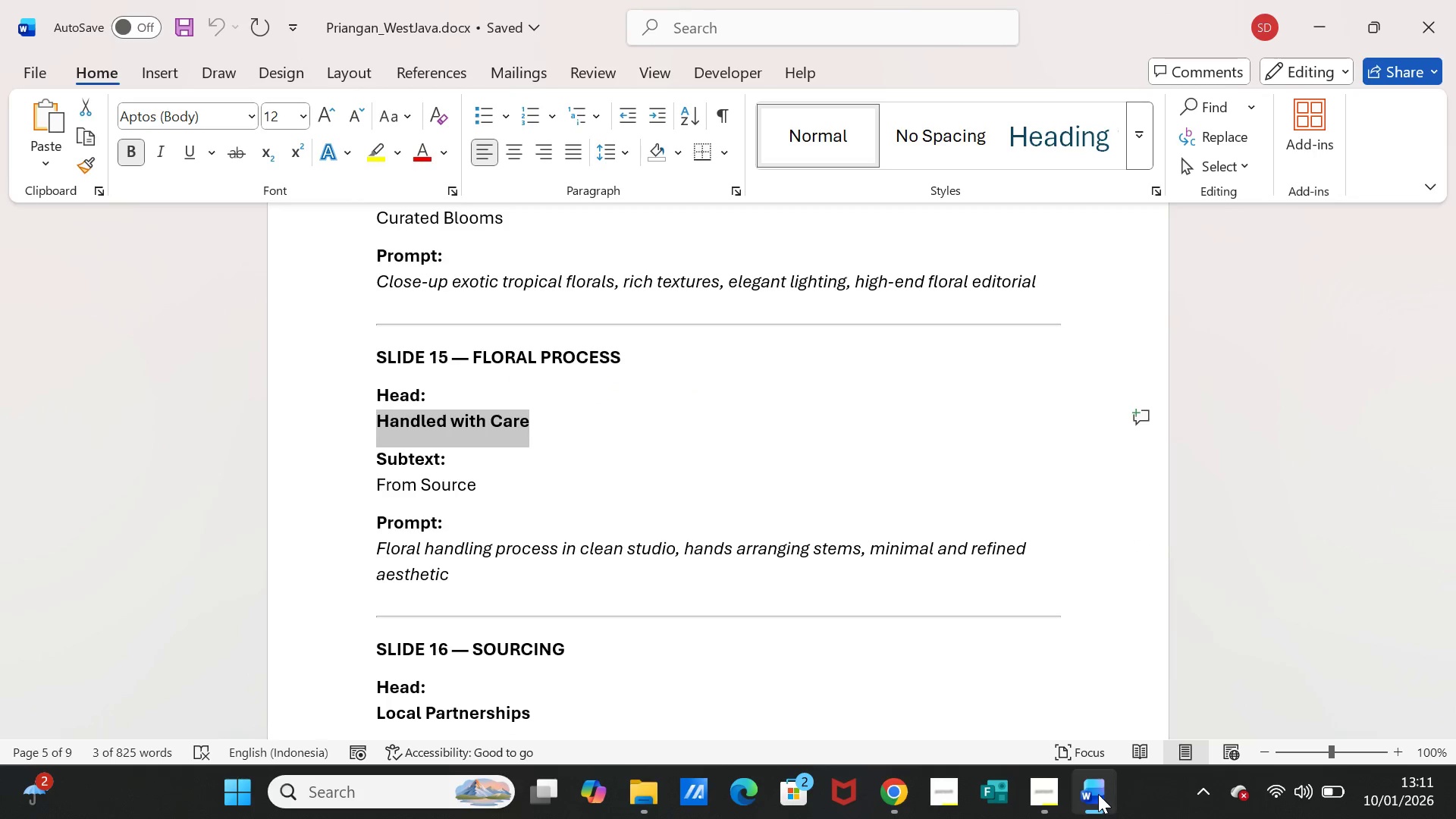 
left_click([1098, 794])
 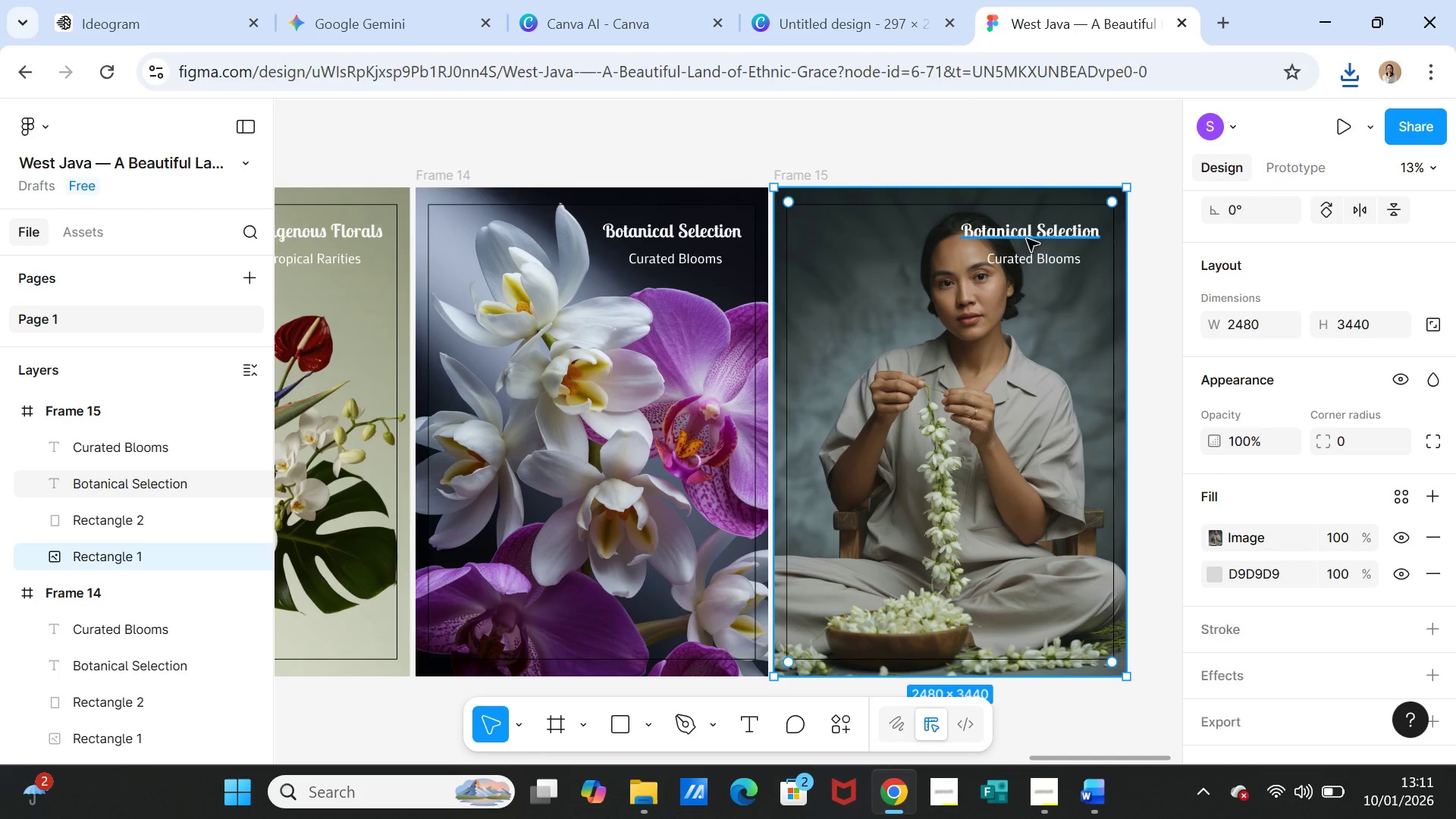 
double_click([1027, 239])
 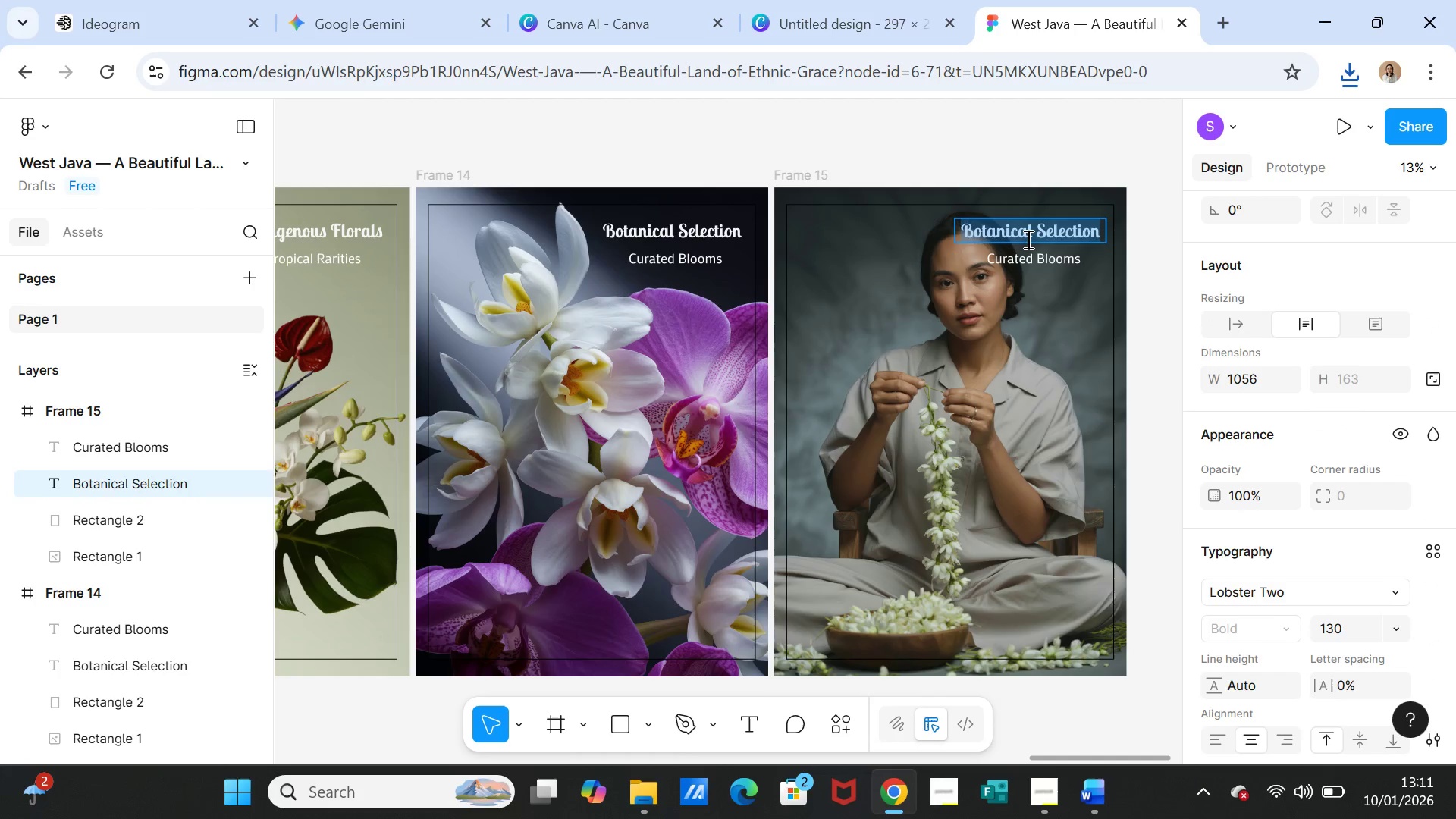 
triple_click([1027, 239])
 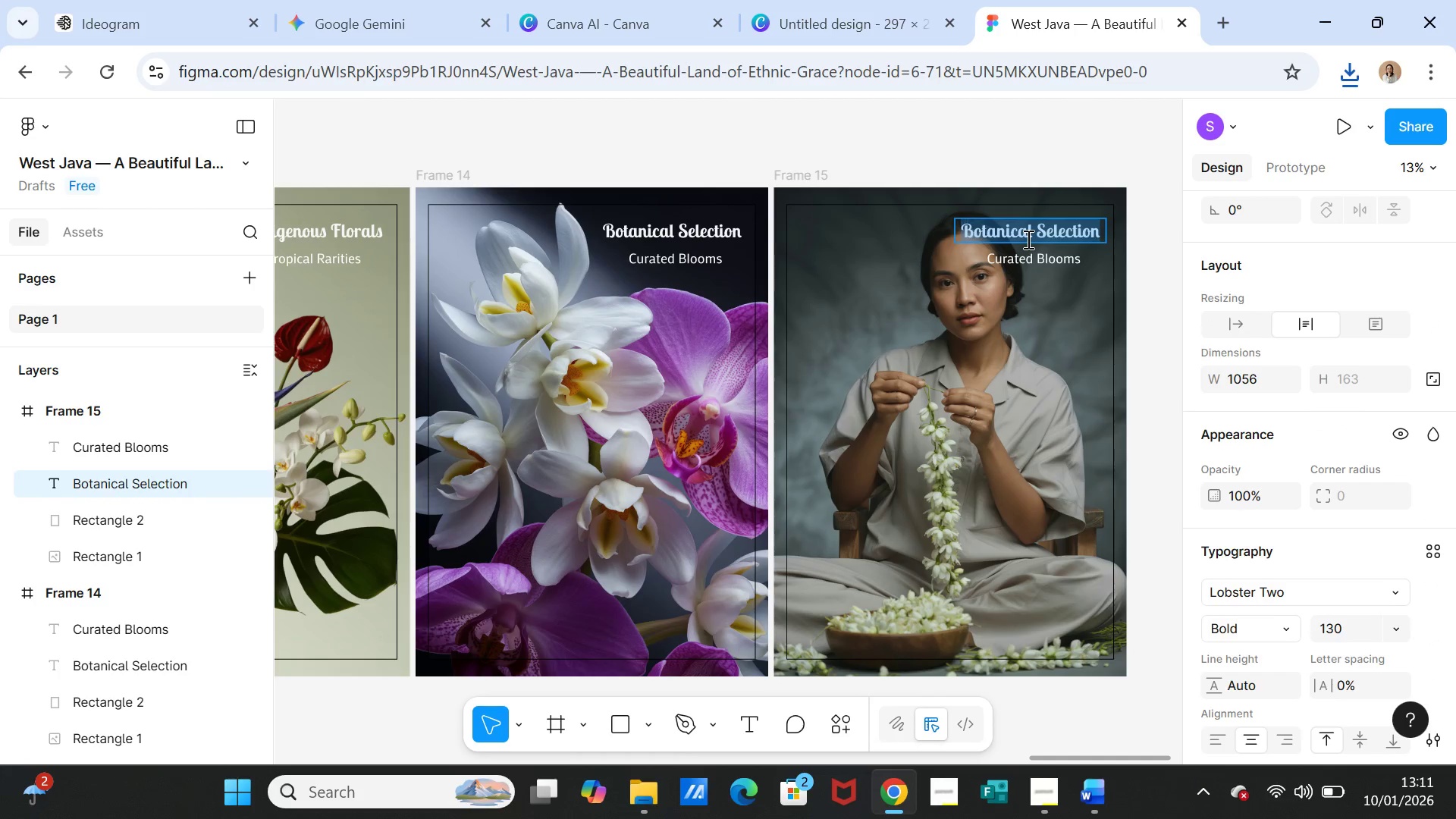 
key(Control+V)
 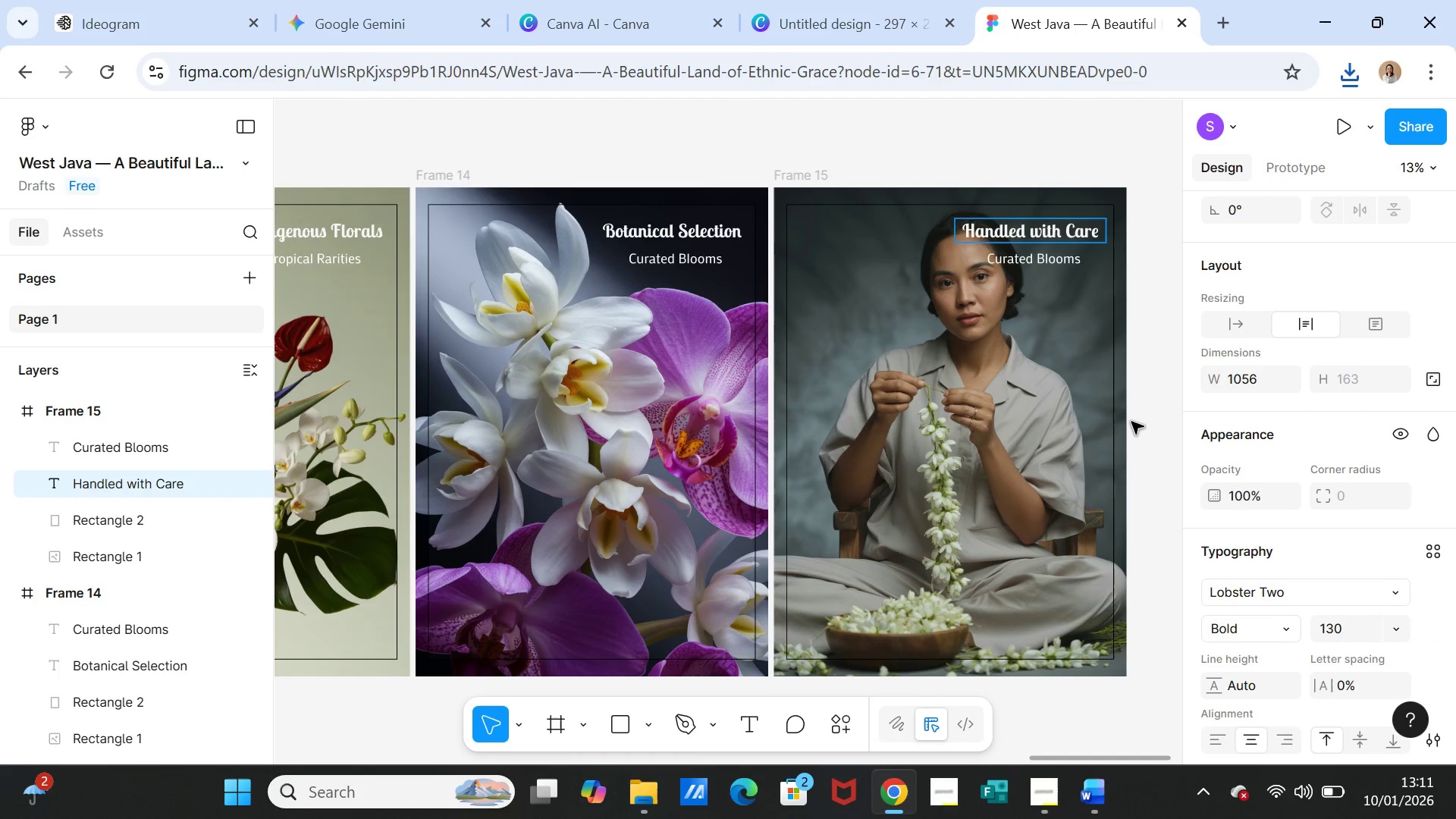 
left_click([1131, 422])
 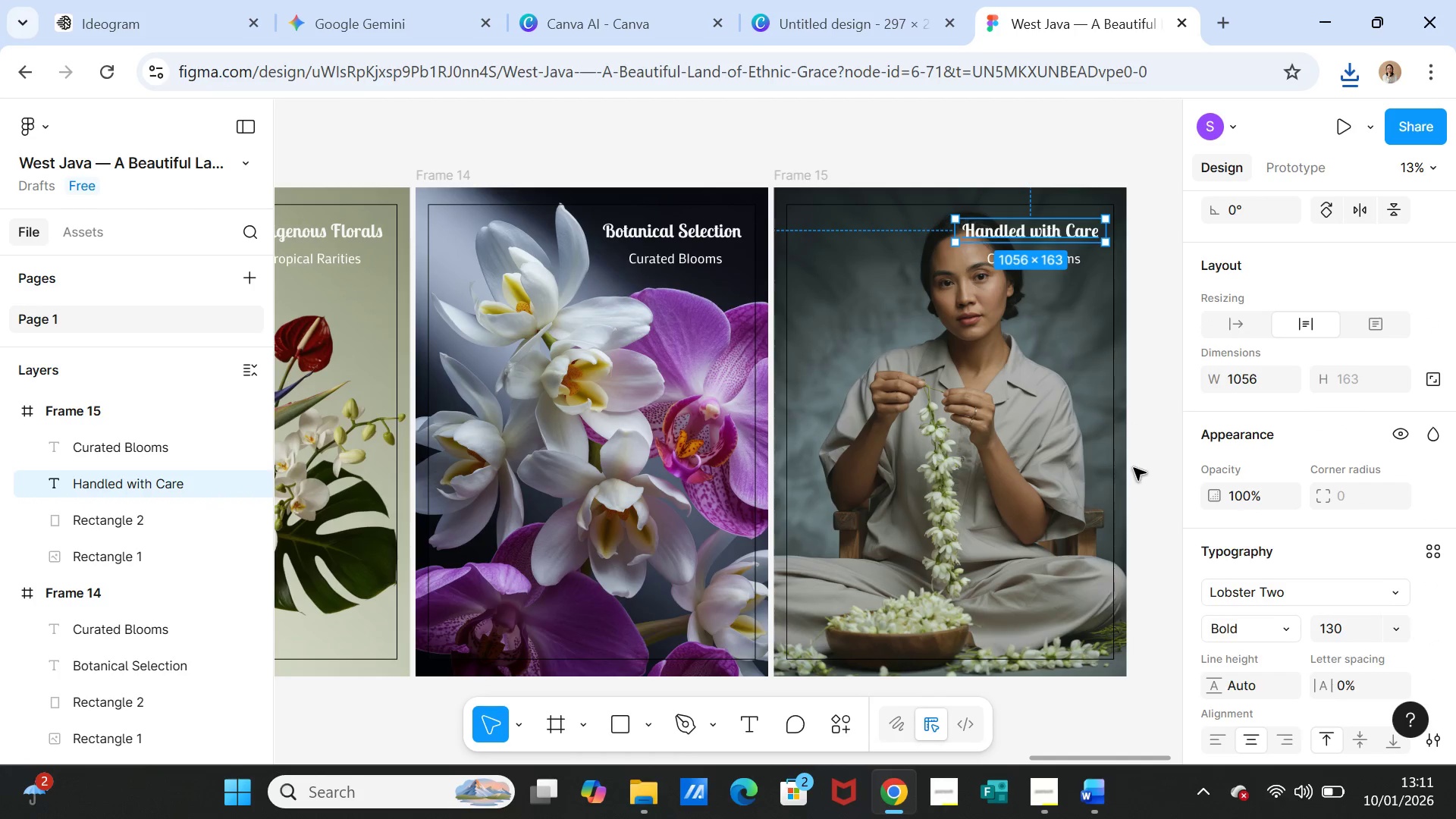 
left_click([1134, 468])
 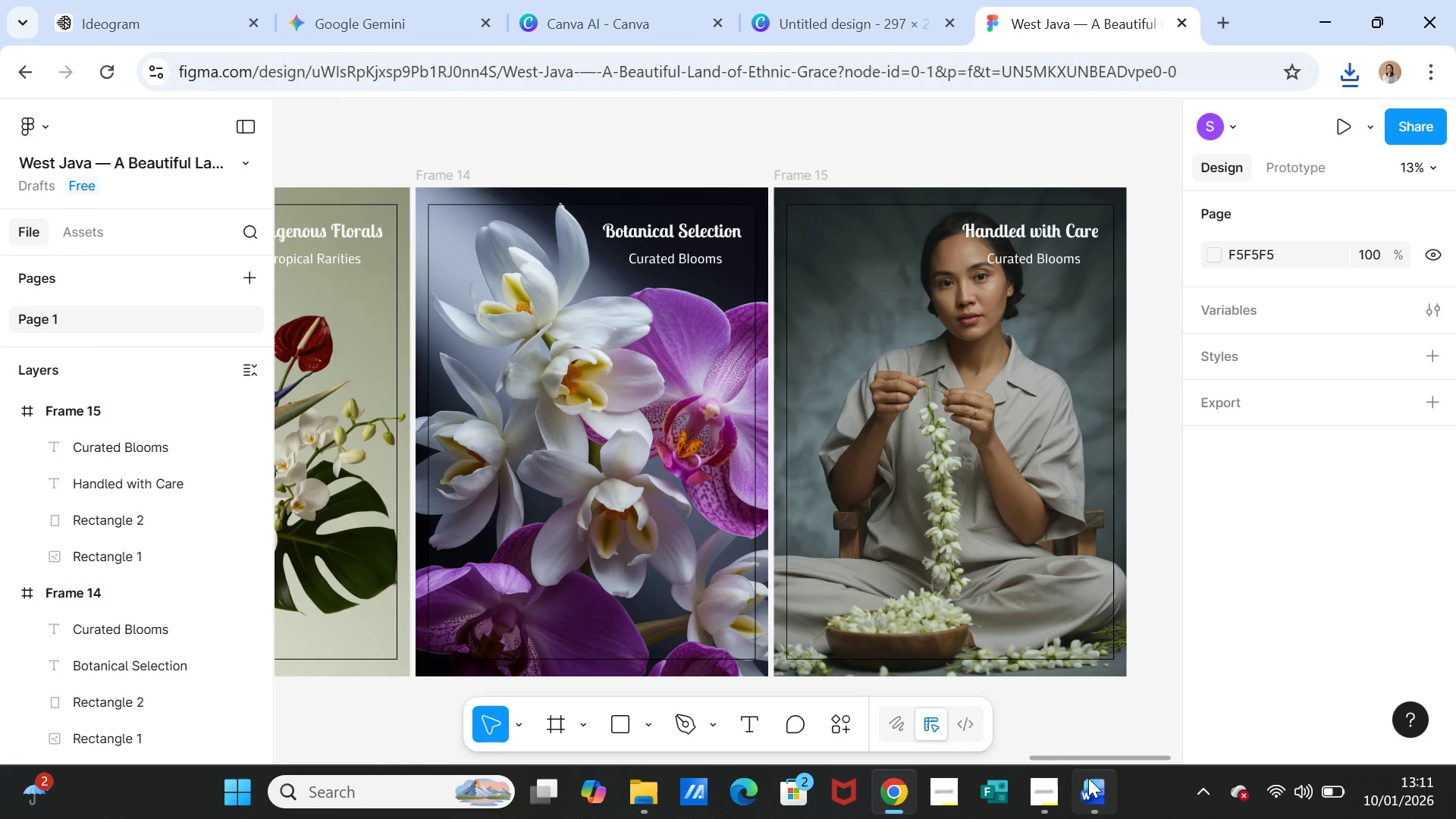 
left_click([1088, 788])
 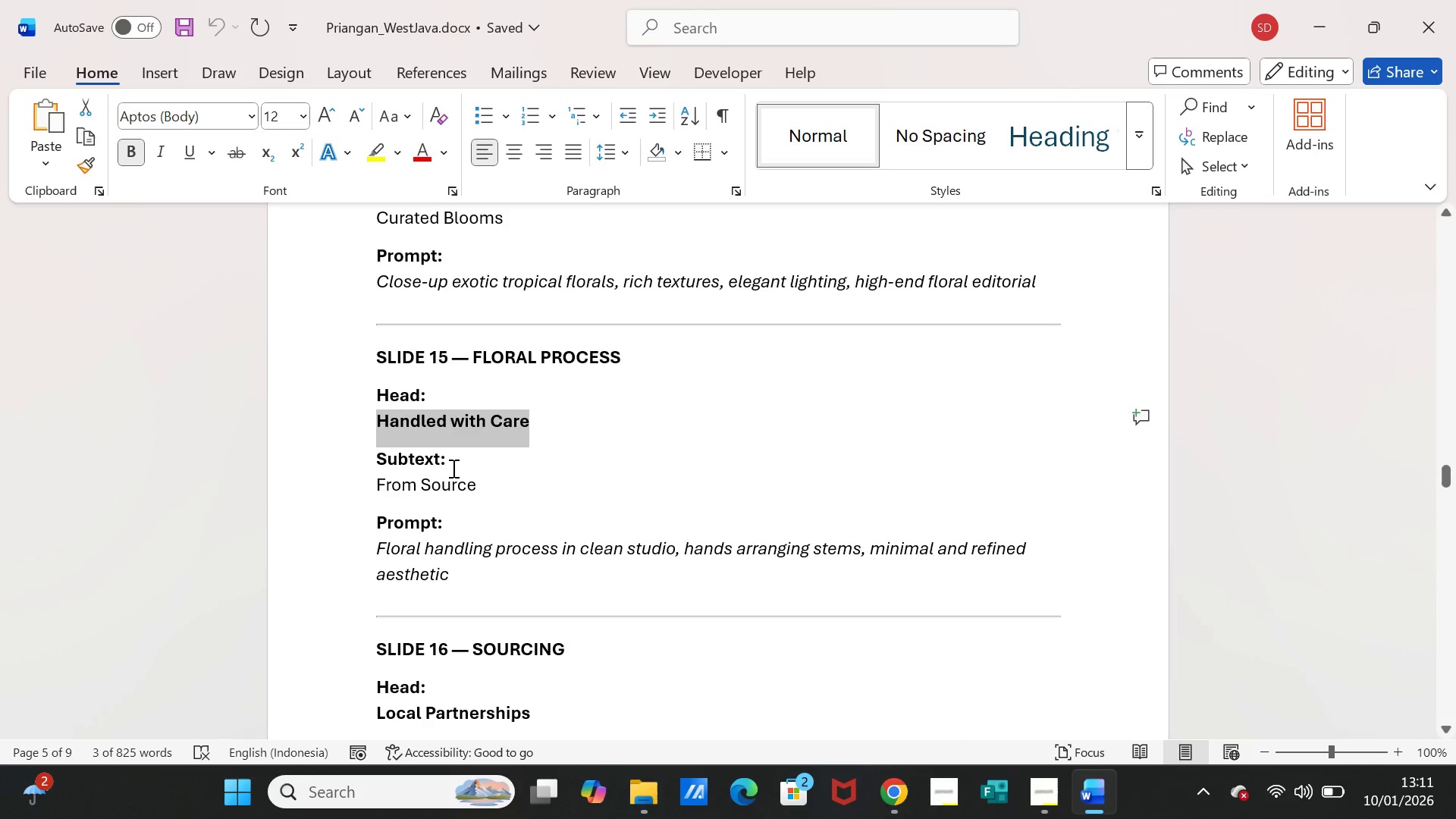 
left_click_drag(start_coordinate=[378, 487], to_coordinate=[450, 485])
 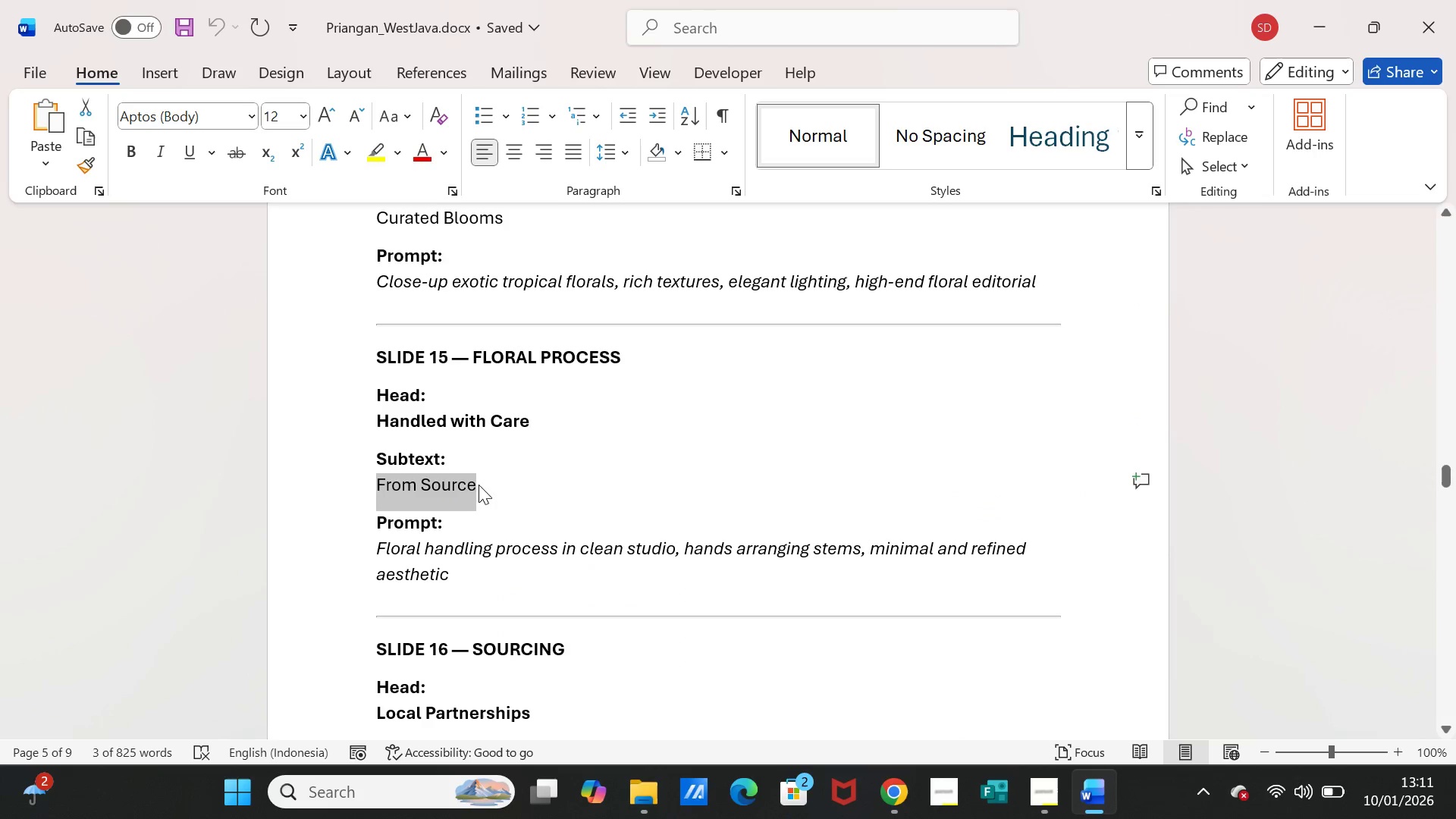 
key(Control+C)
 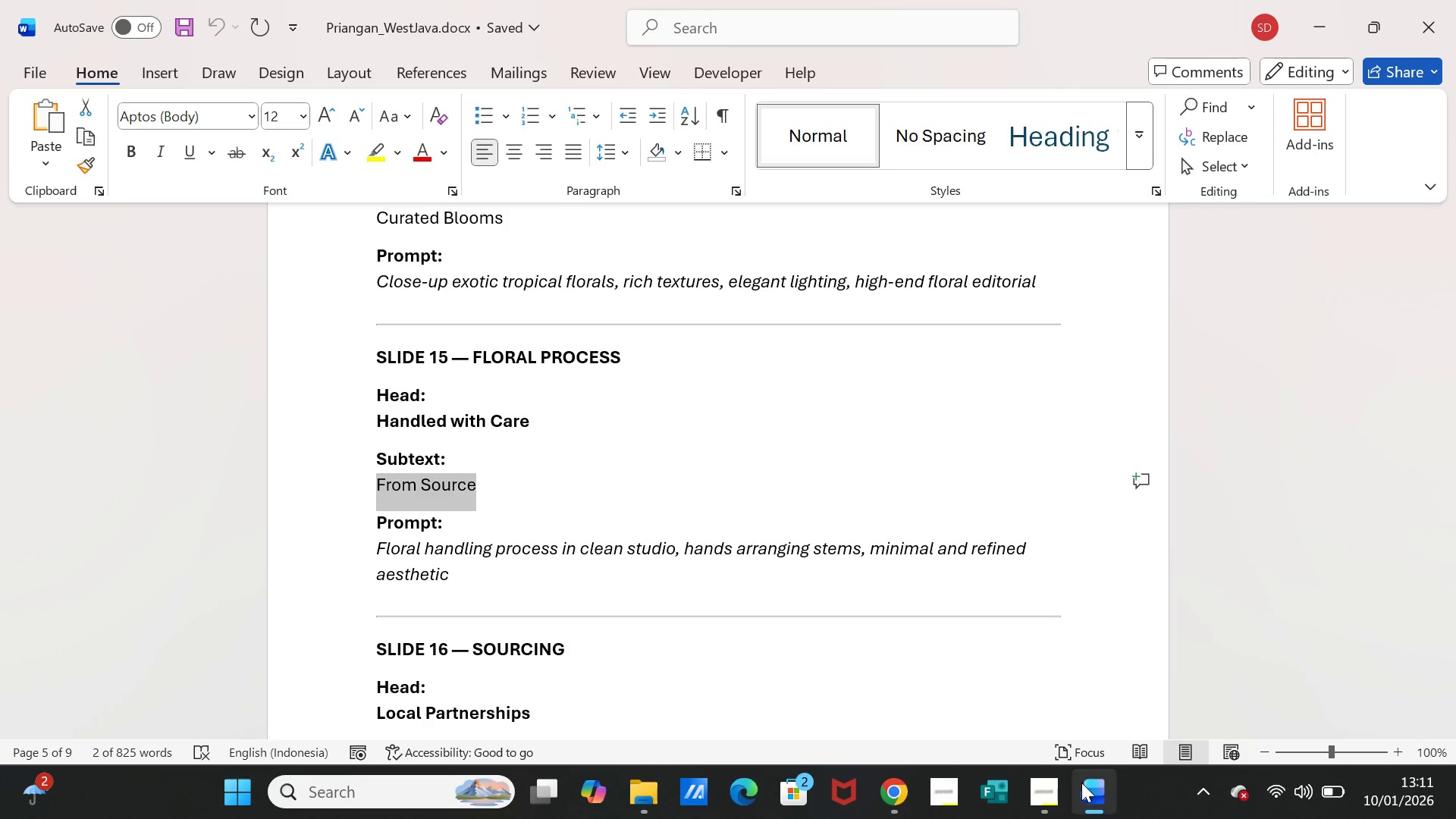 
left_click([1081, 783])
 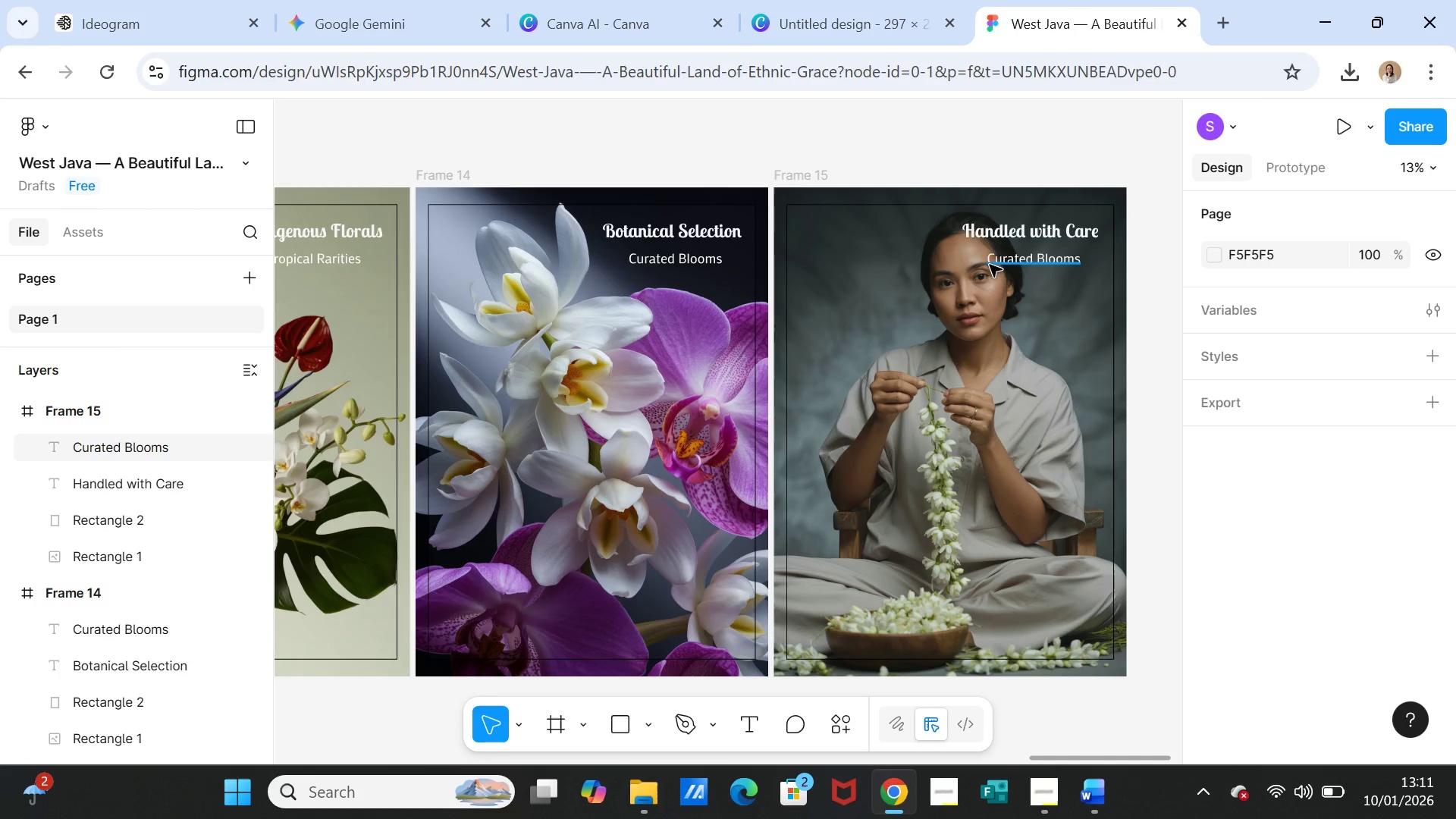 
double_click([991, 265])
 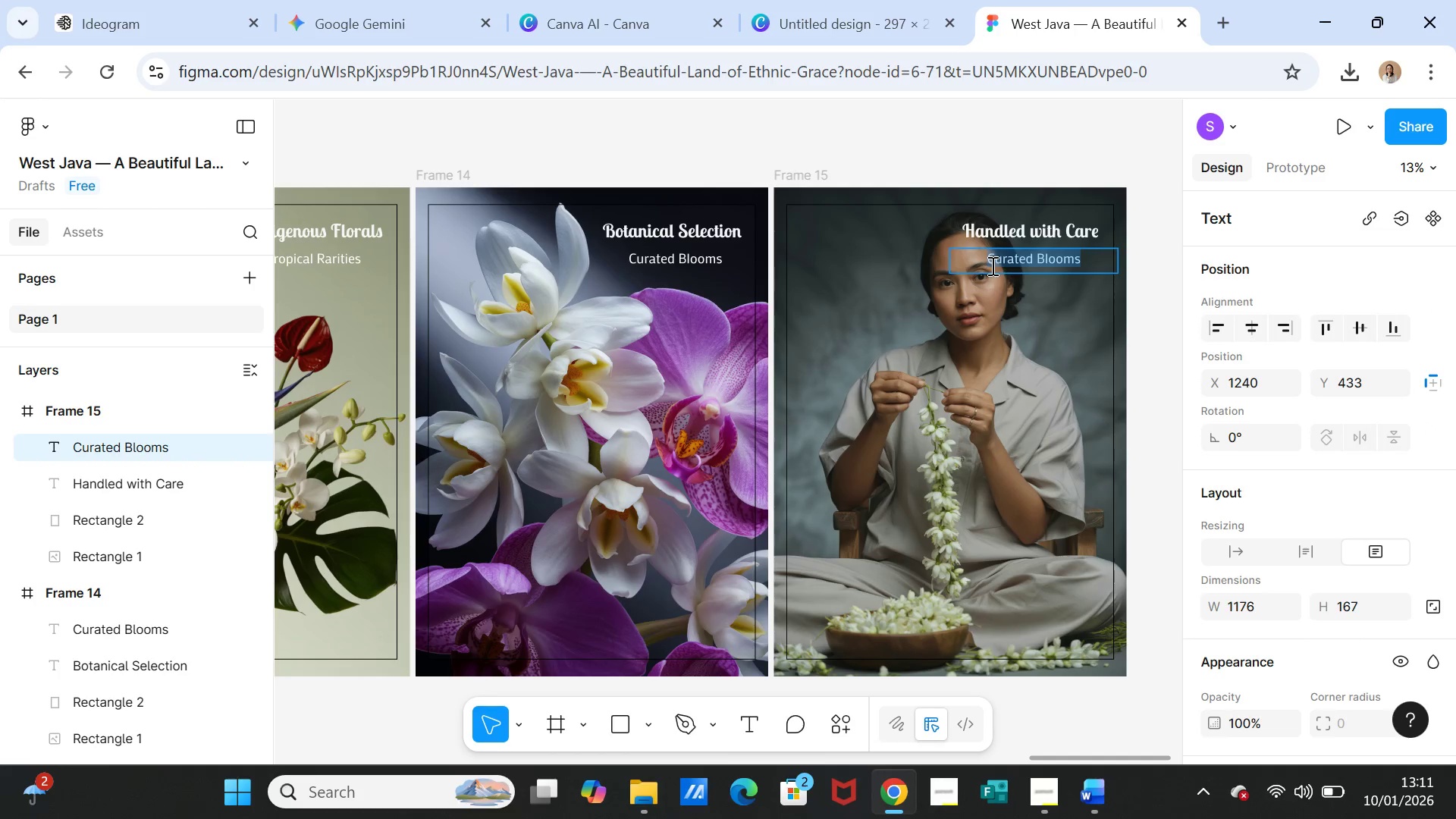 
key(Control+V)
 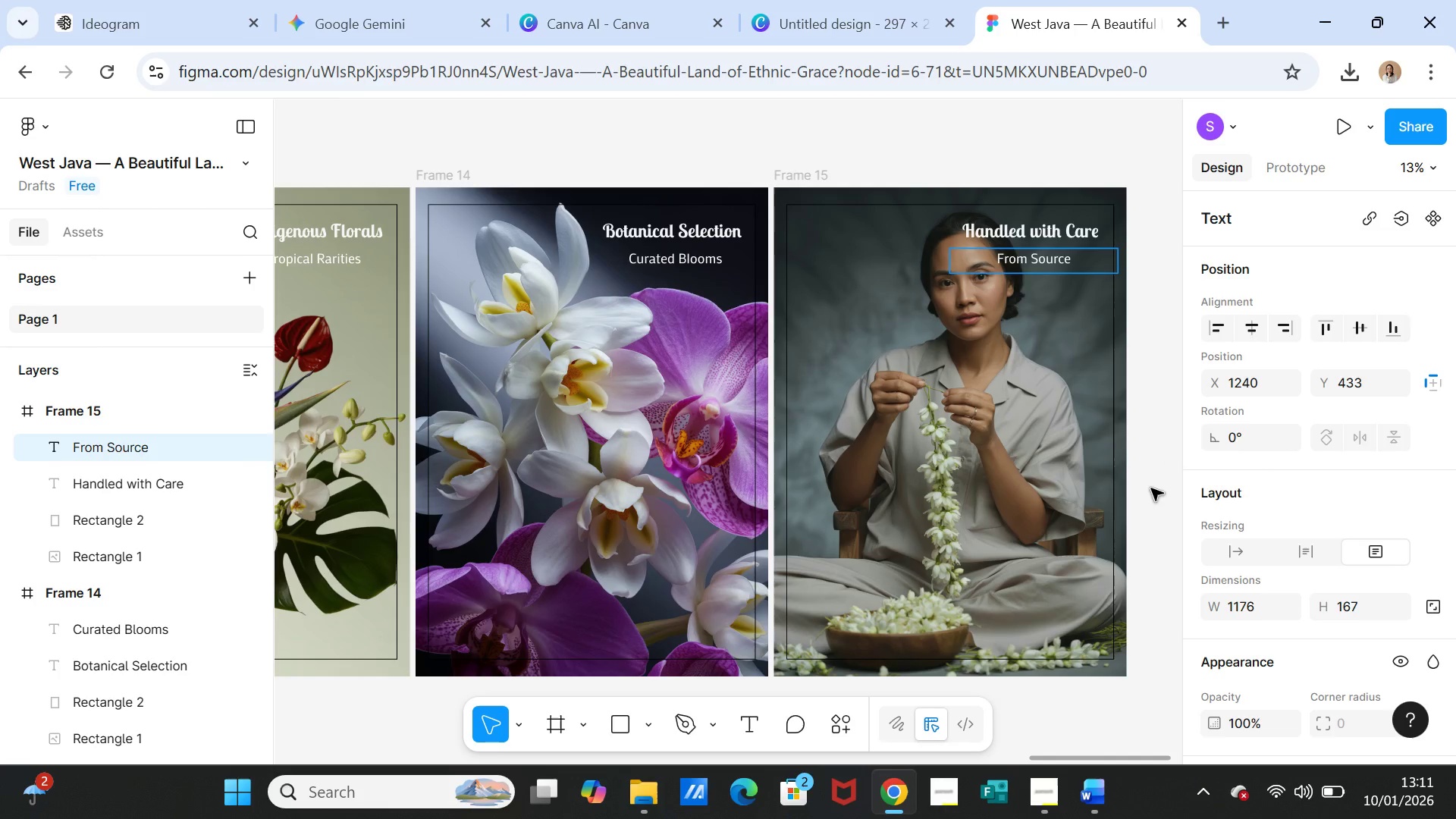 
left_click([1150, 490])
 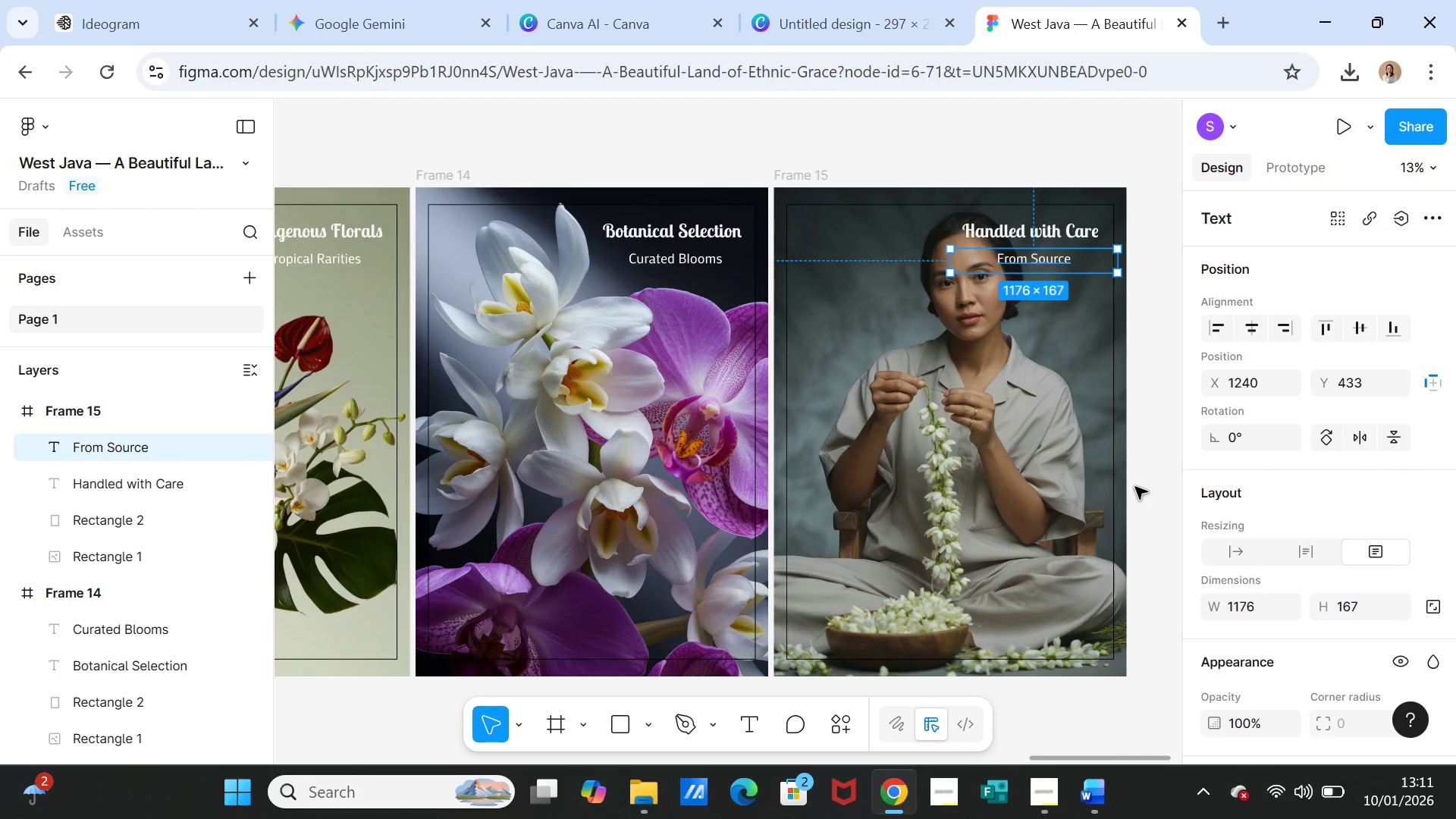 
left_click([1137, 488])
 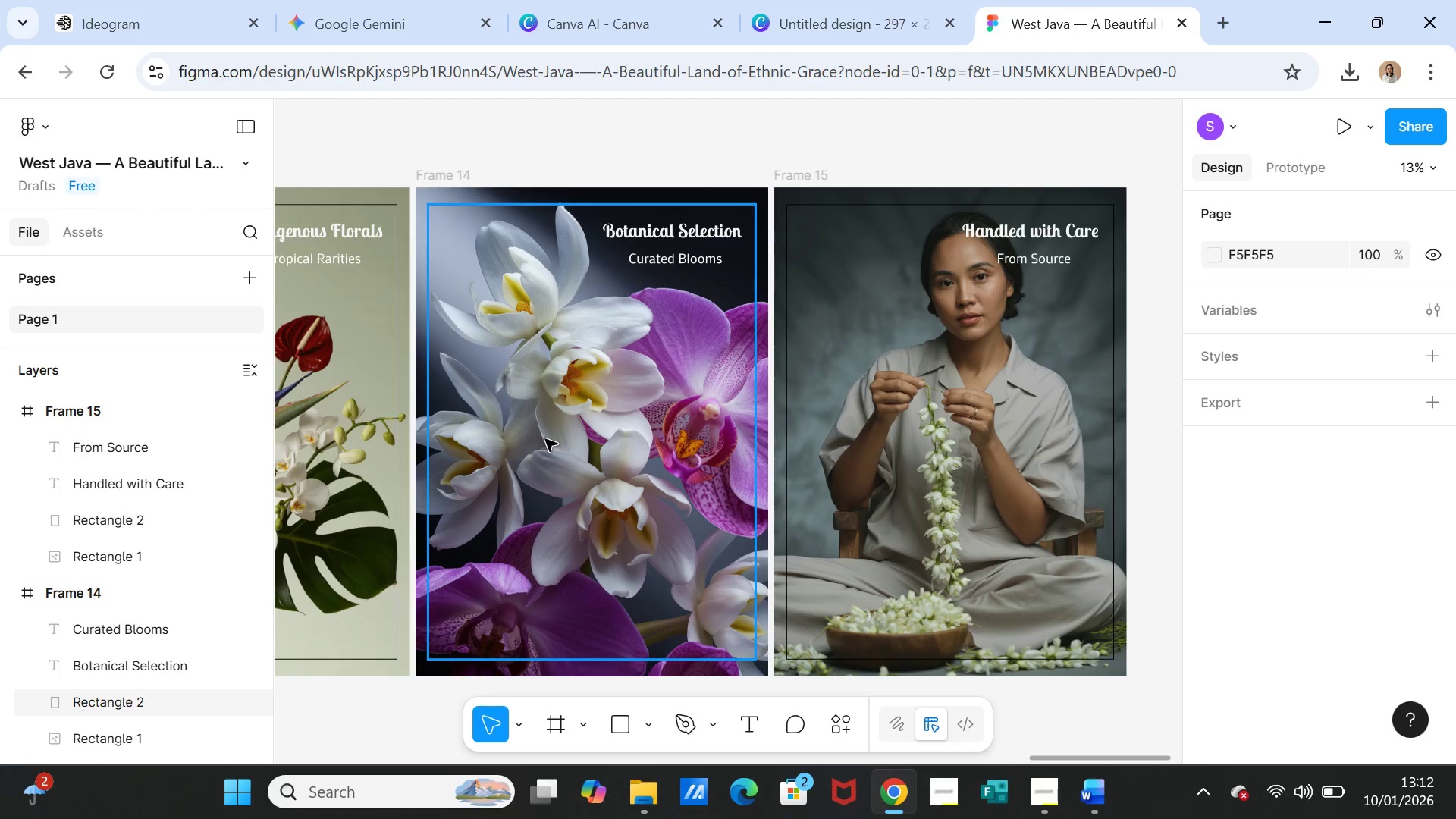 
wait(21.47)
 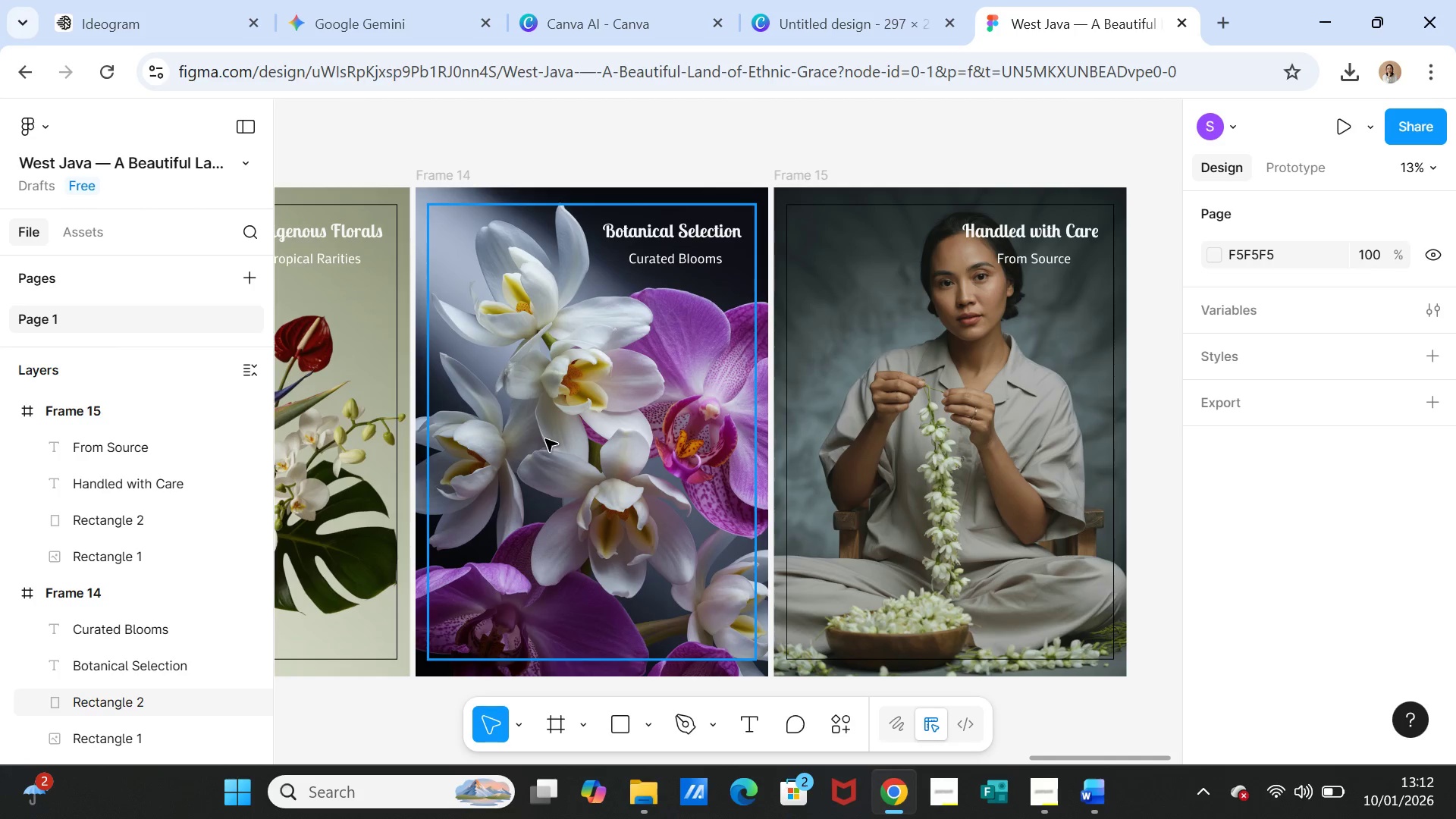 
left_click([120, 415])
 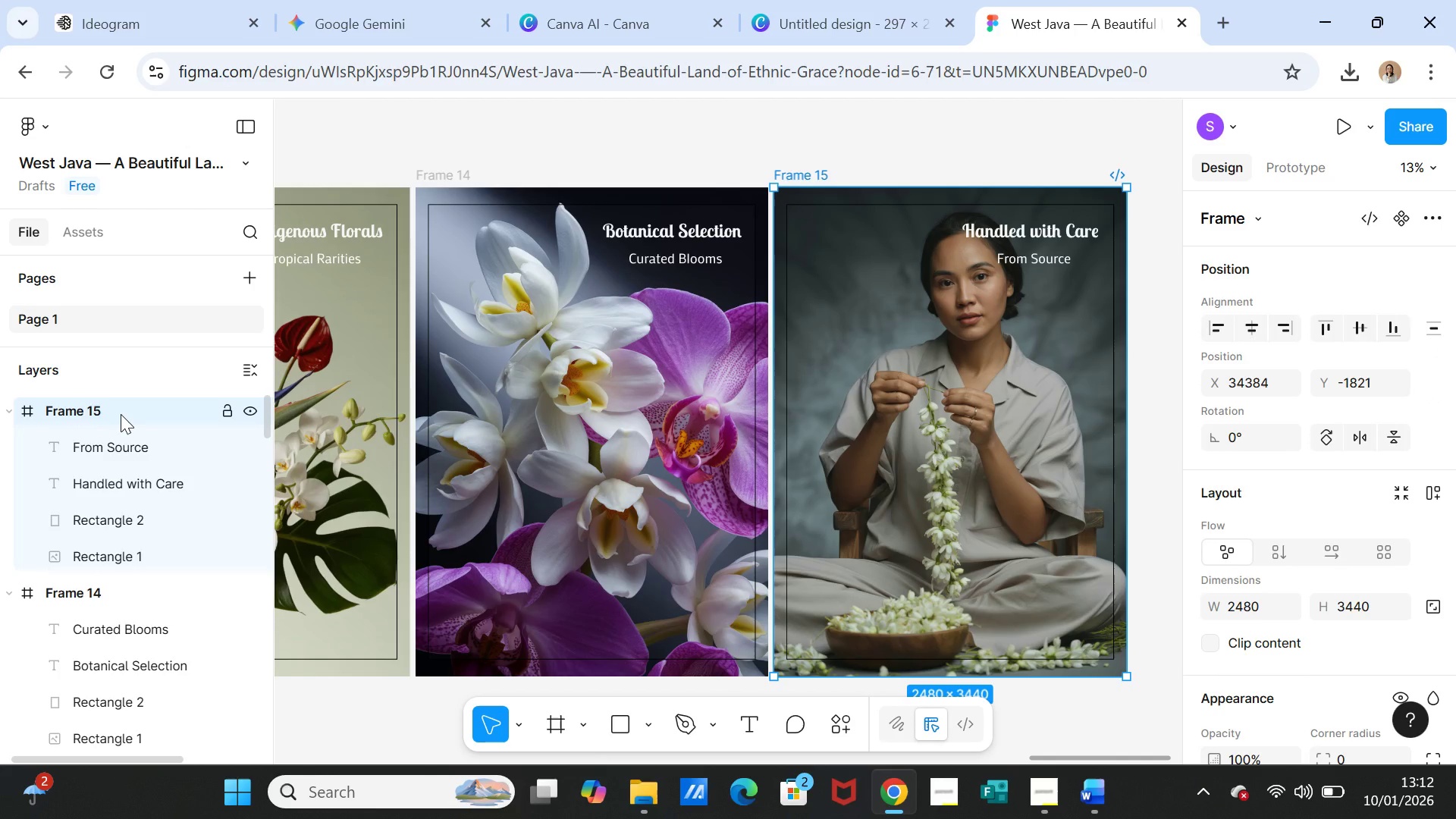 
wait(8.22)
 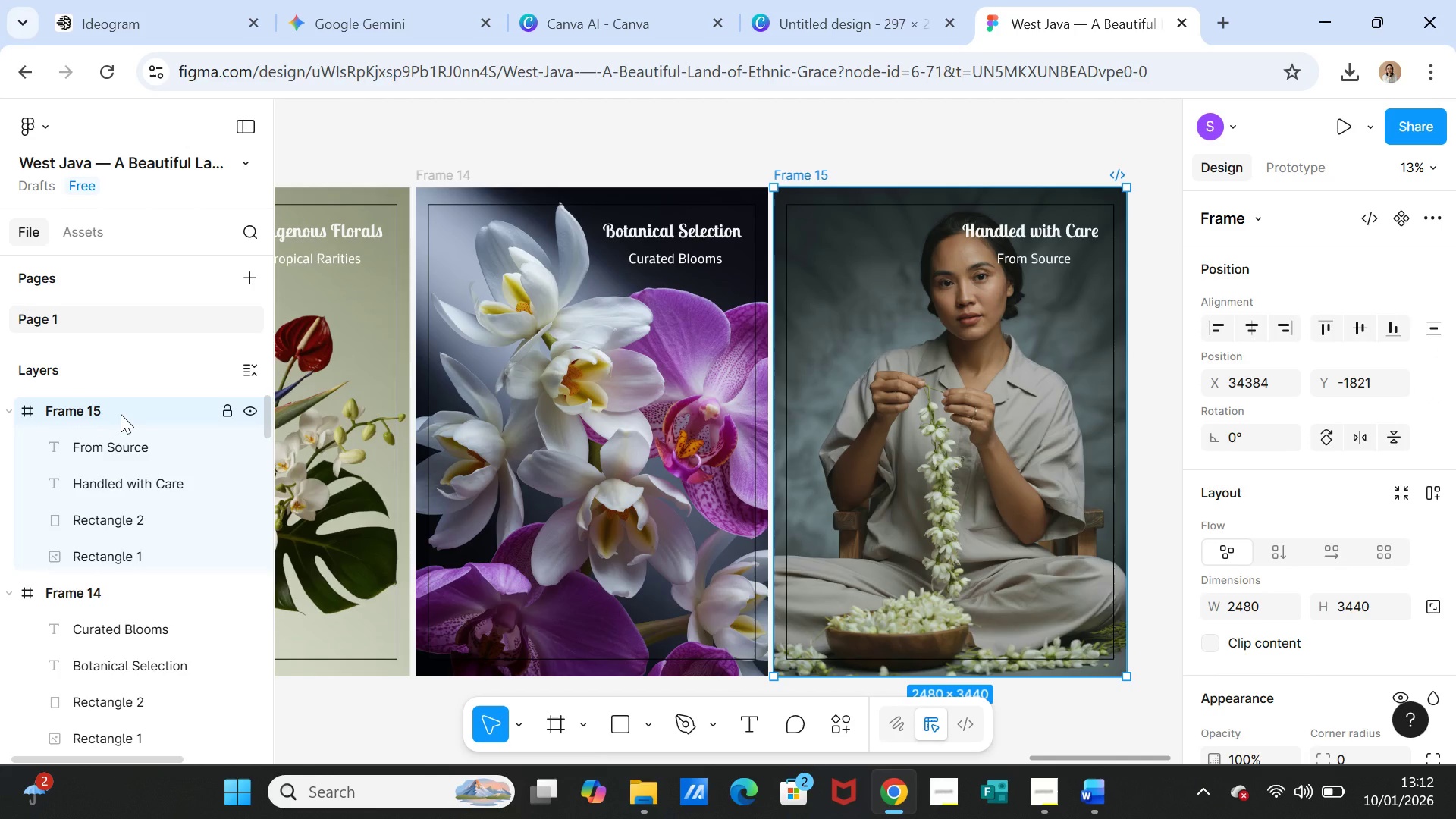 
left_click([174, 14])
 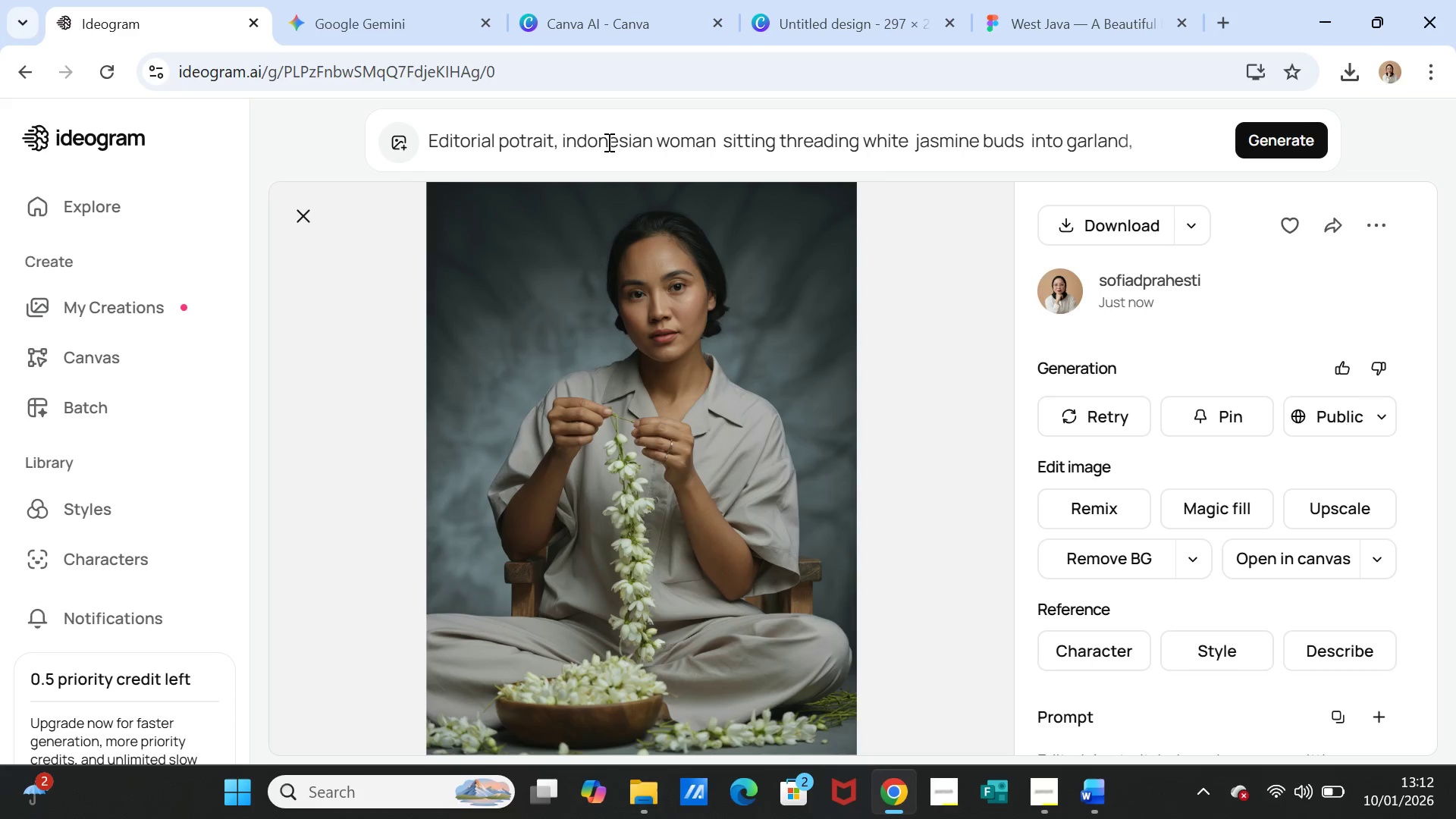 
left_click([607, 142])
 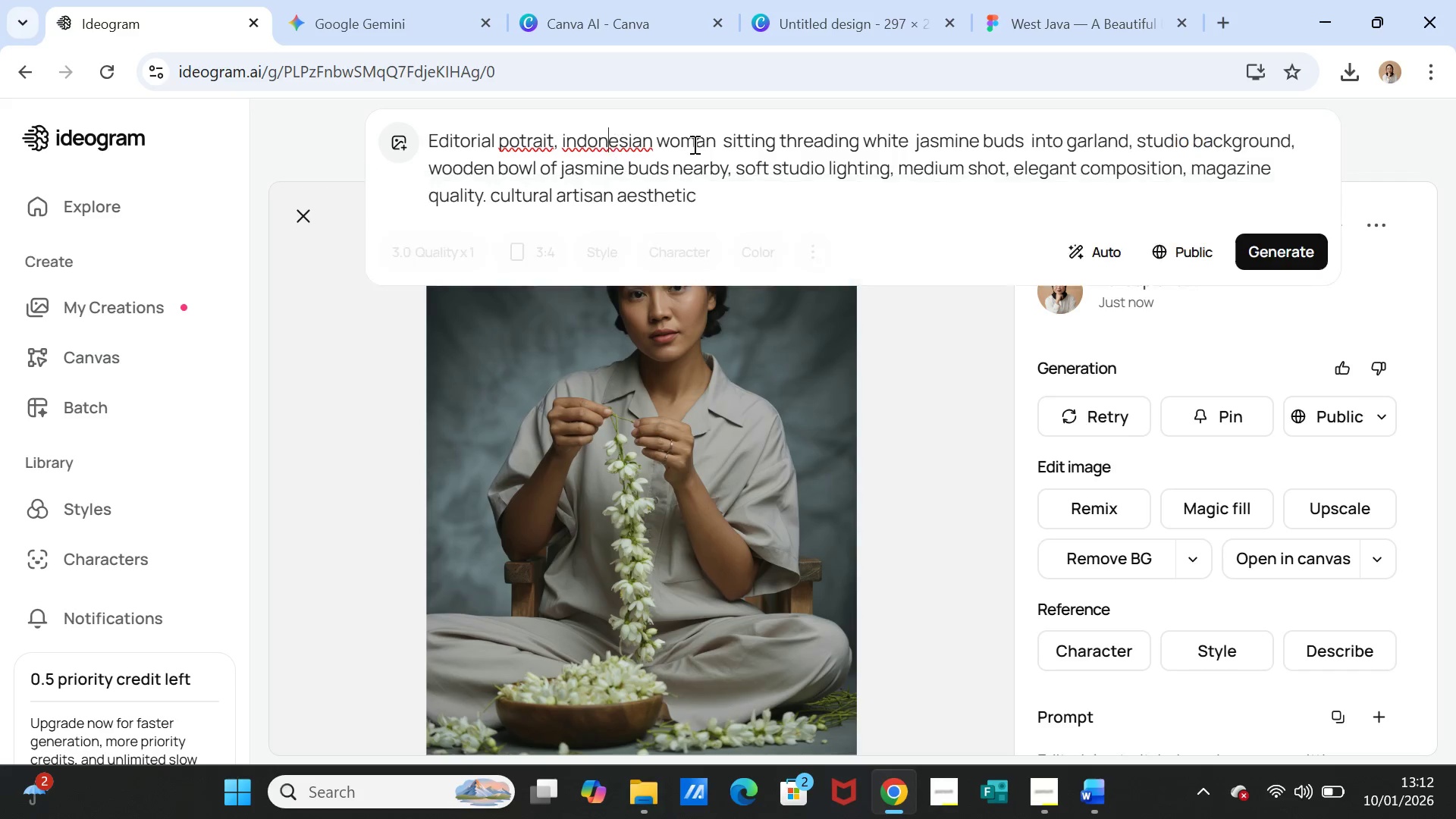 
mouse_move([744, 151])
 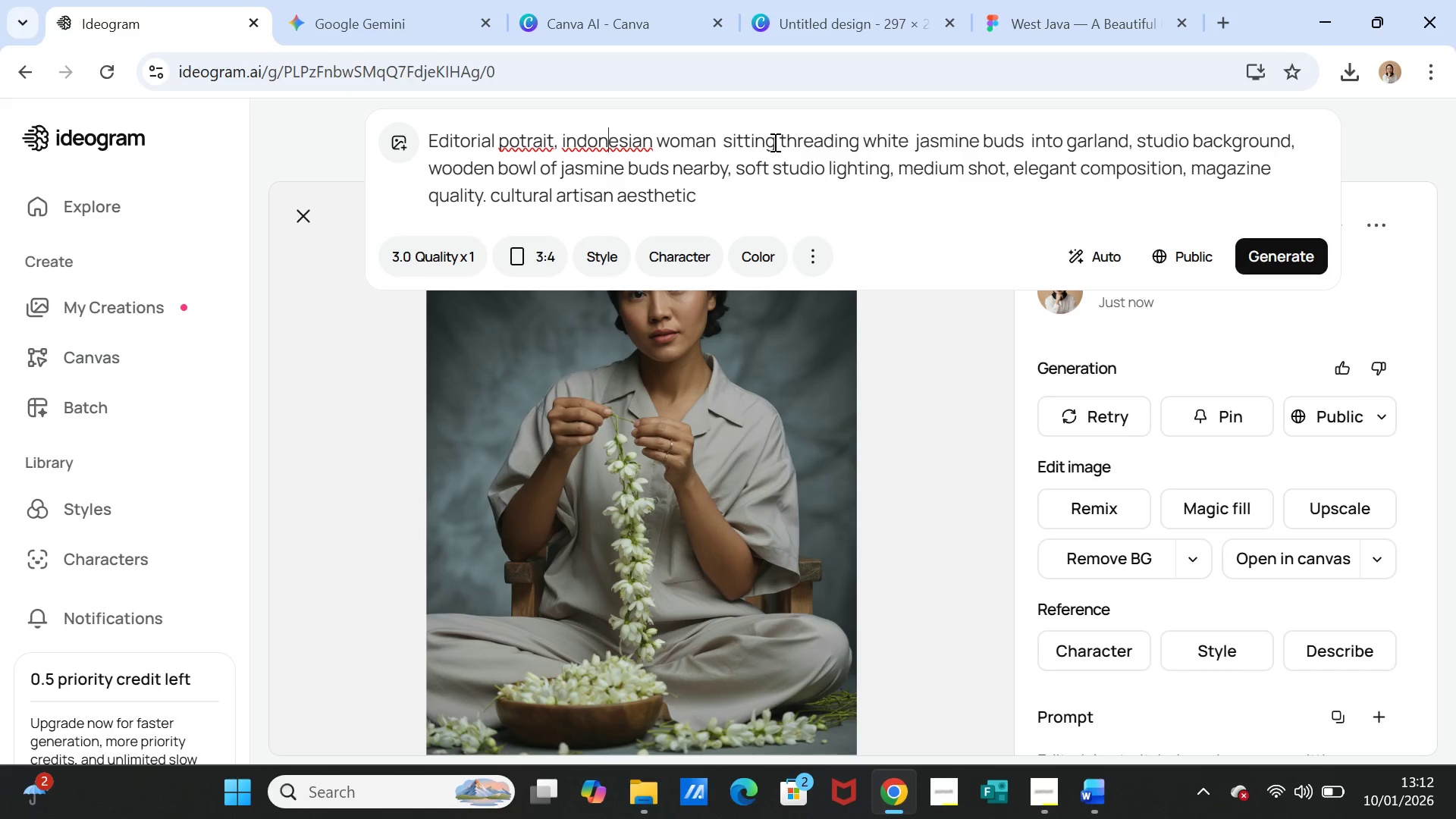 
left_click_drag(start_coordinate=[780, 142], to_coordinate=[721, 138])
 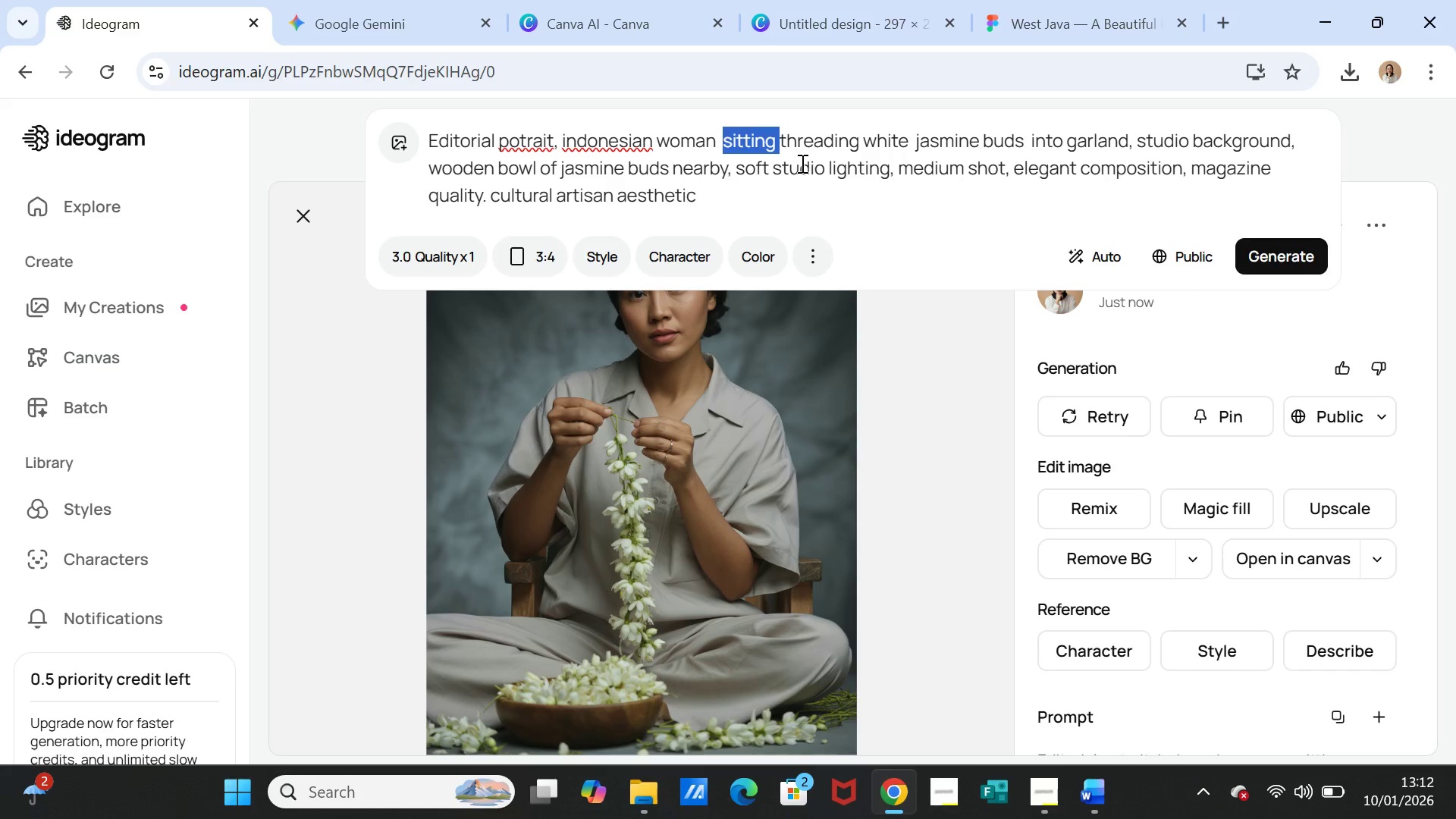 
type(enjoy )
 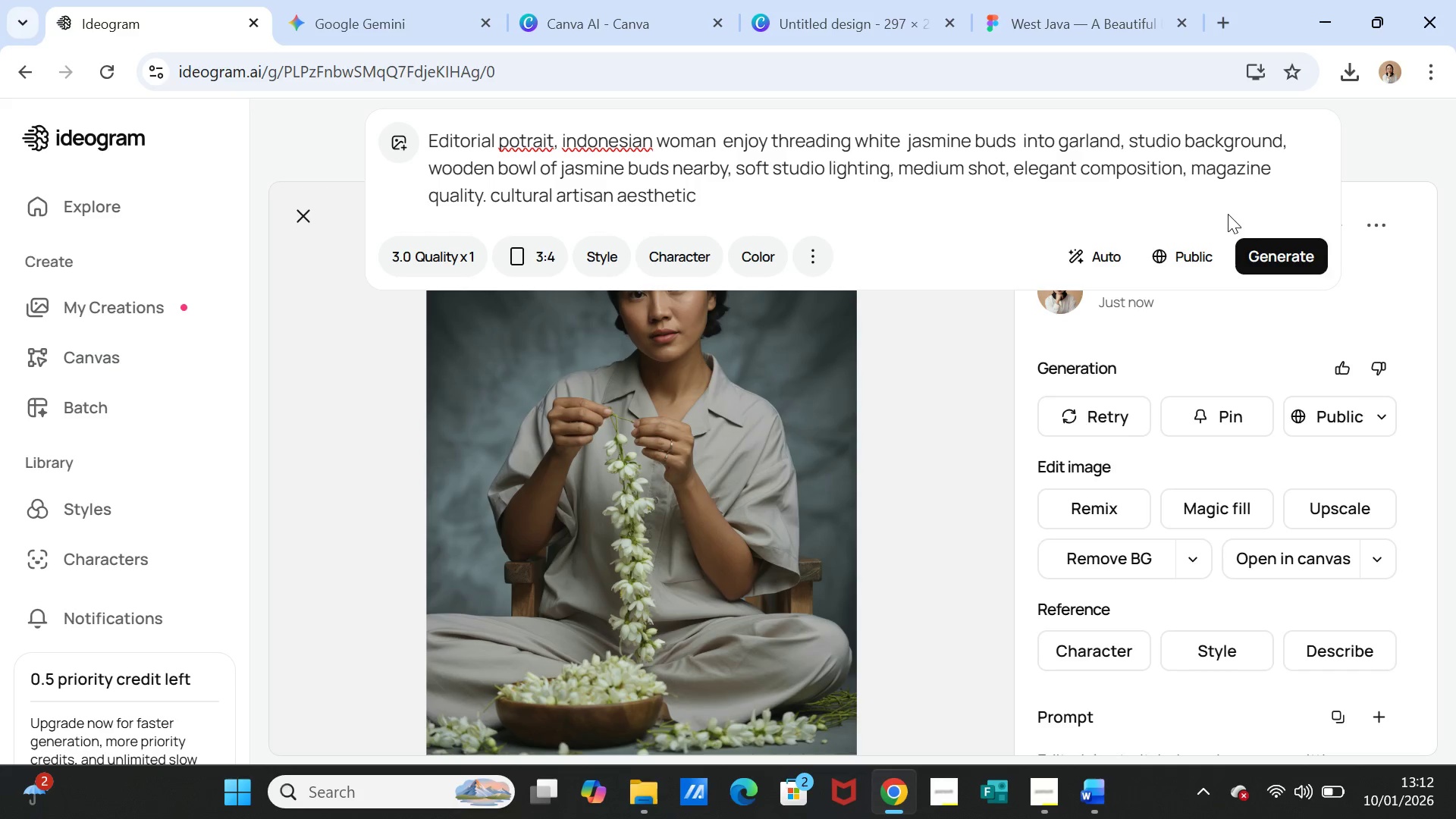 
left_click([1263, 248])
 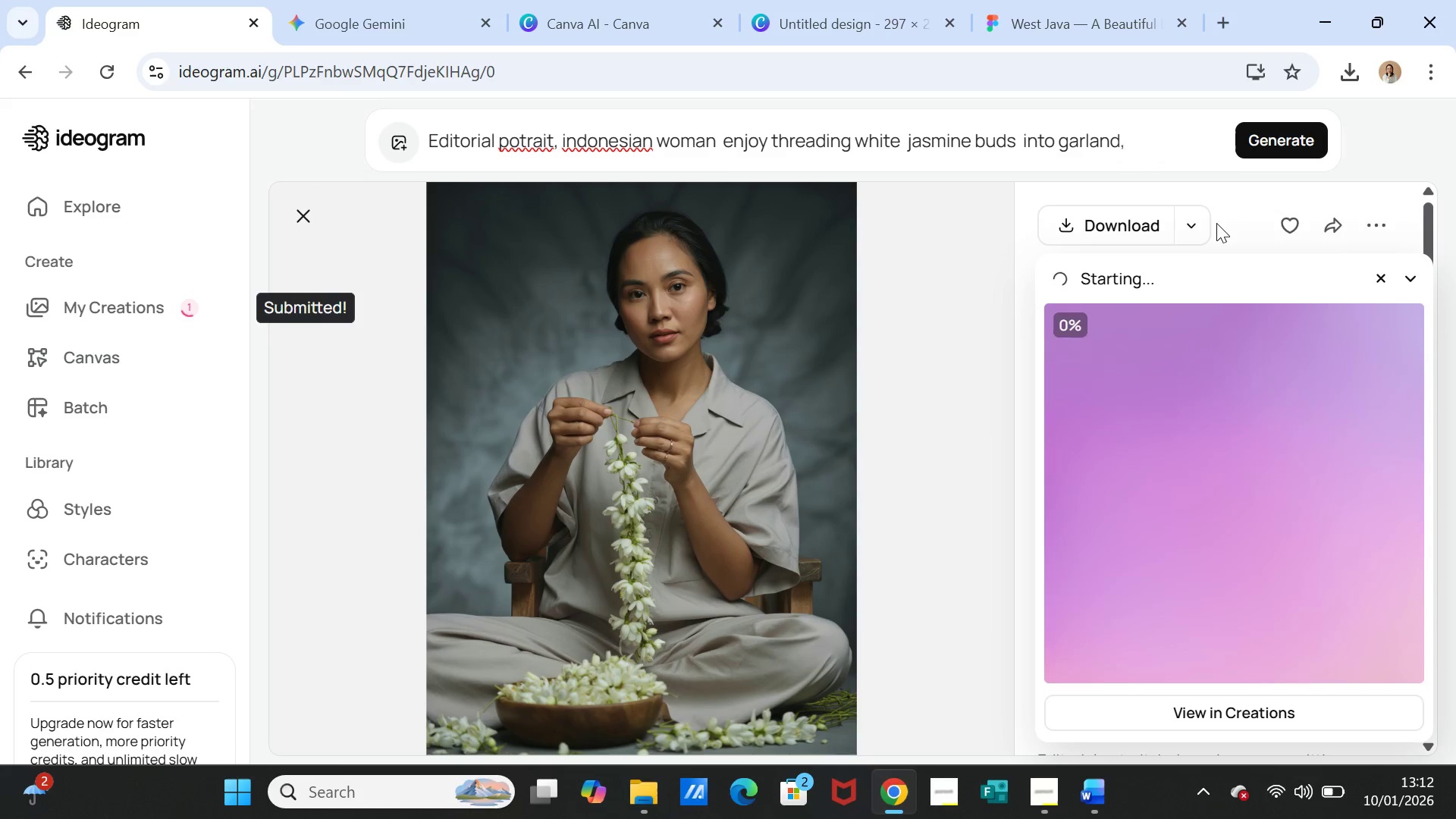 
mouse_move([1173, 224])
 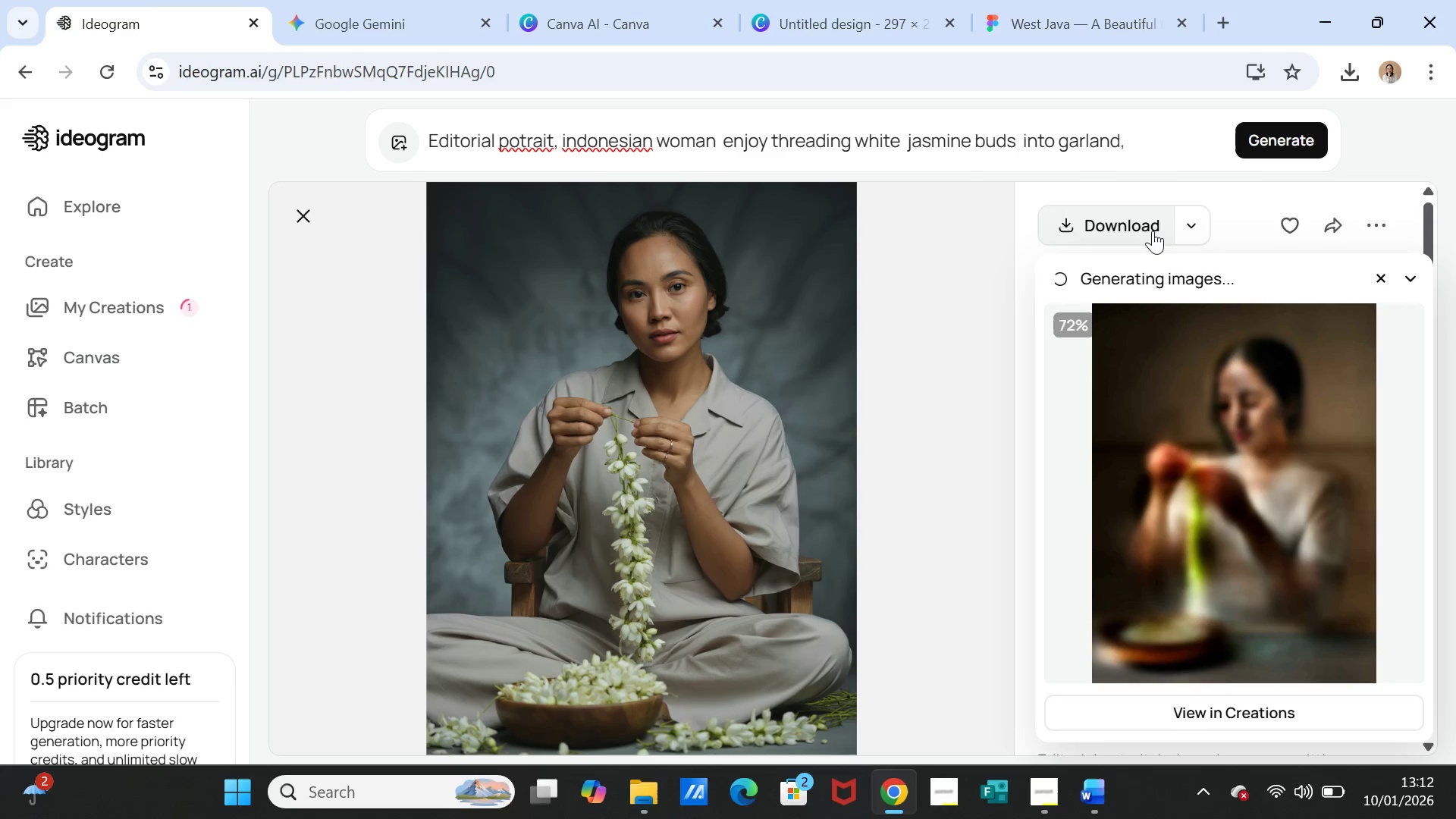 
wait(22.03)
 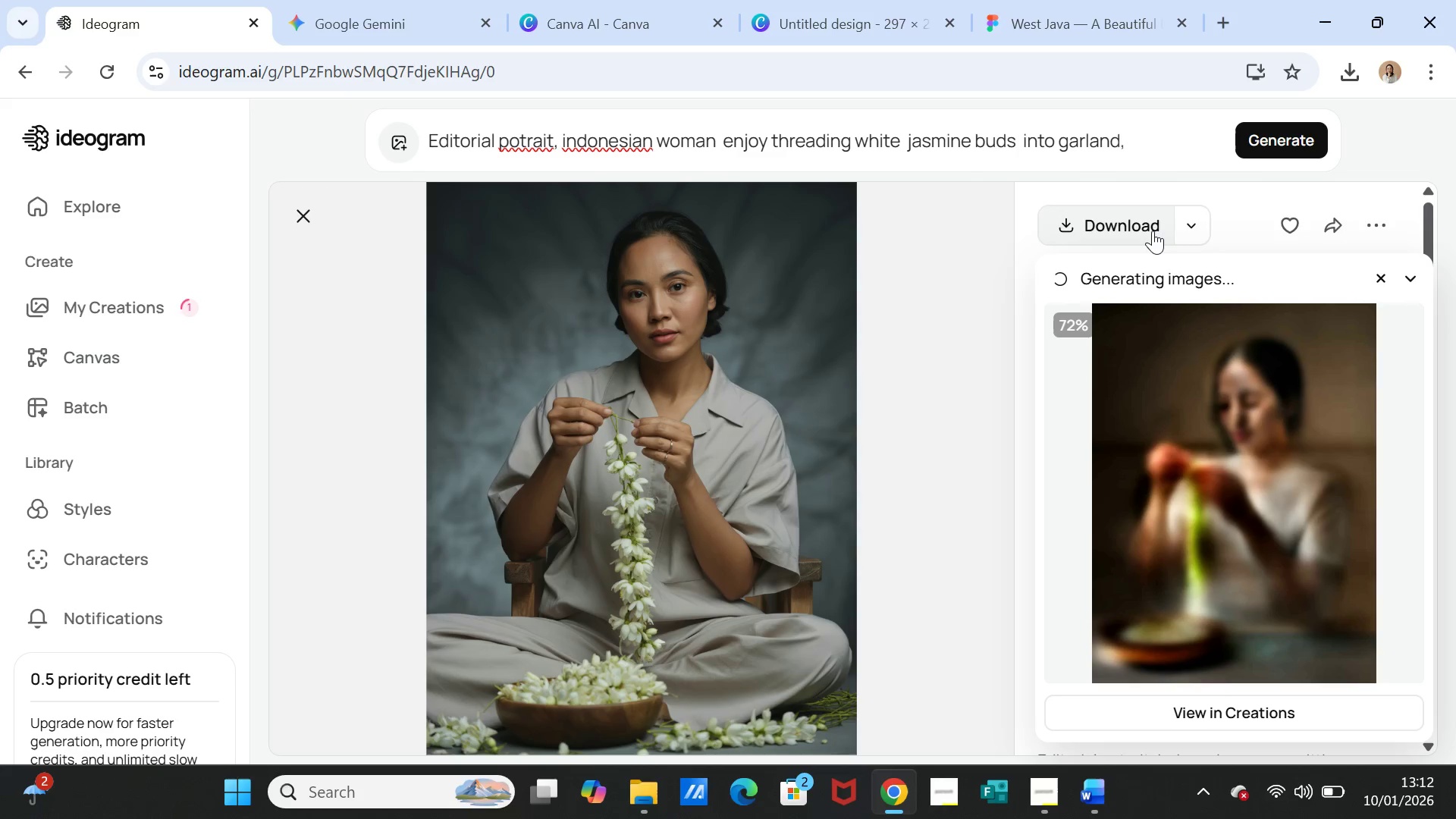 
left_click([1301, 495])
 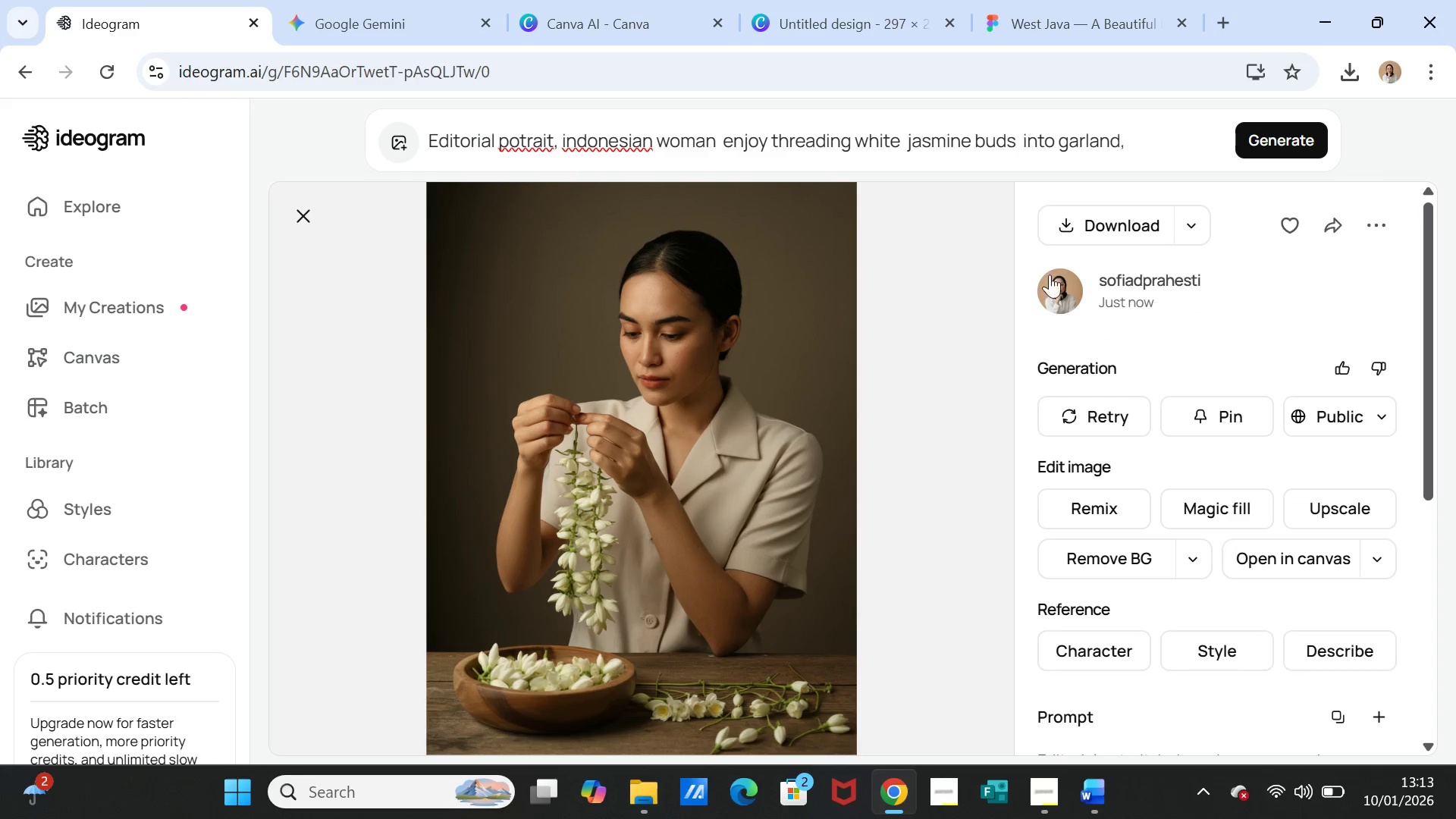 
left_click([1072, 215])
 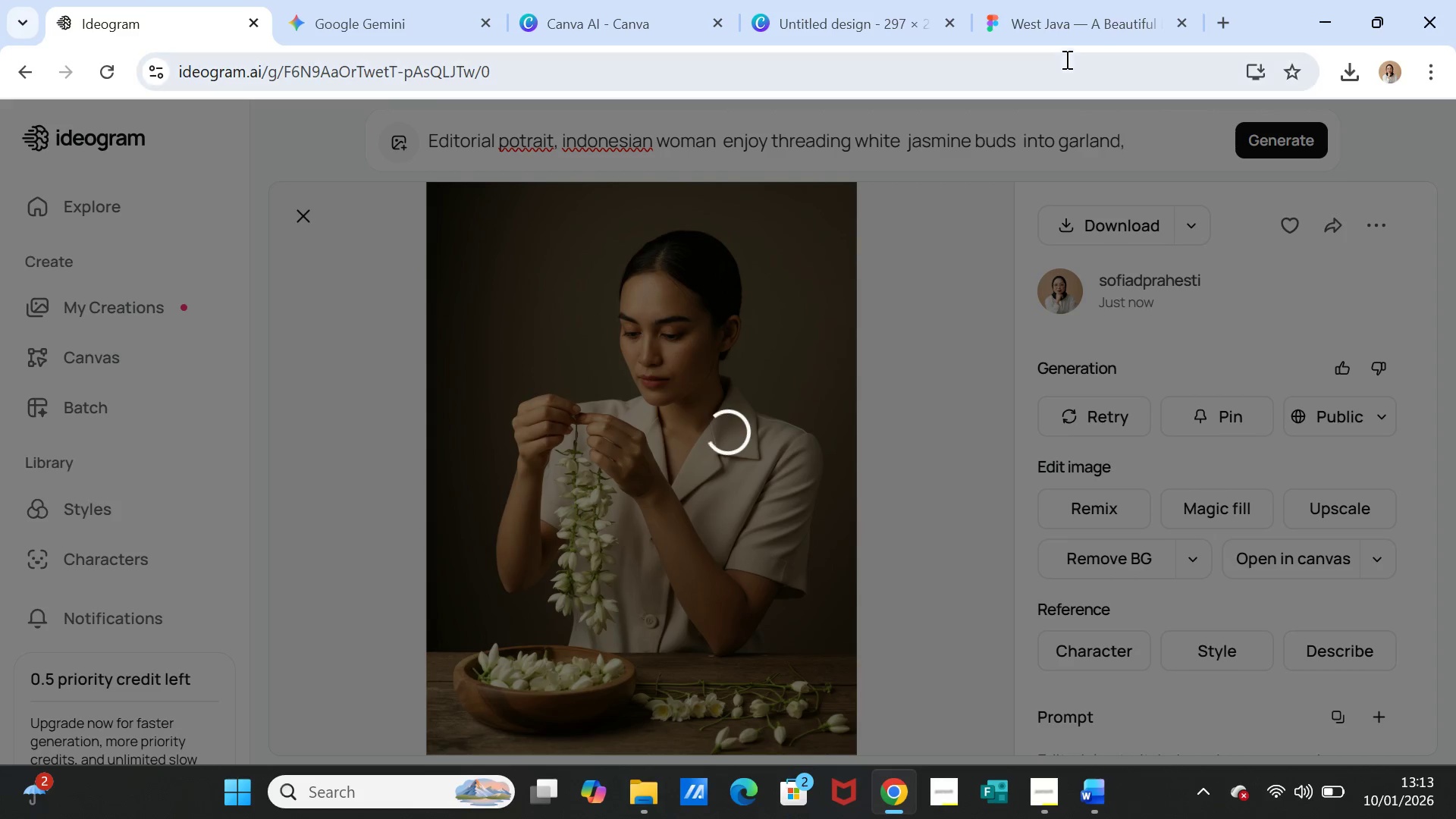 
left_click([1062, 30])
 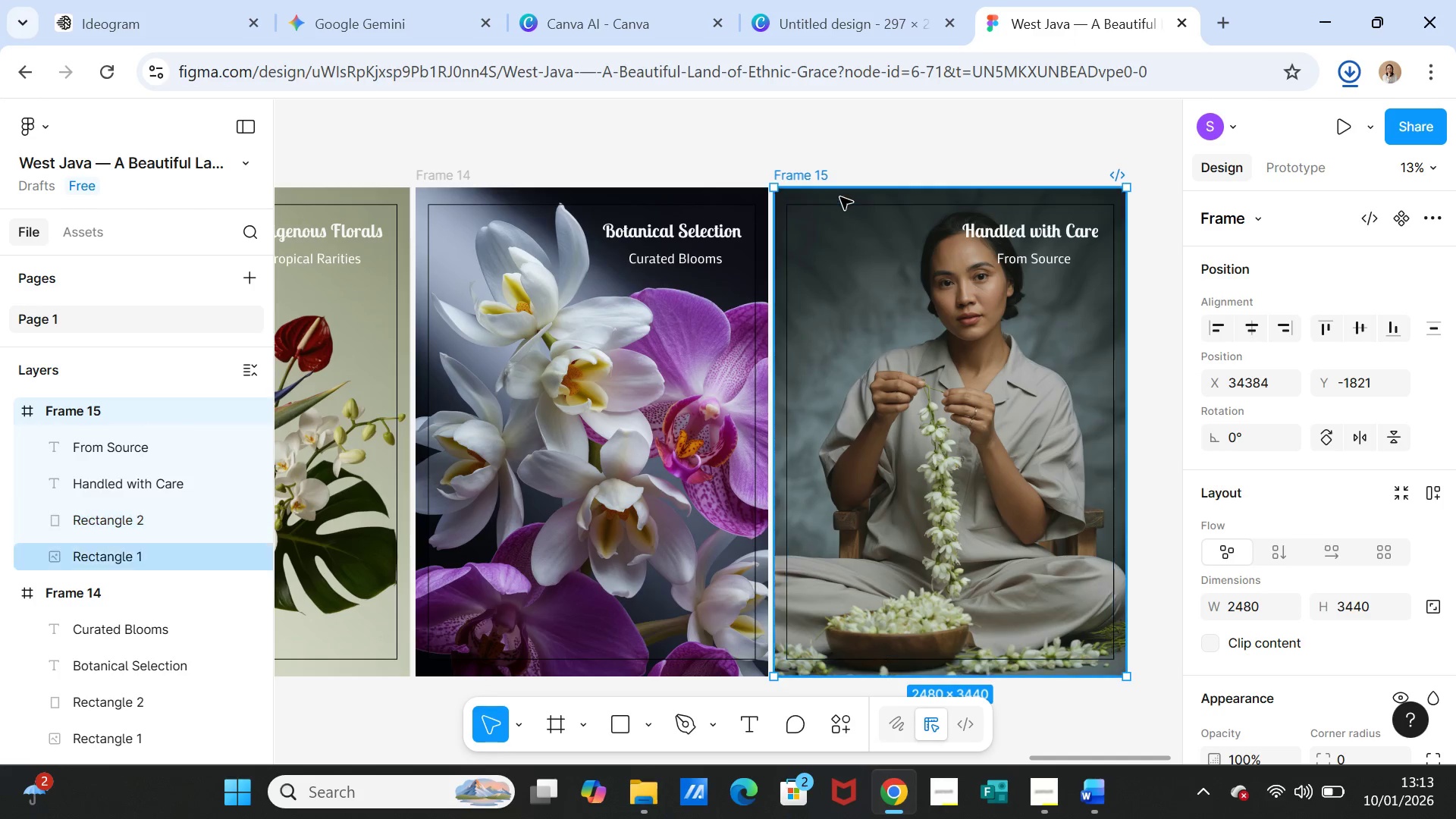 
left_click([840, 197])
 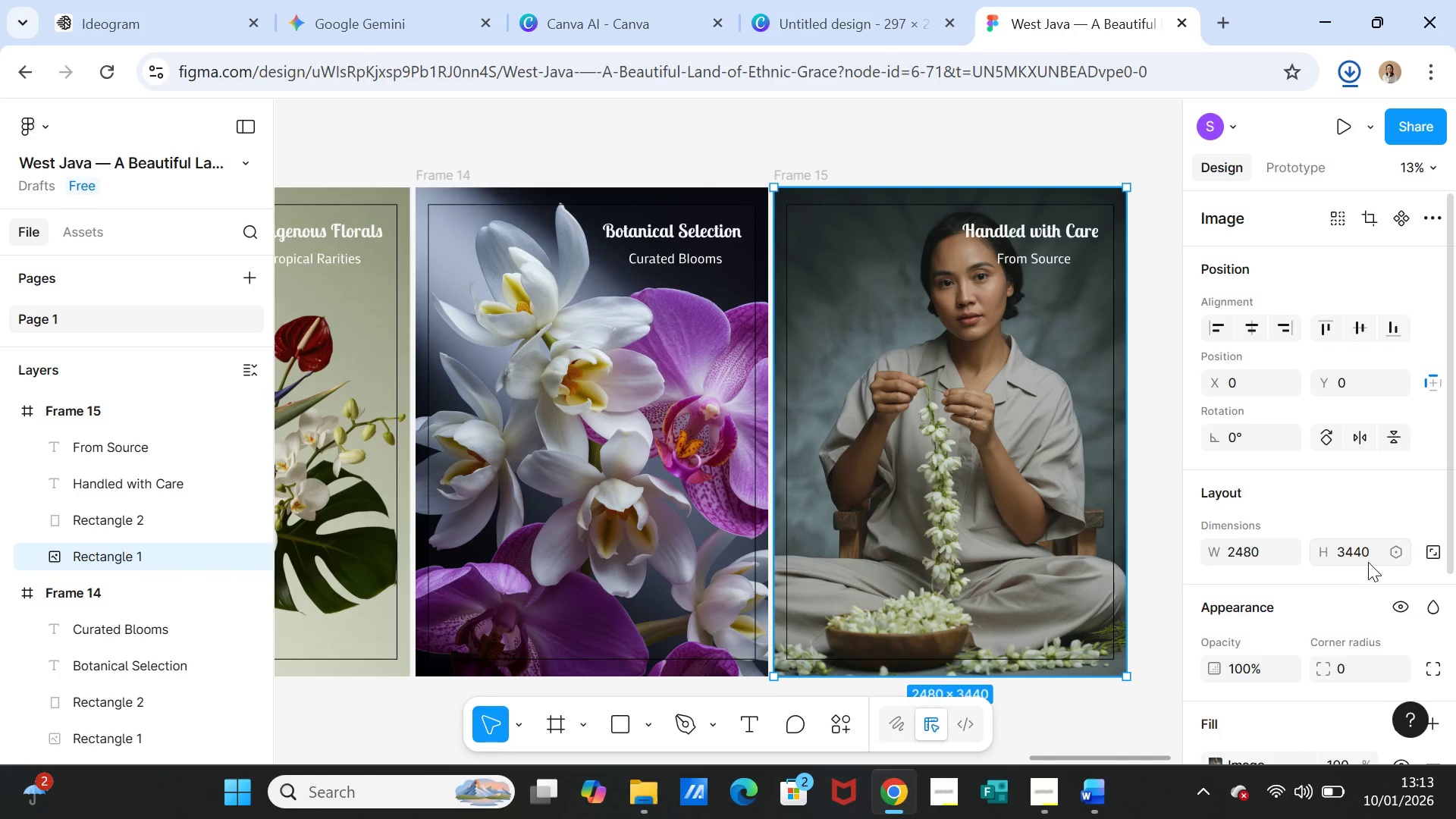 
scroll: coordinate [1369, 567], scroll_direction: down, amount: 2.0
 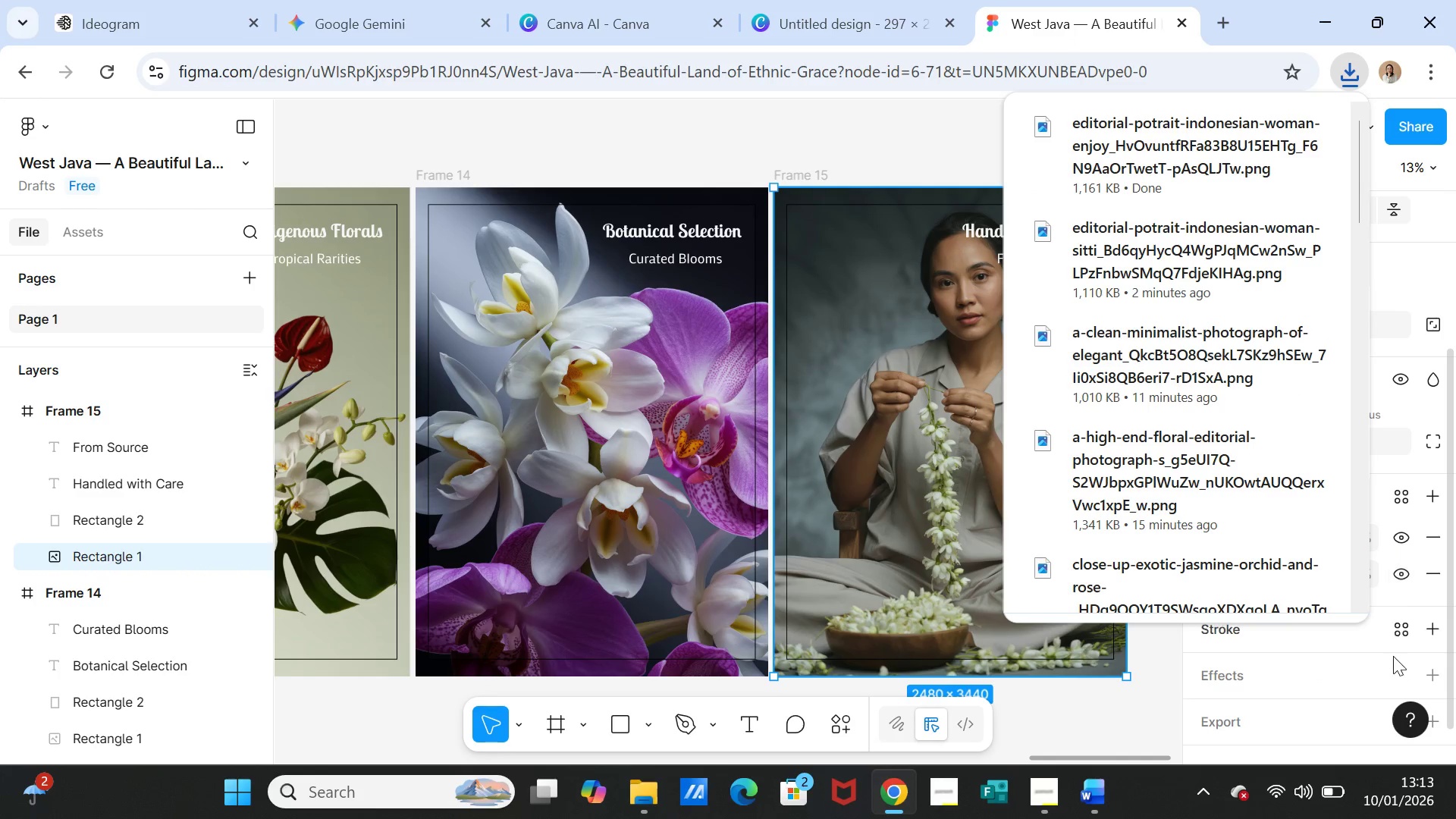 
scroll: coordinate [1342, 676], scroll_direction: up, amount: 1.0
 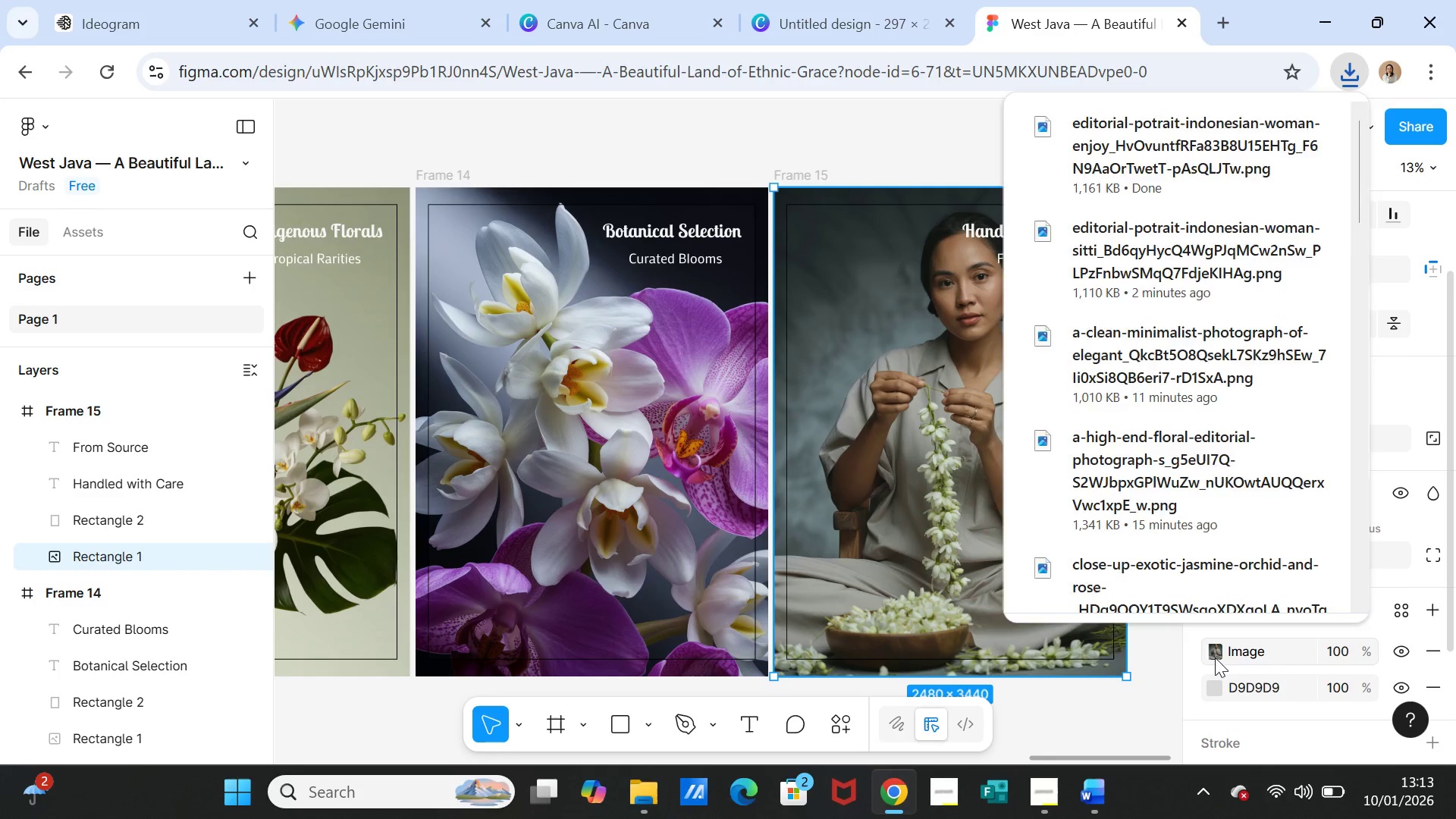 
left_click([1215, 657])
 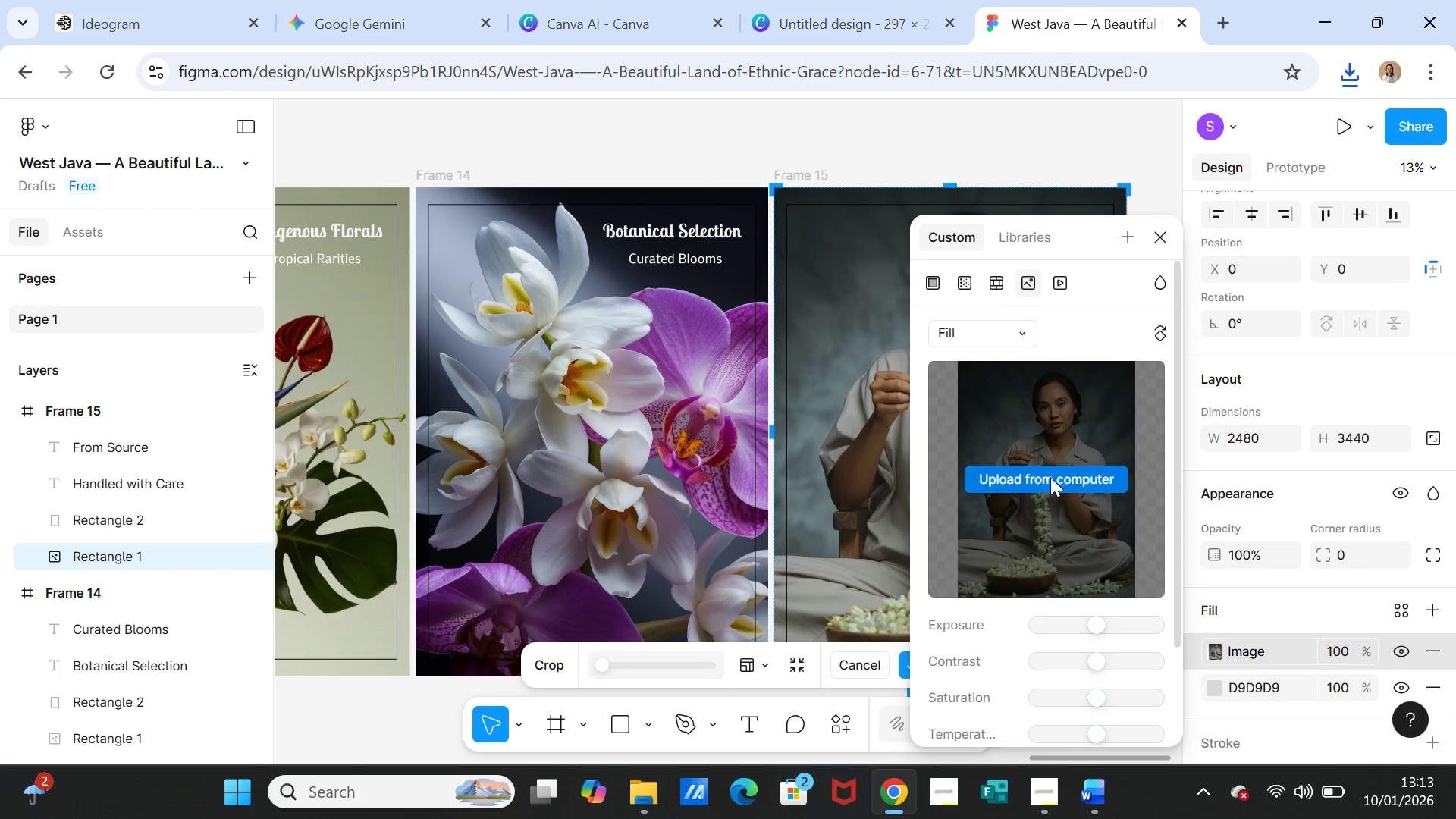 
left_click([1046, 478])
 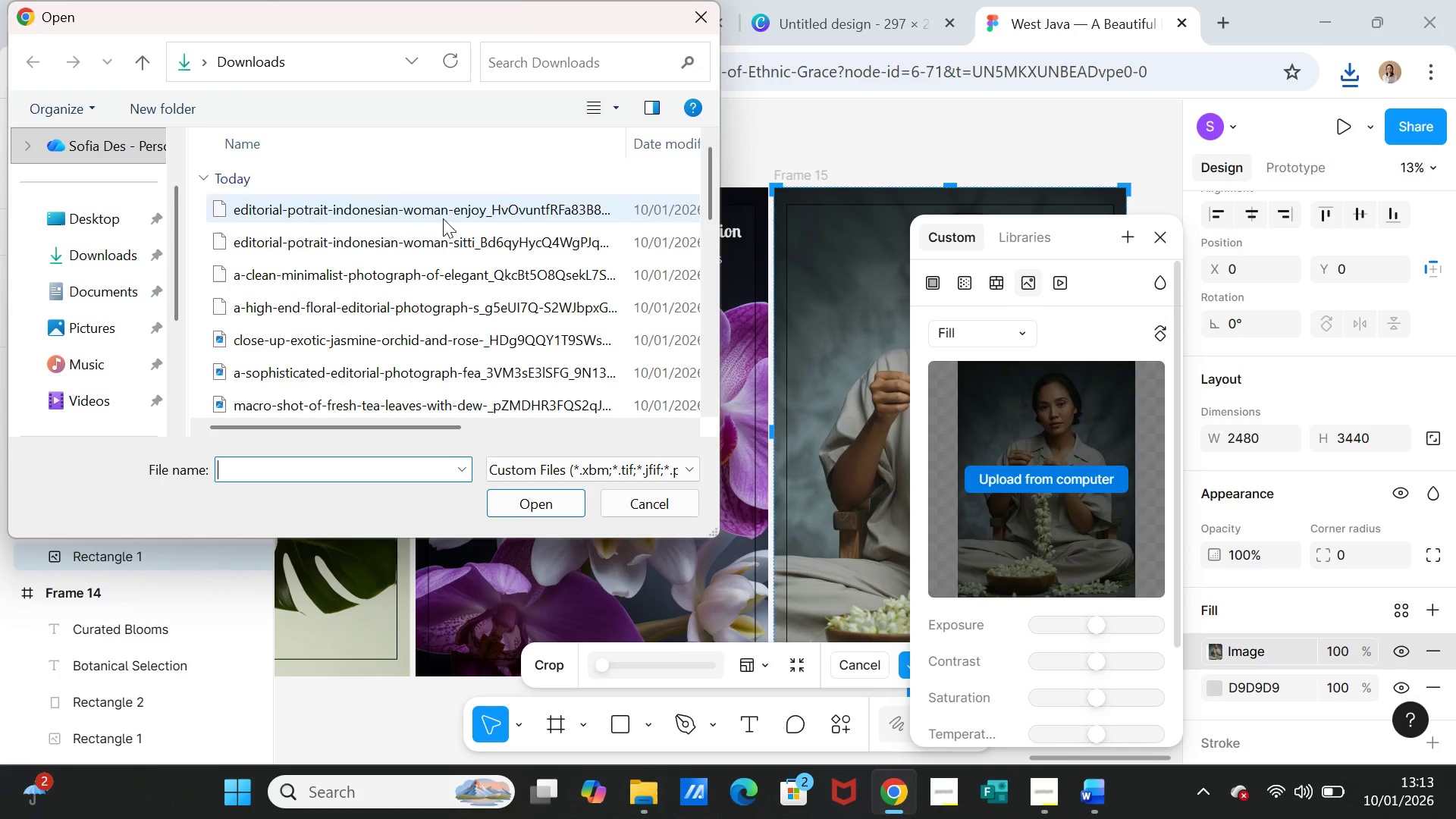 
left_click([403, 207])
 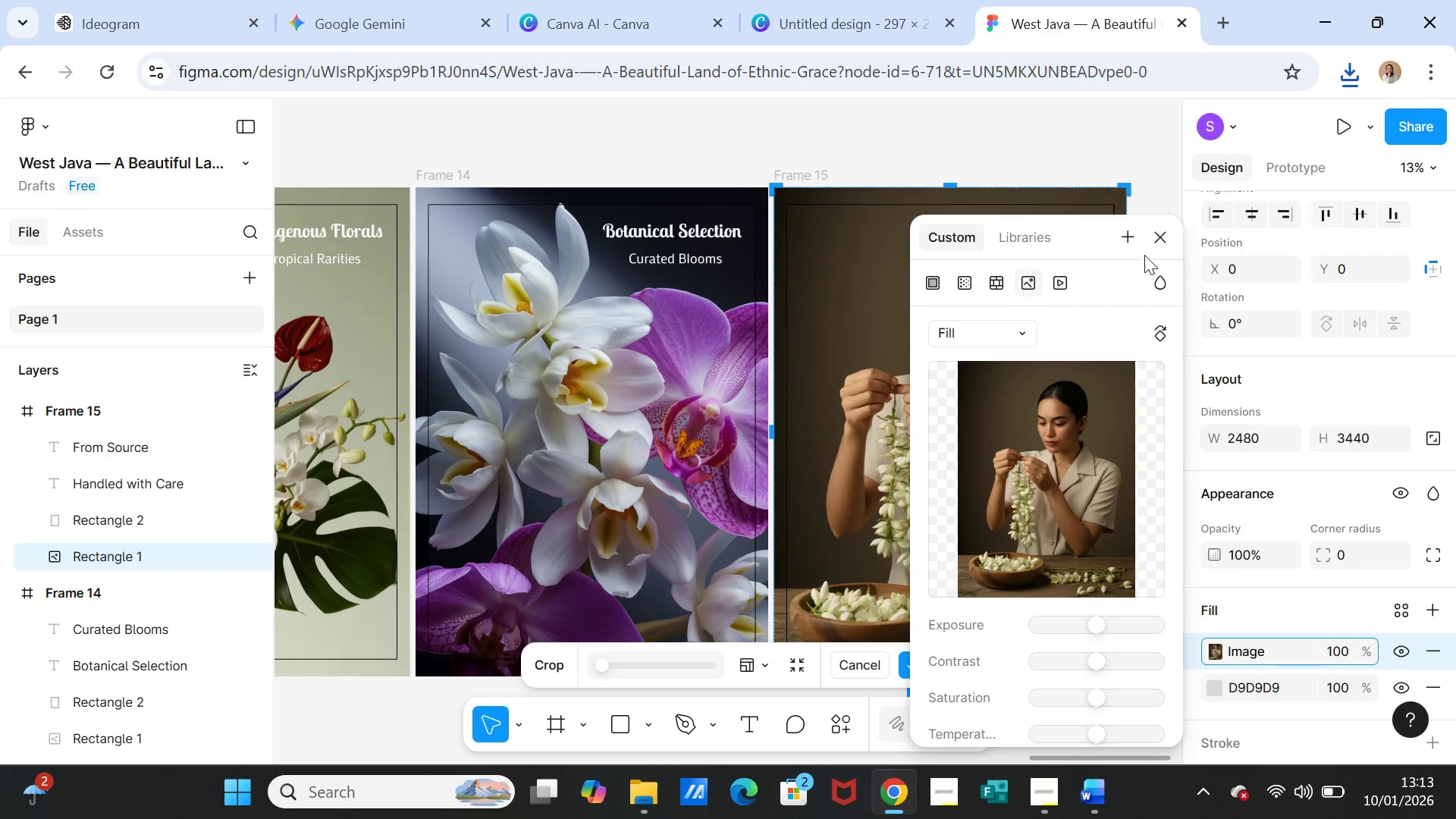 
left_click([1162, 240])
 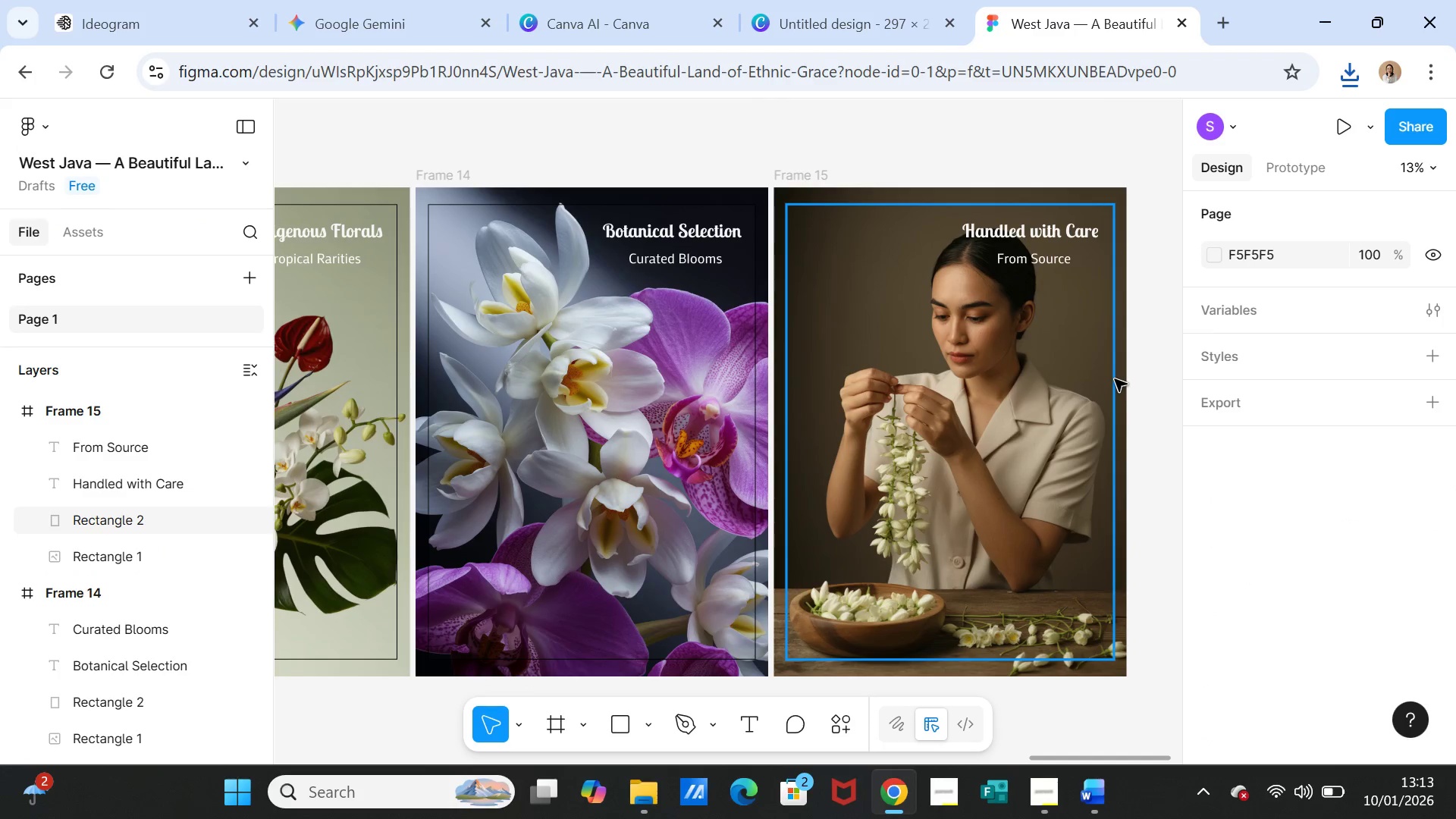 
wait(7.7)
 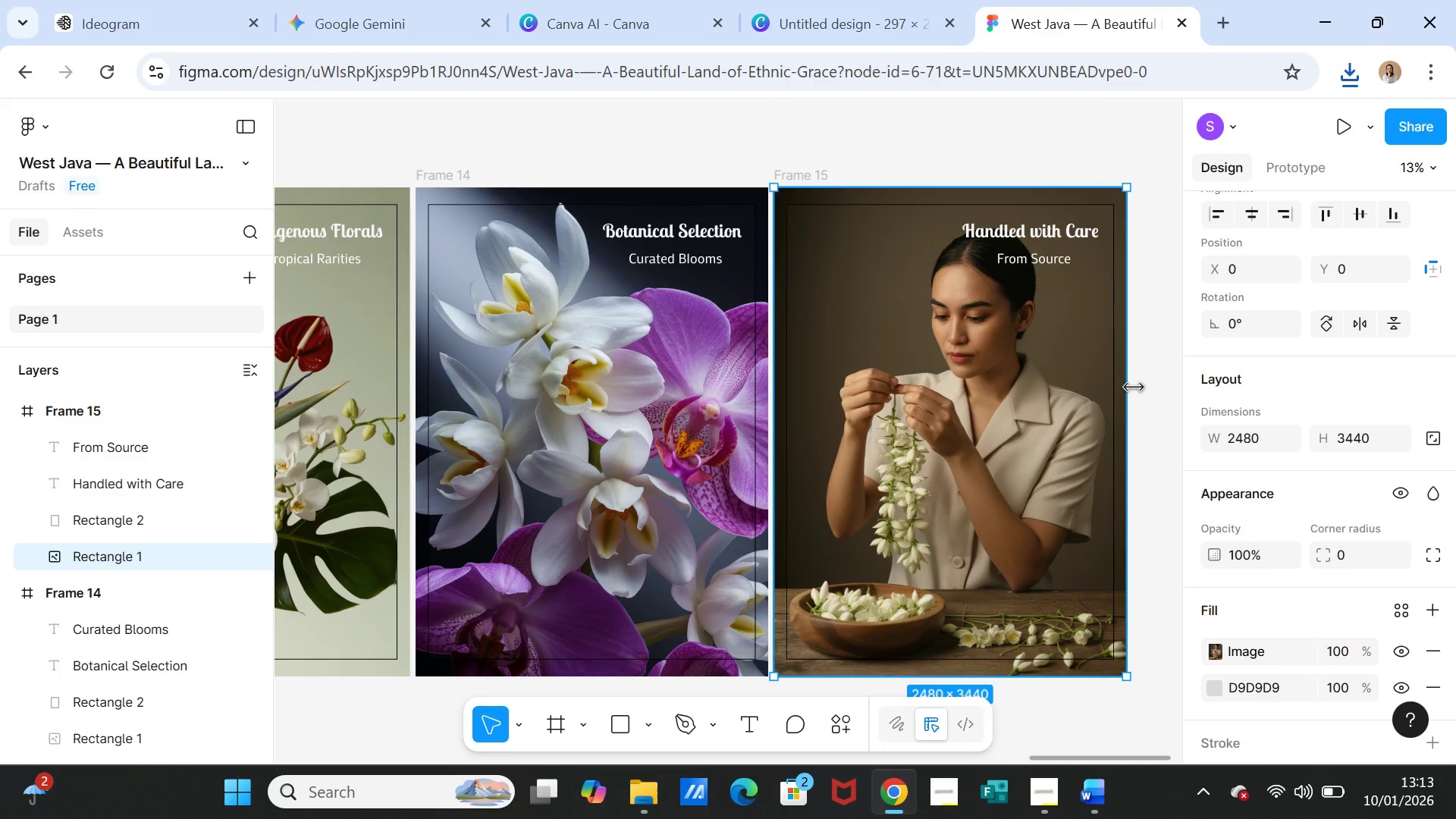 
left_click([113, 414])
 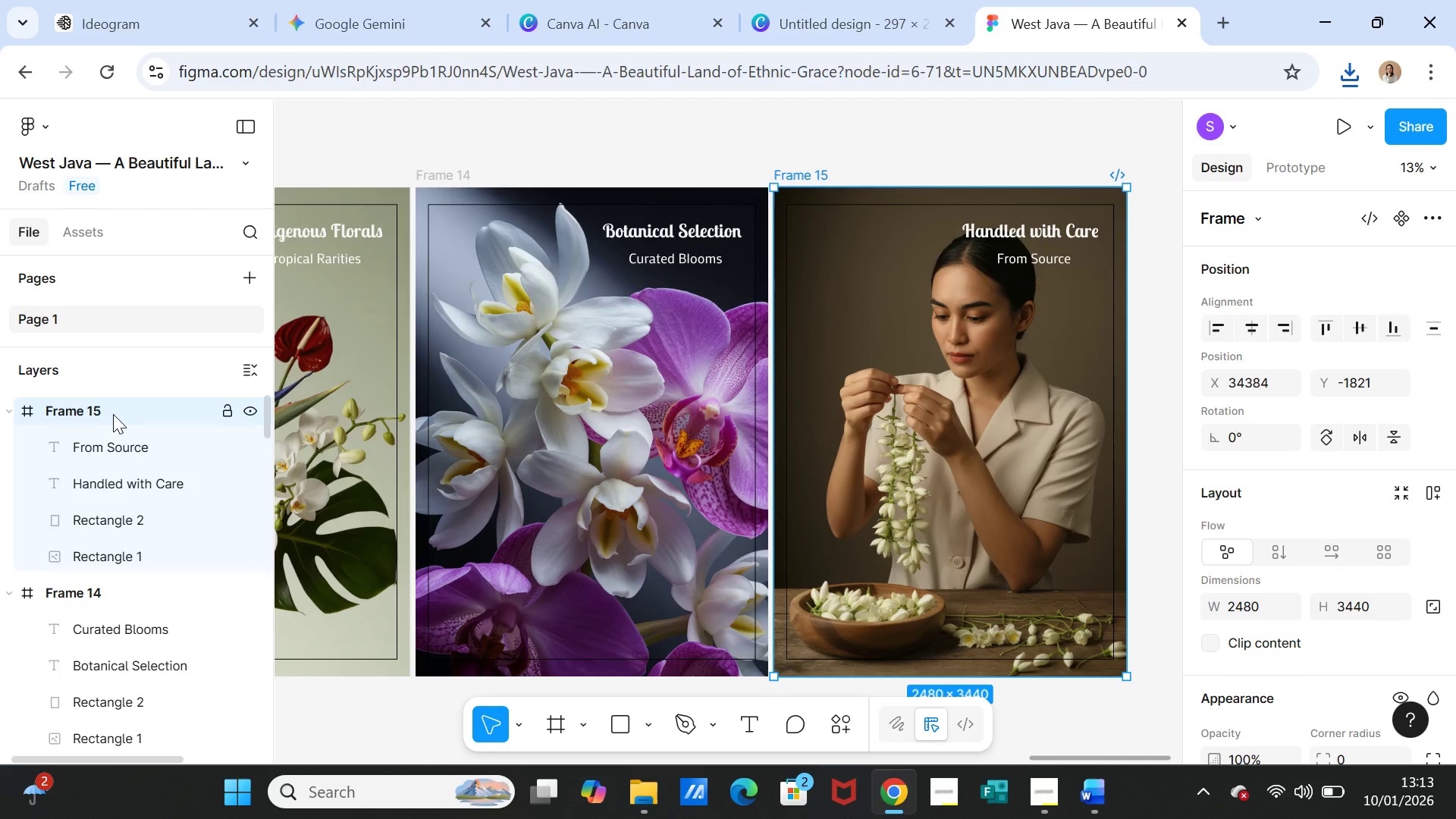 
key(Control+D)
 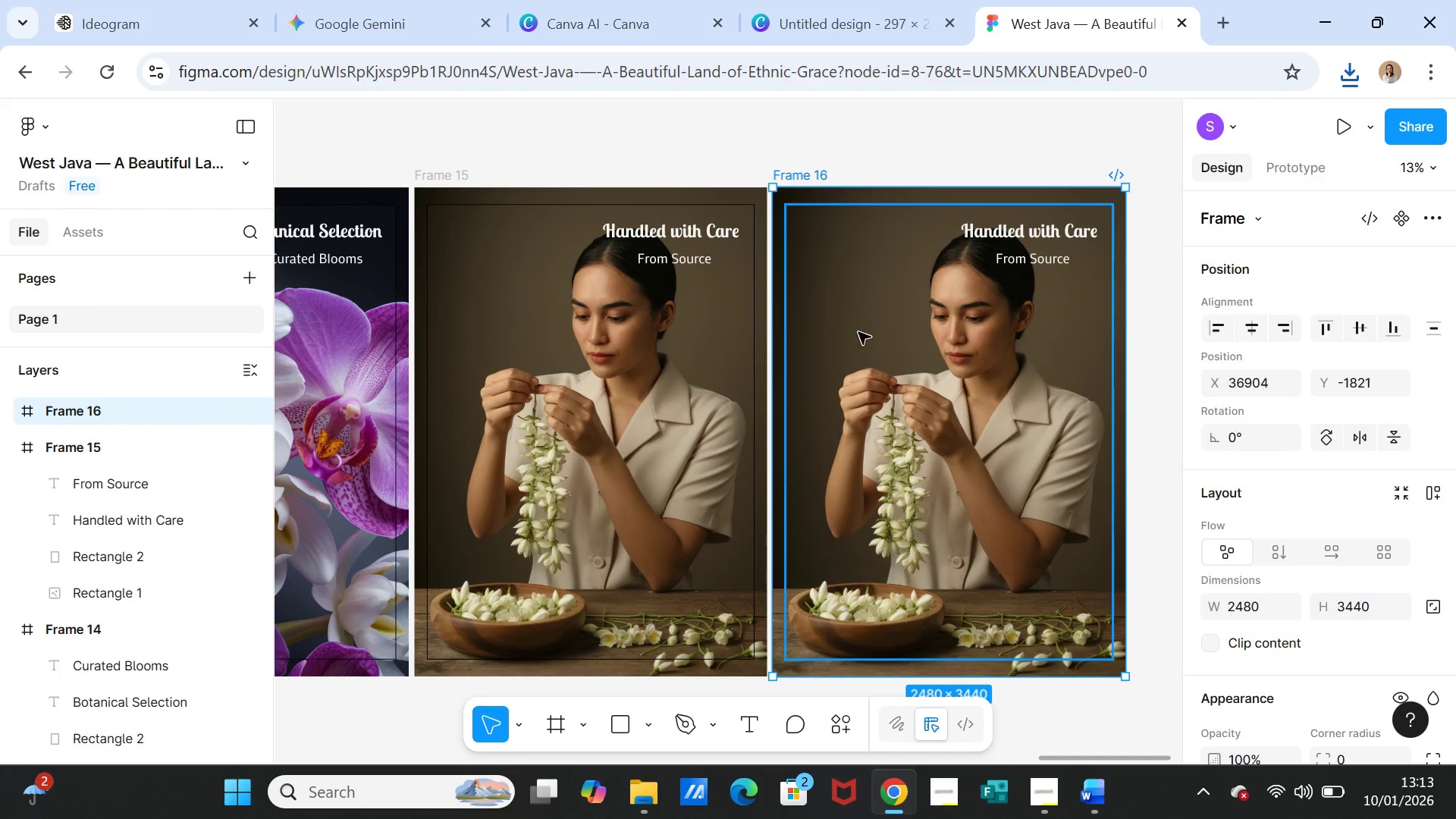 
left_click([860, 320])
 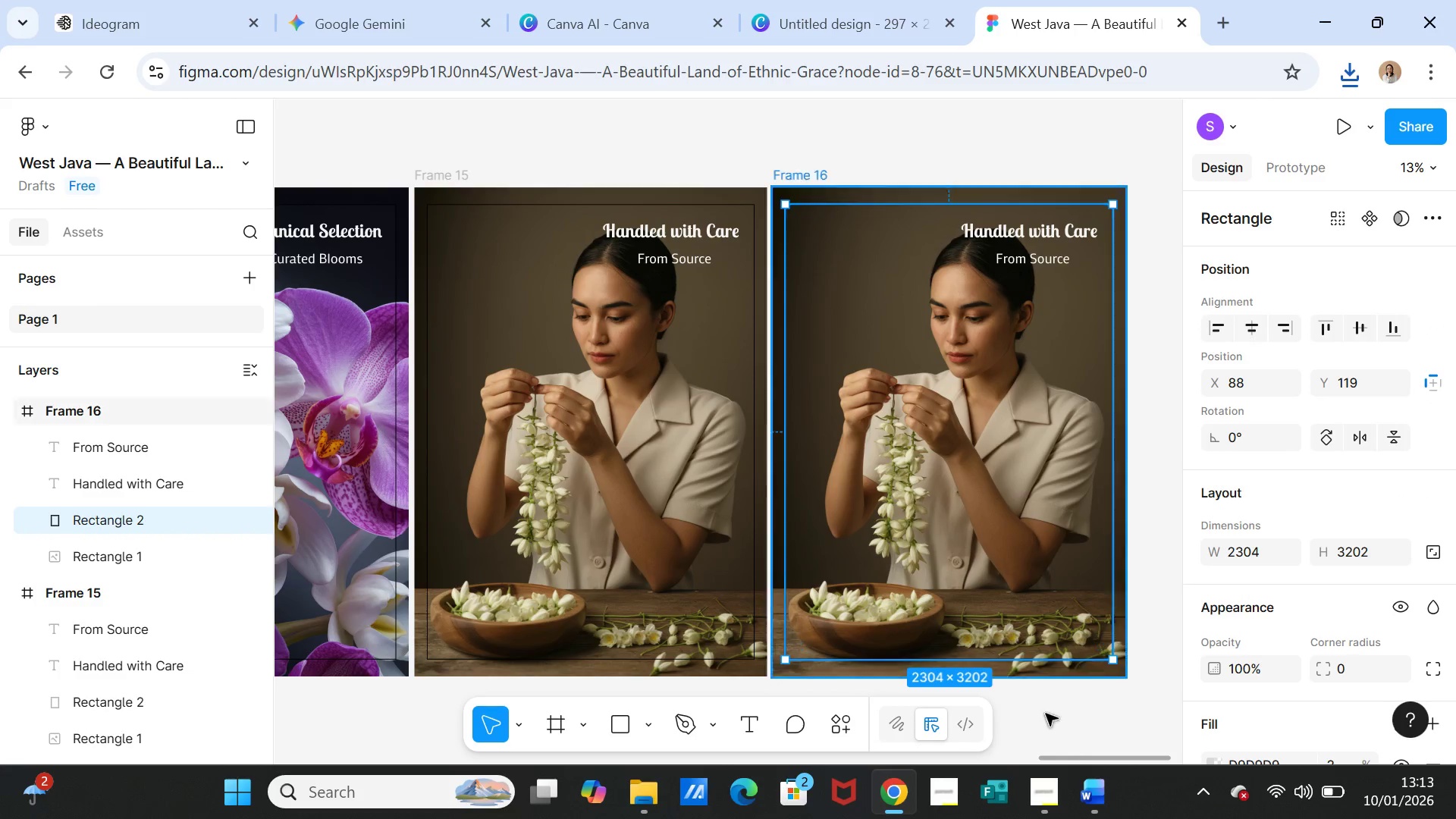 
left_click([1090, 790])
 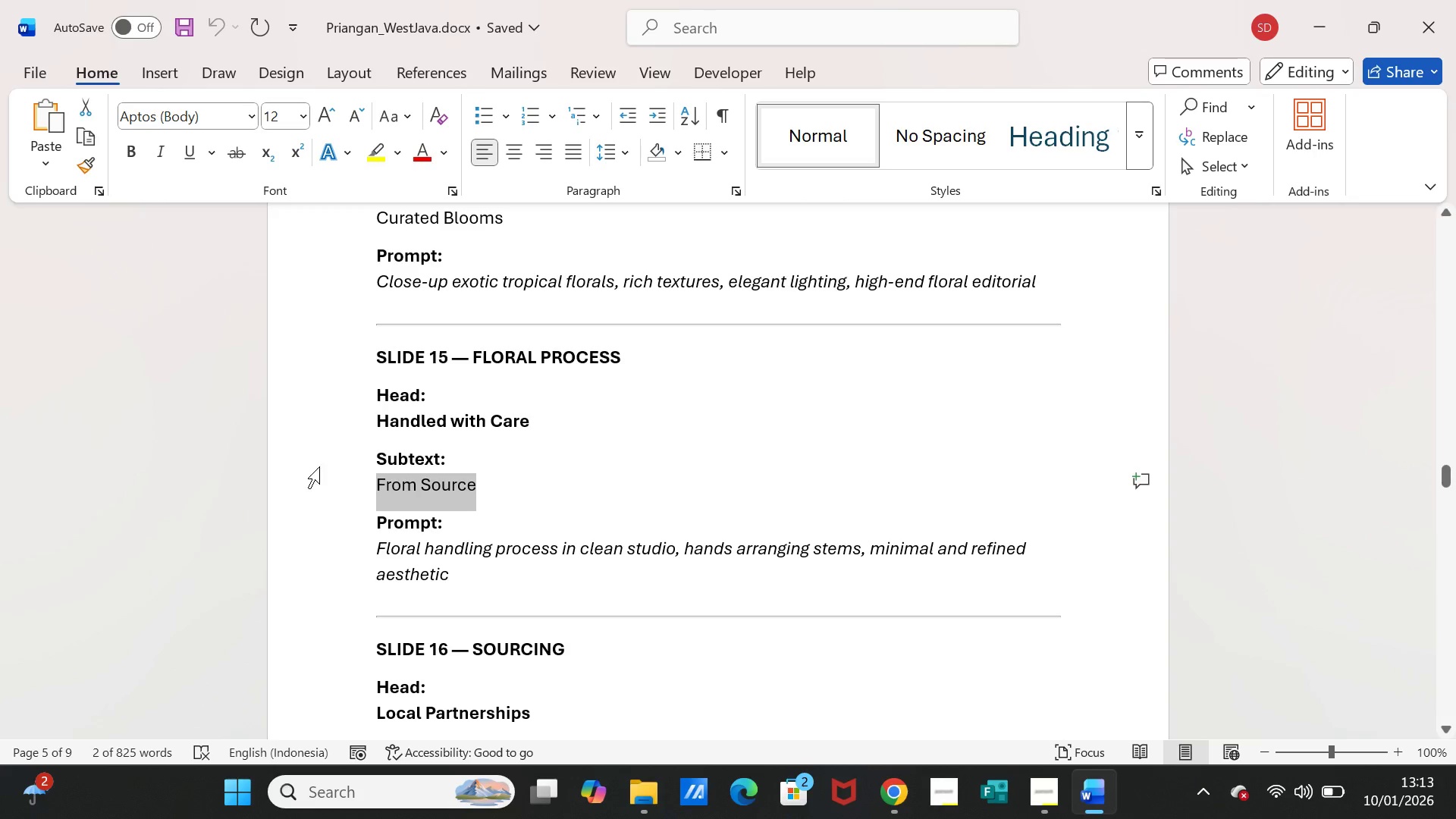 
scroll: coordinate [350, 494], scroll_direction: down, amount: 5.0
 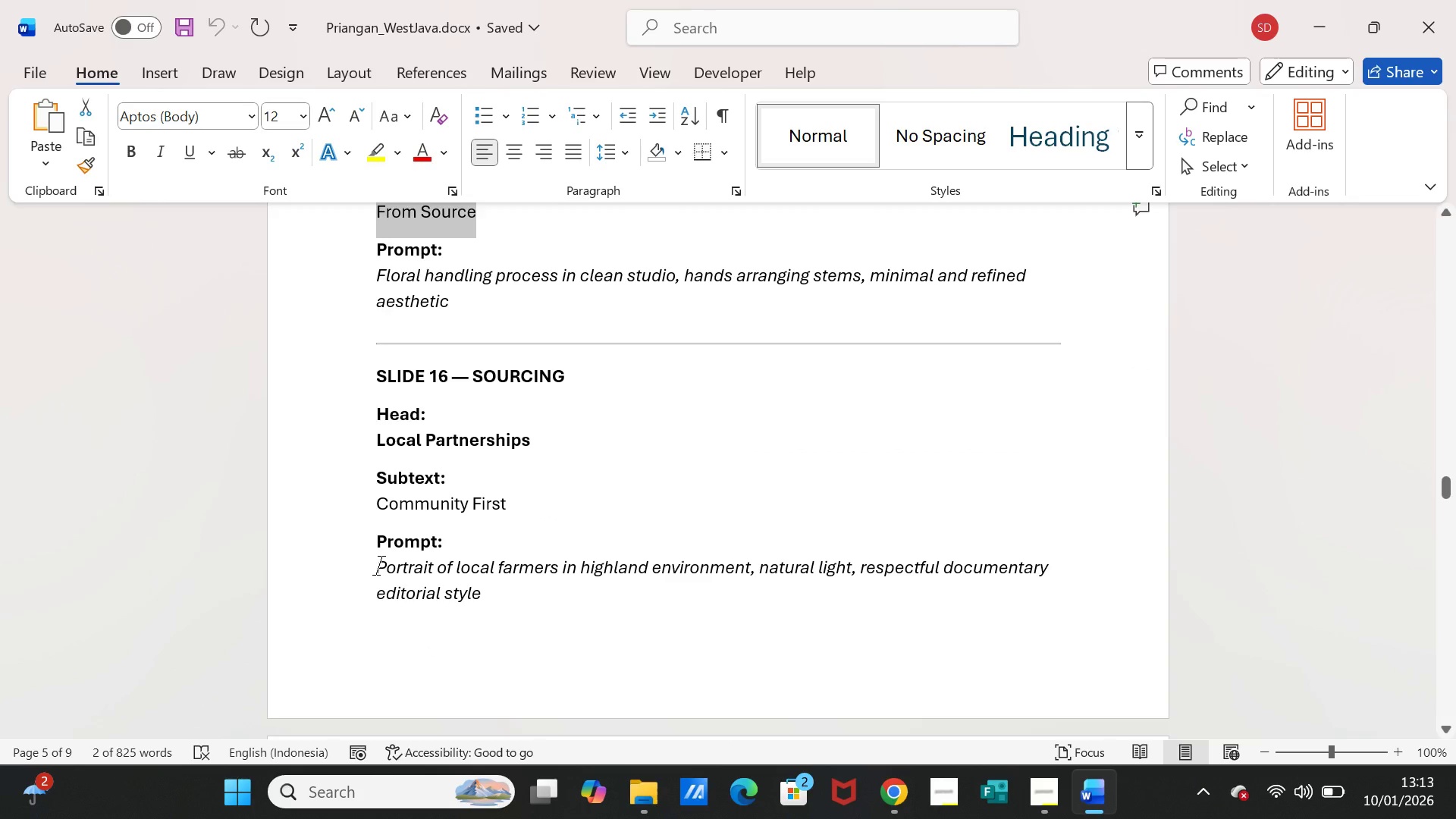 
left_click_drag(start_coordinate=[378, 566], to_coordinate=[485, 588])
 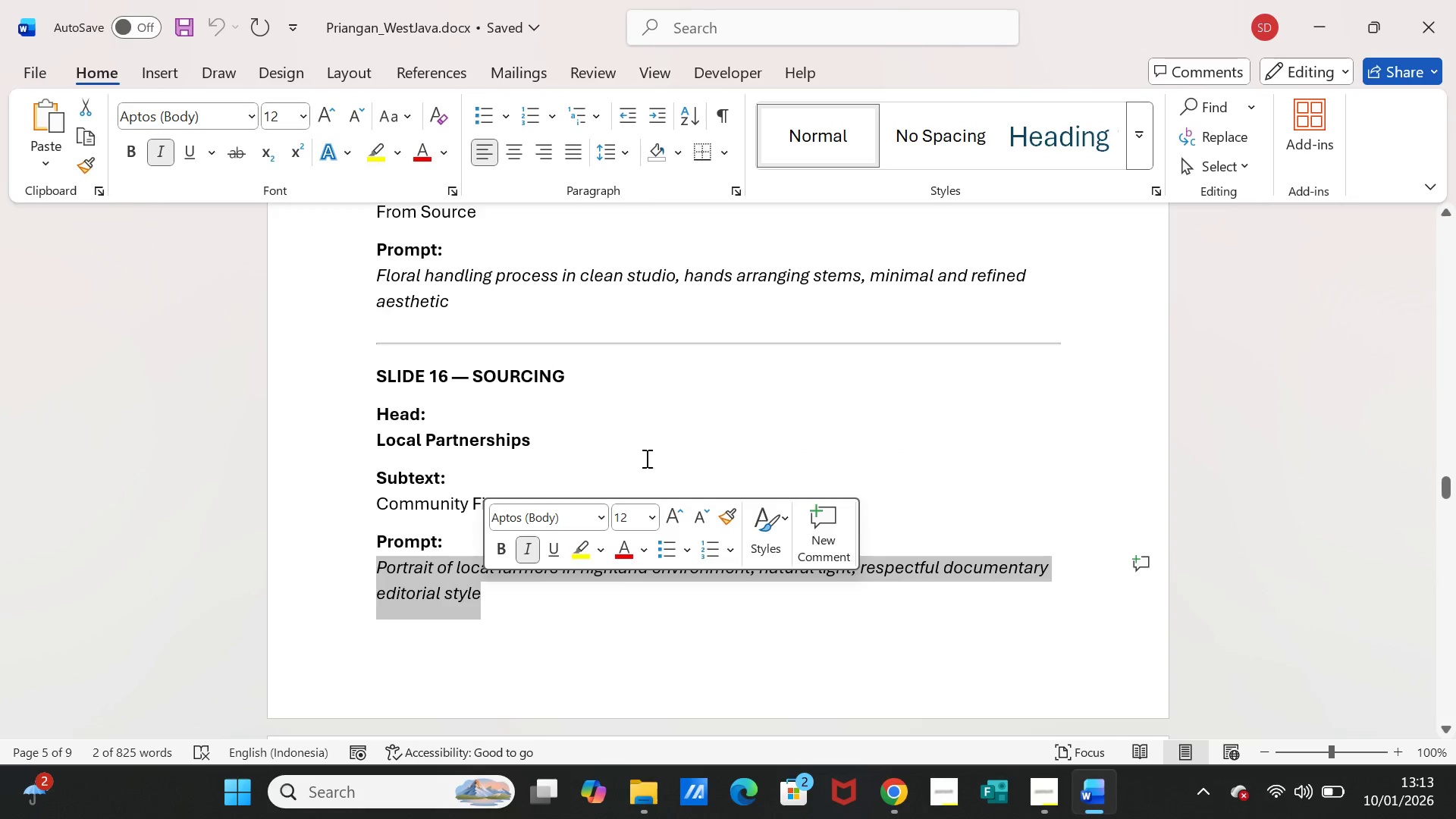 
key(Control+C)
 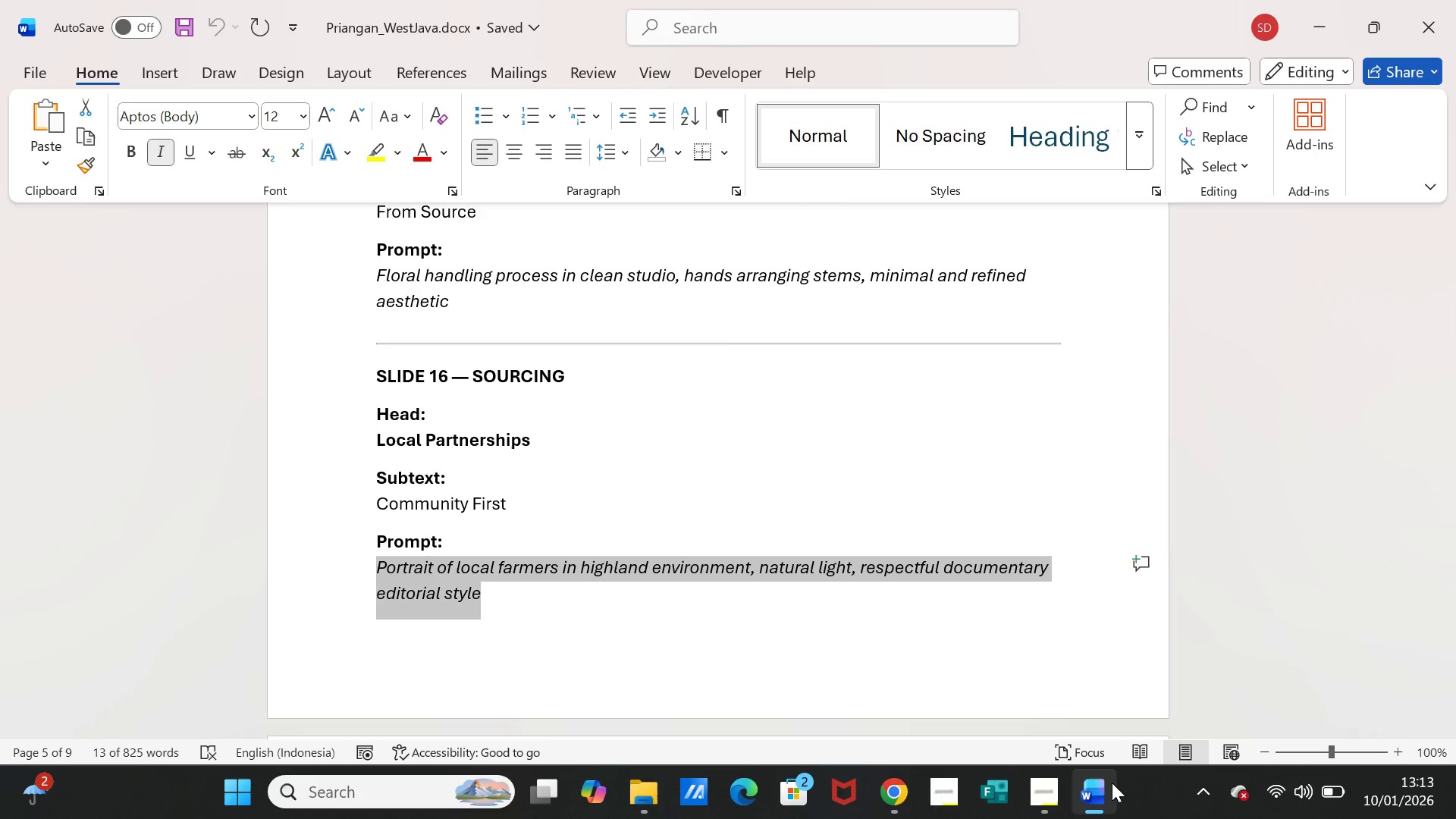 
left_click([1101, 793])
 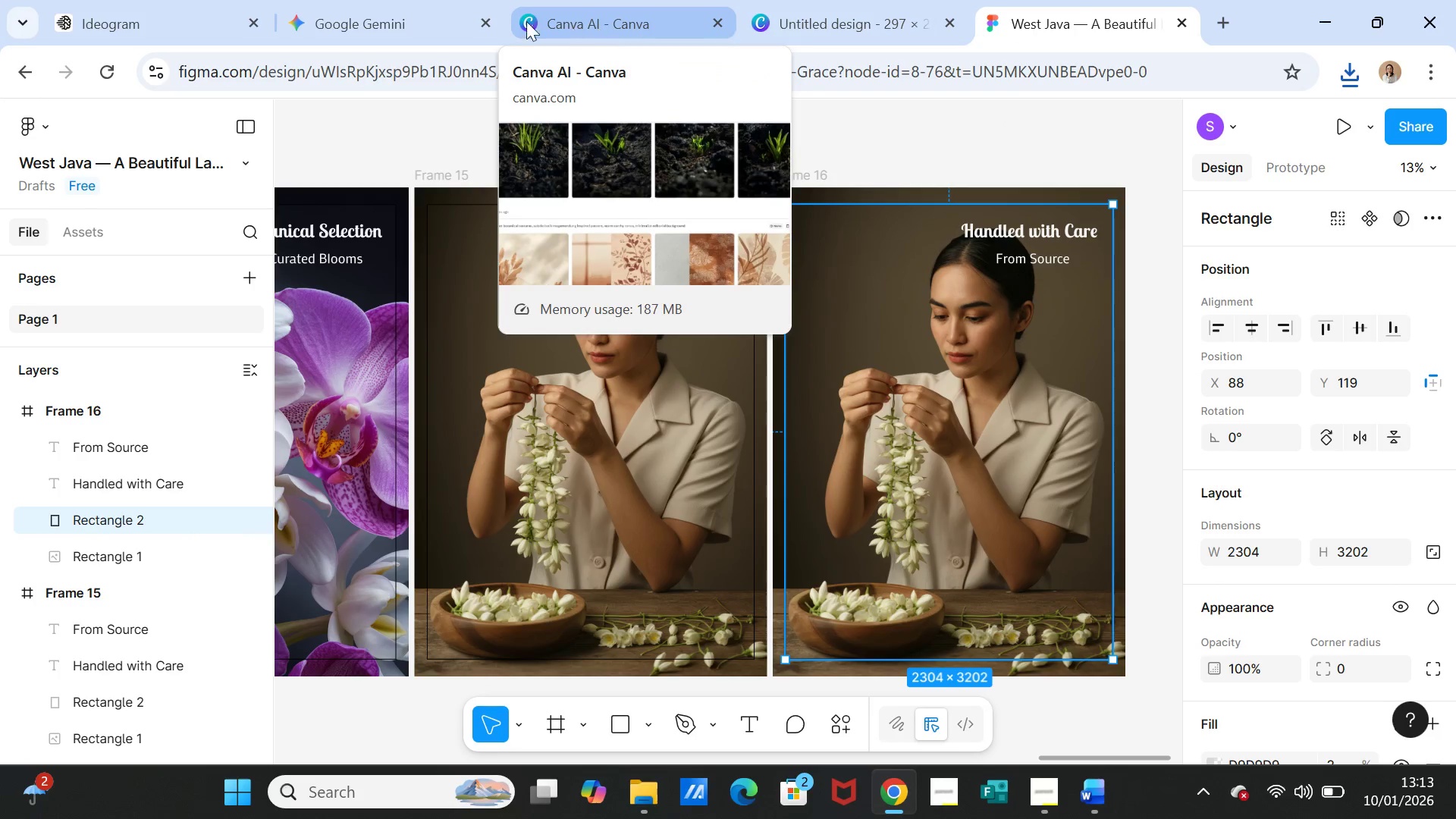 
left_click([165, 11])
 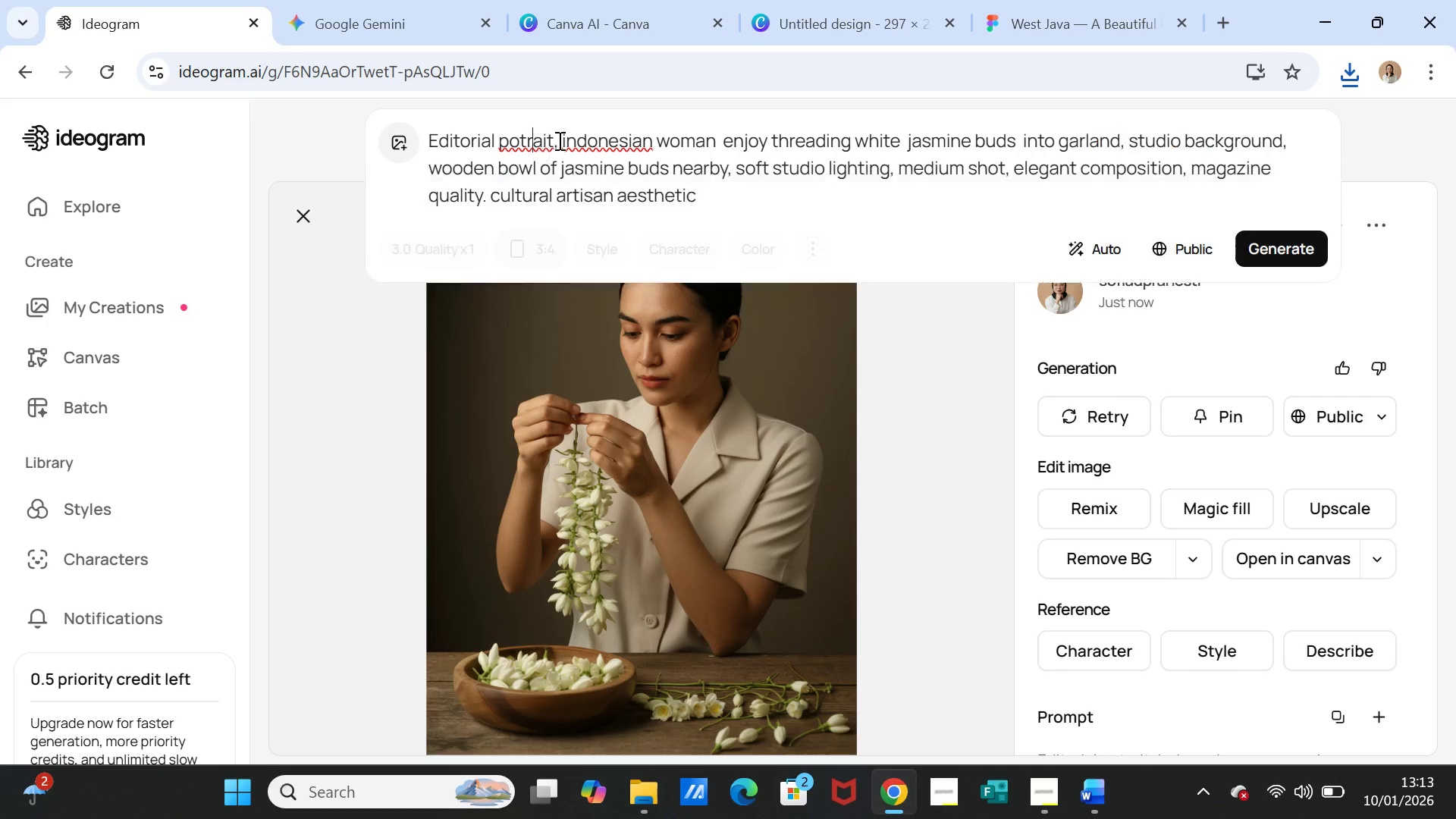 
double_click([558, 140])
 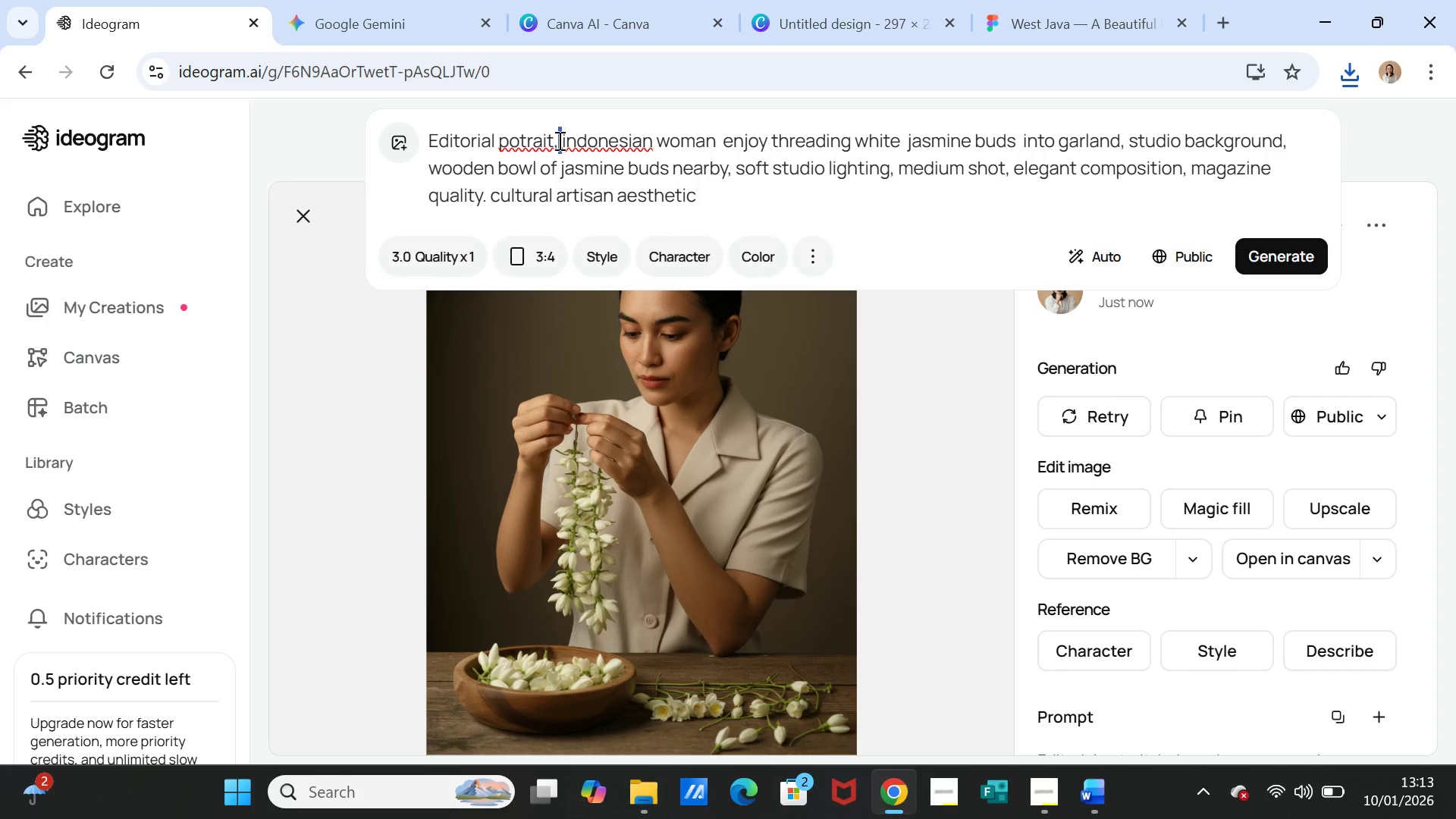 
triple_click([558, 140])
 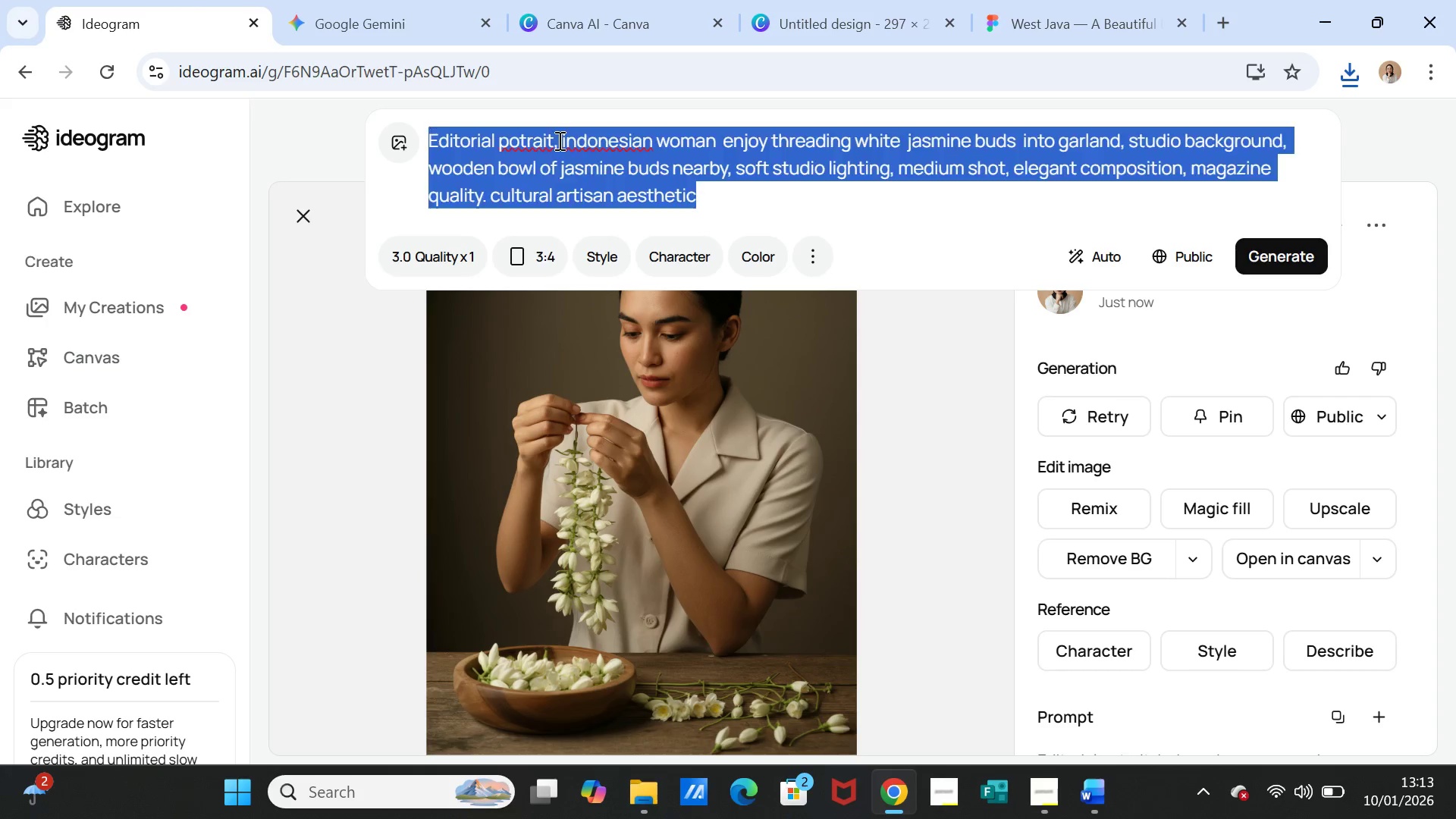 
triple_click([558, 140])
 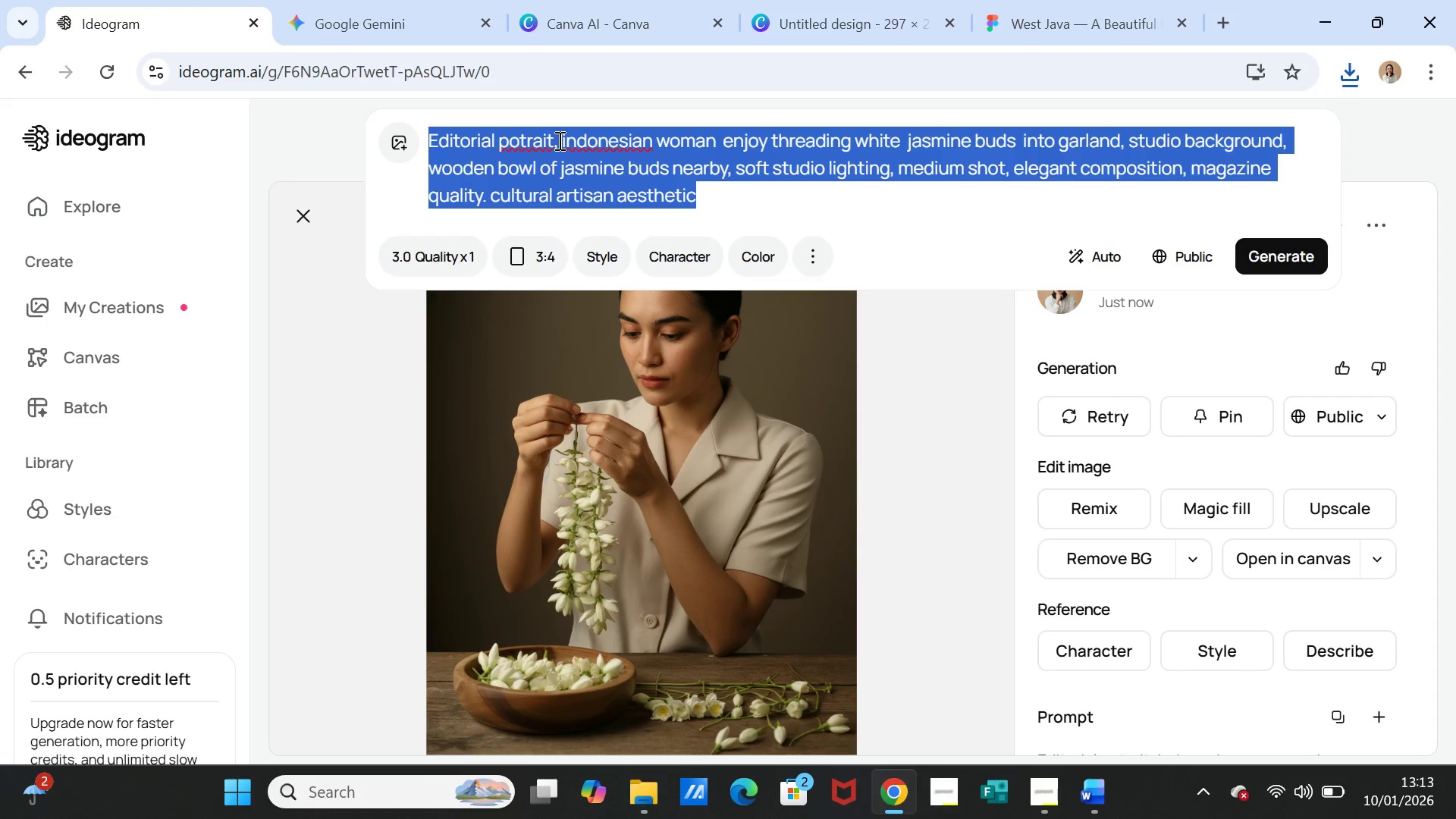 
key(Control+V)
 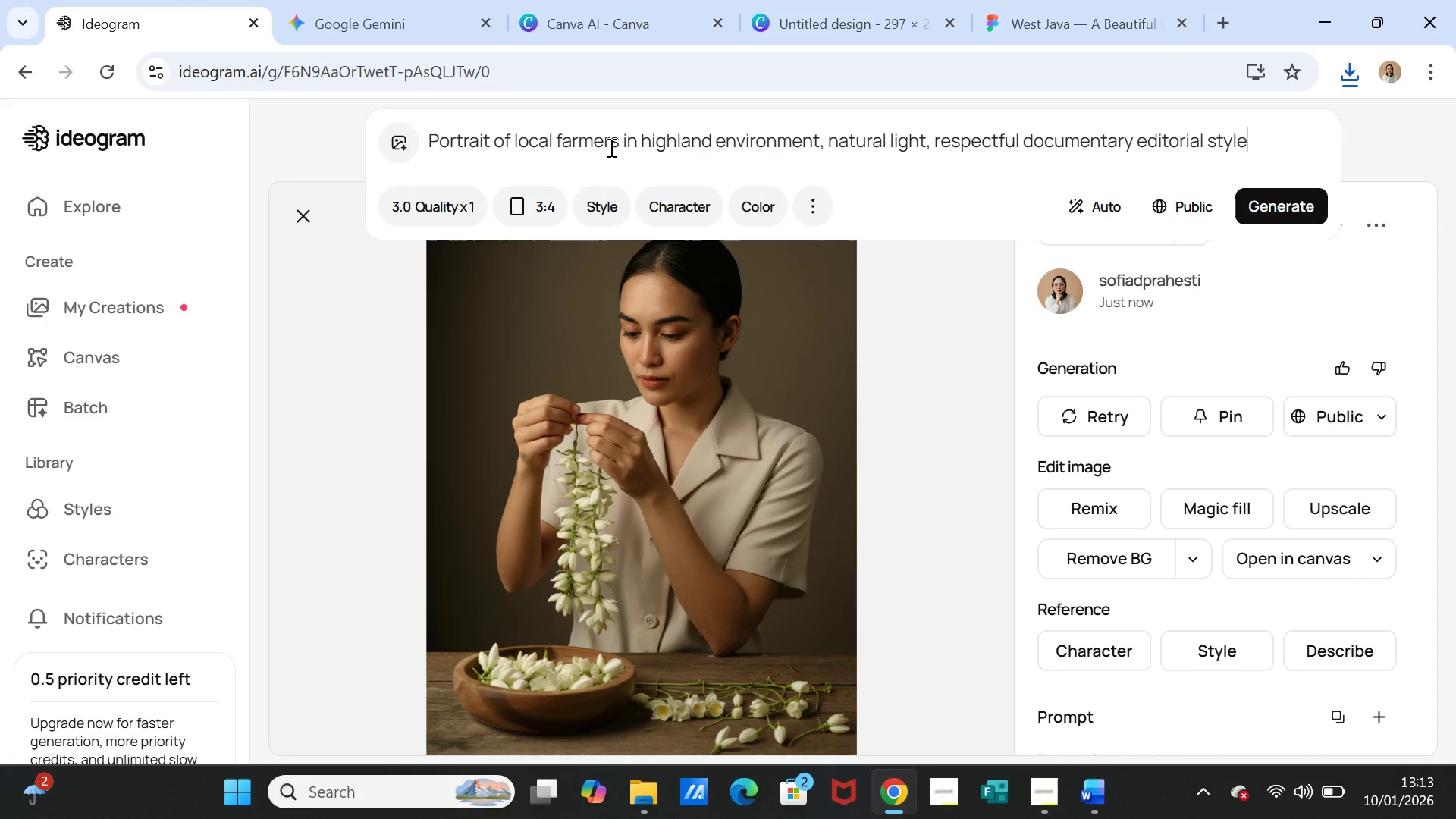 
left_click([618, 146])
 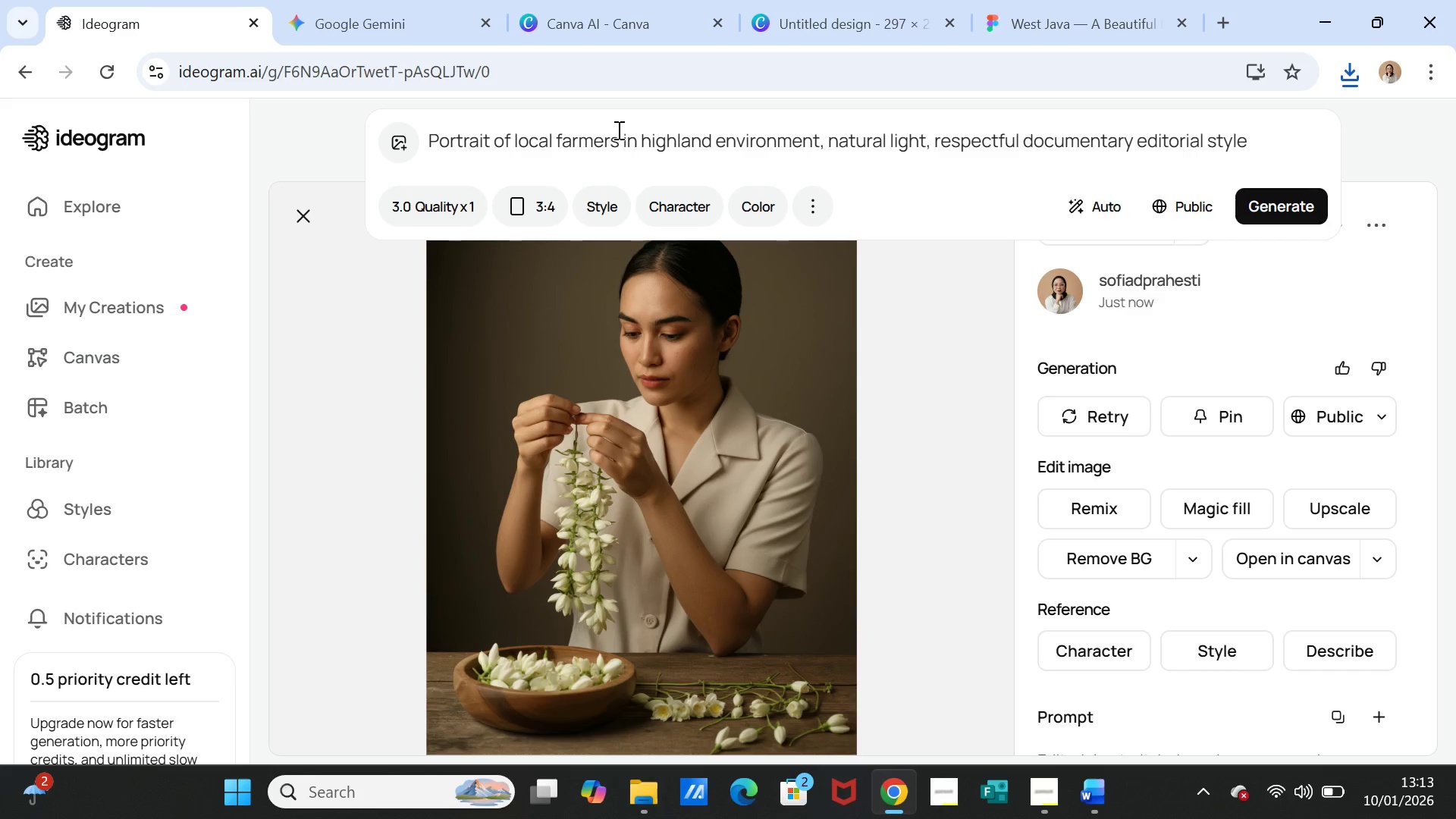 
type(jasmine )
 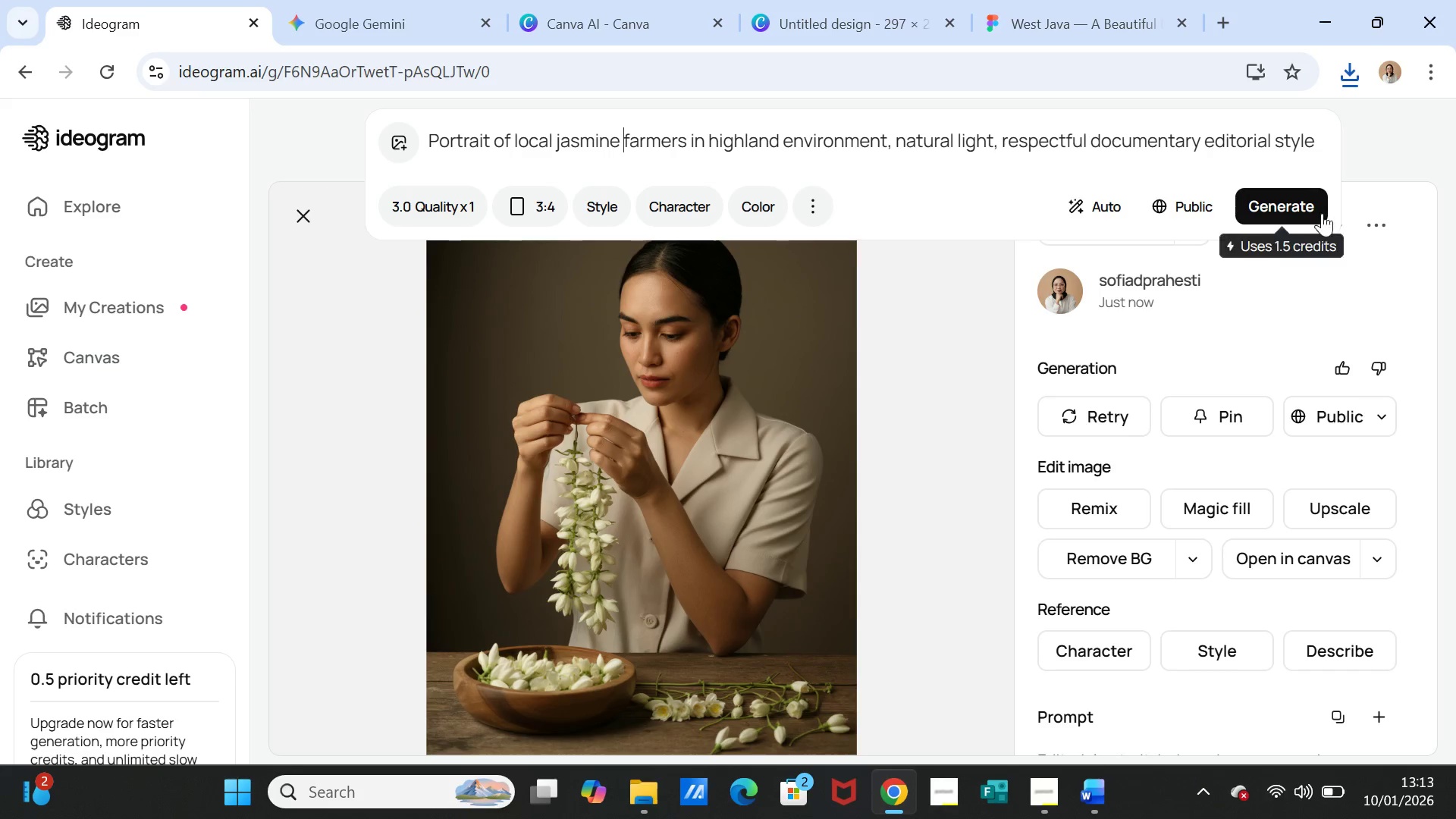 
left_click([1301, 204])
 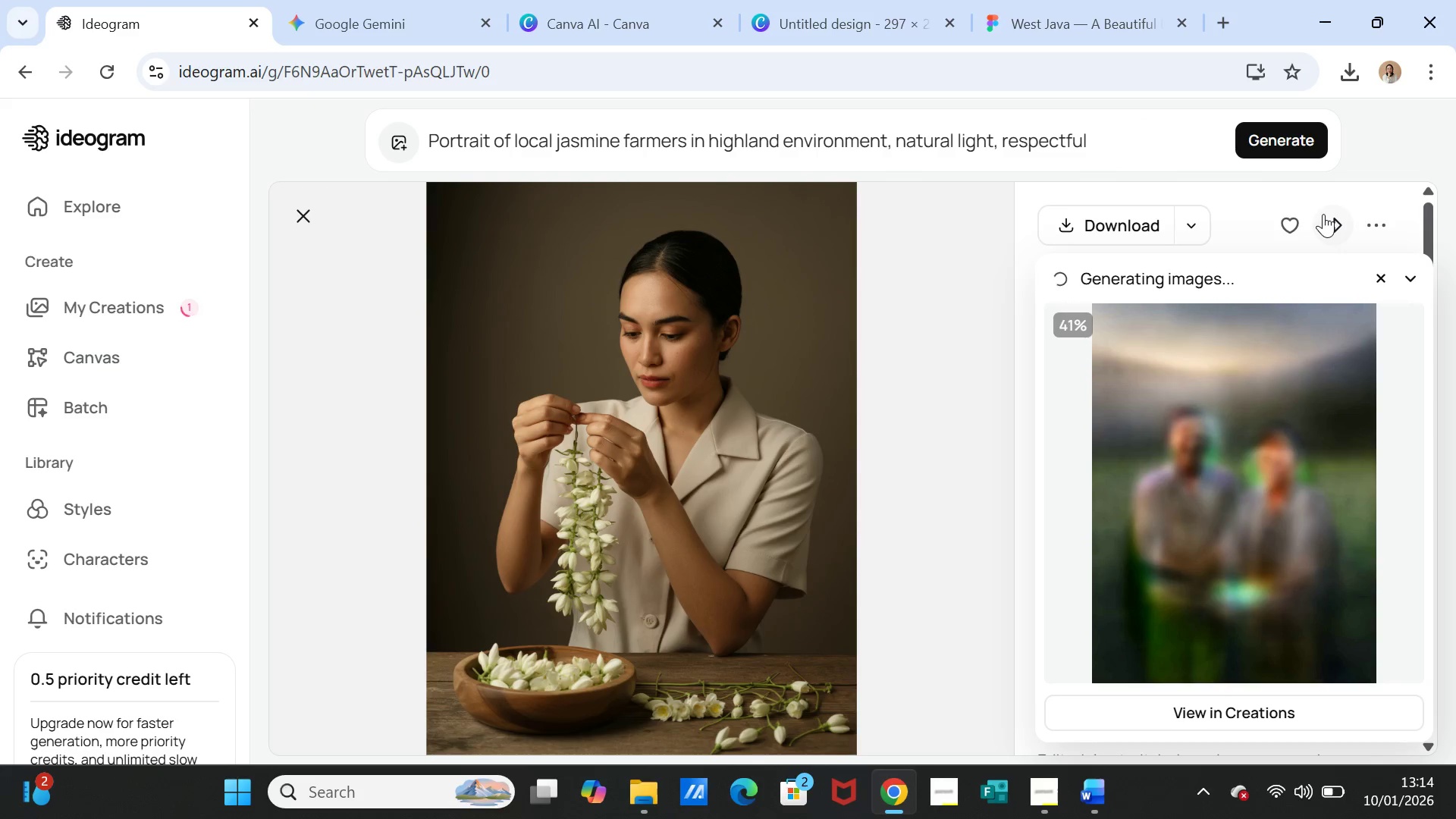 
wait(22.75)
 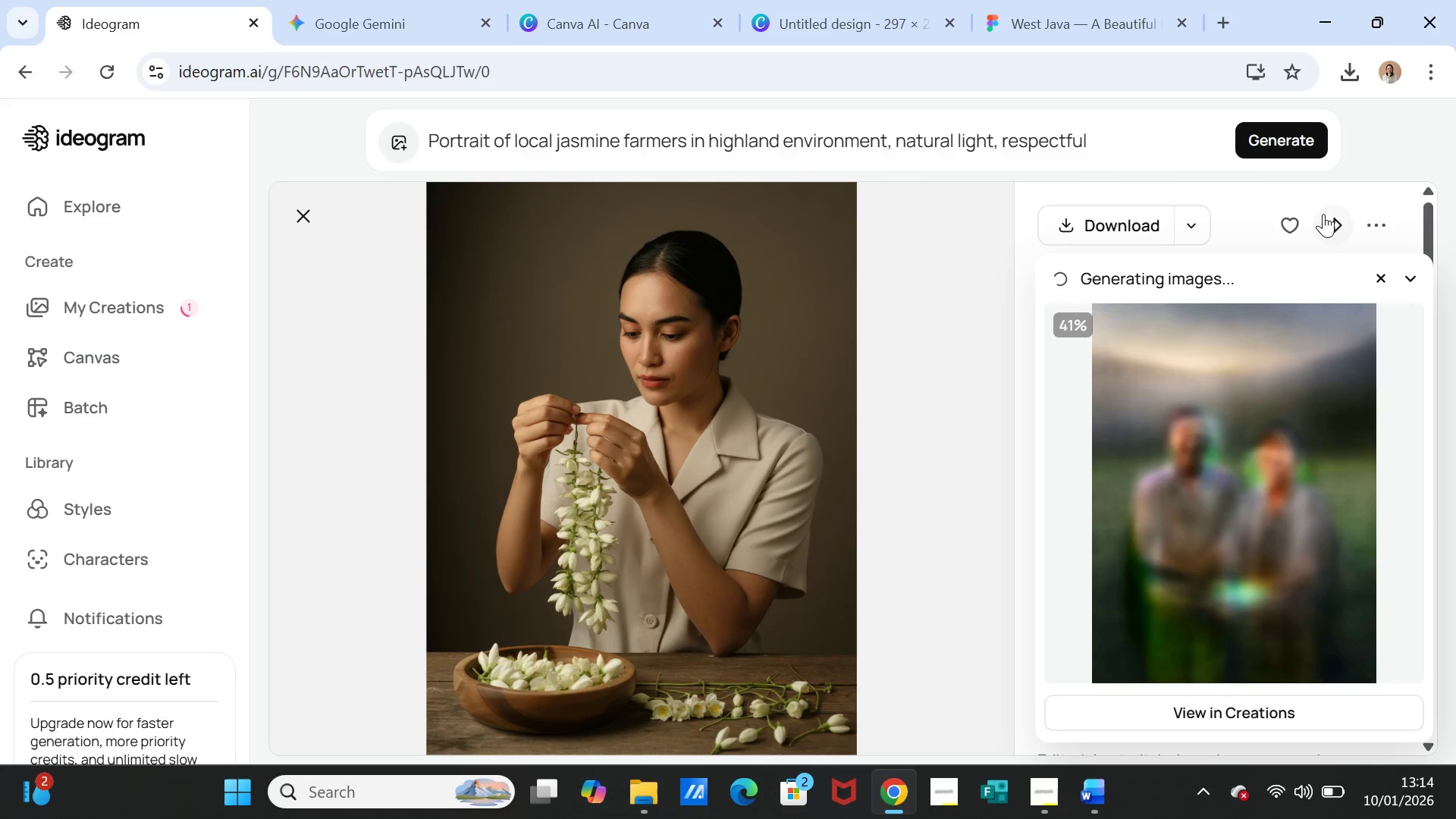 
left_click([1288, 454])
 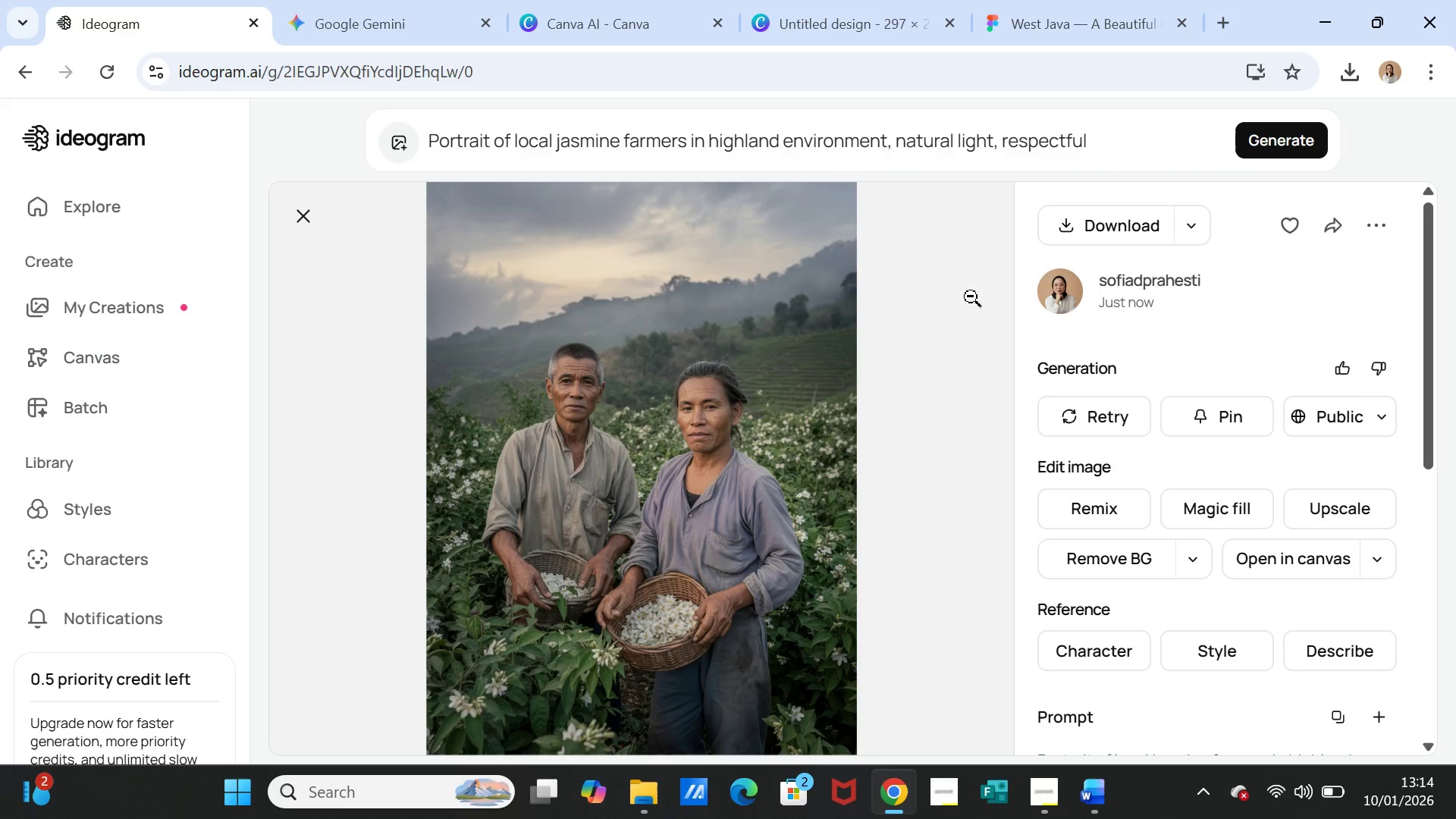 
wait(5.97)
 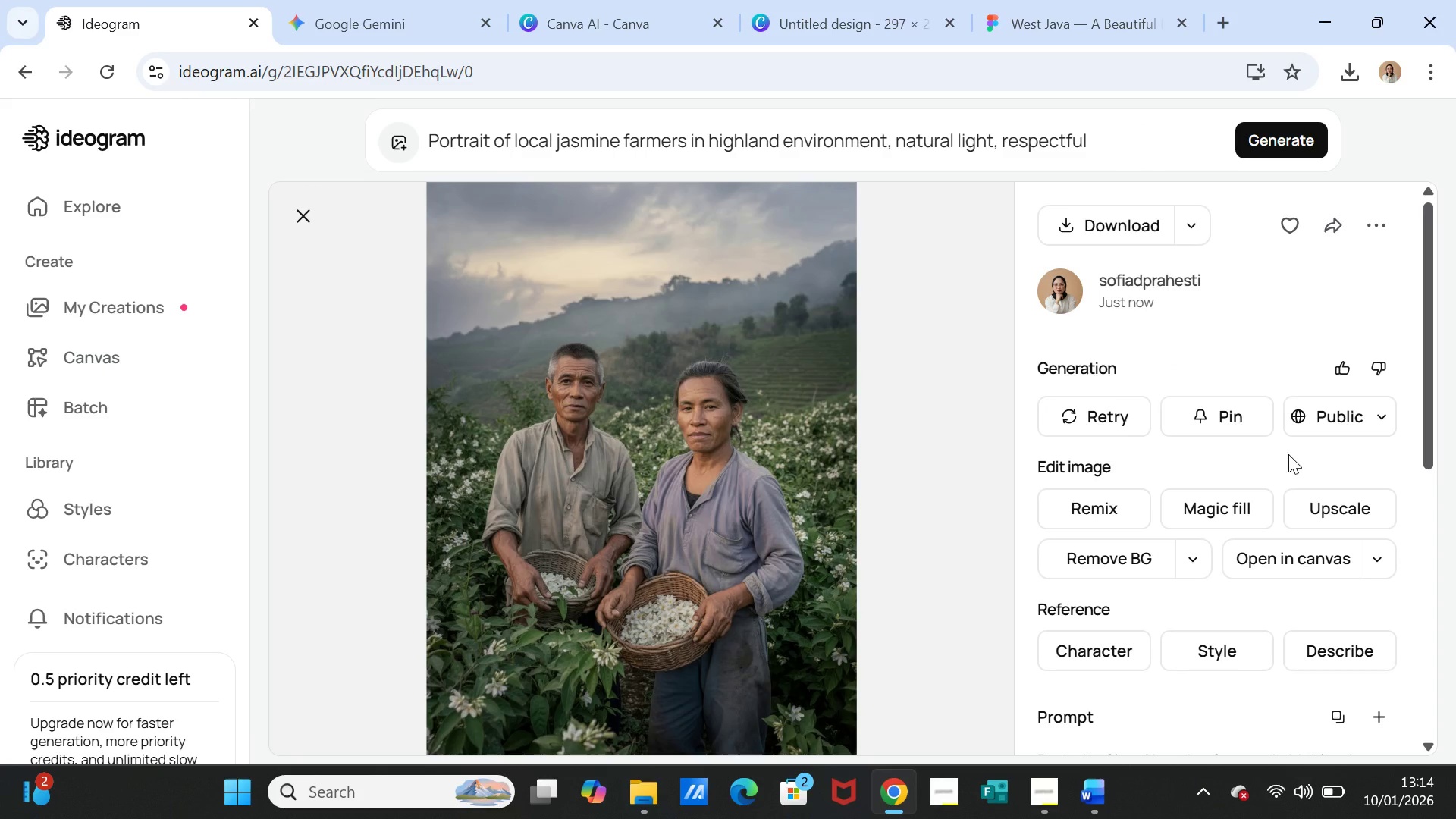 
left_click([745, 136])
 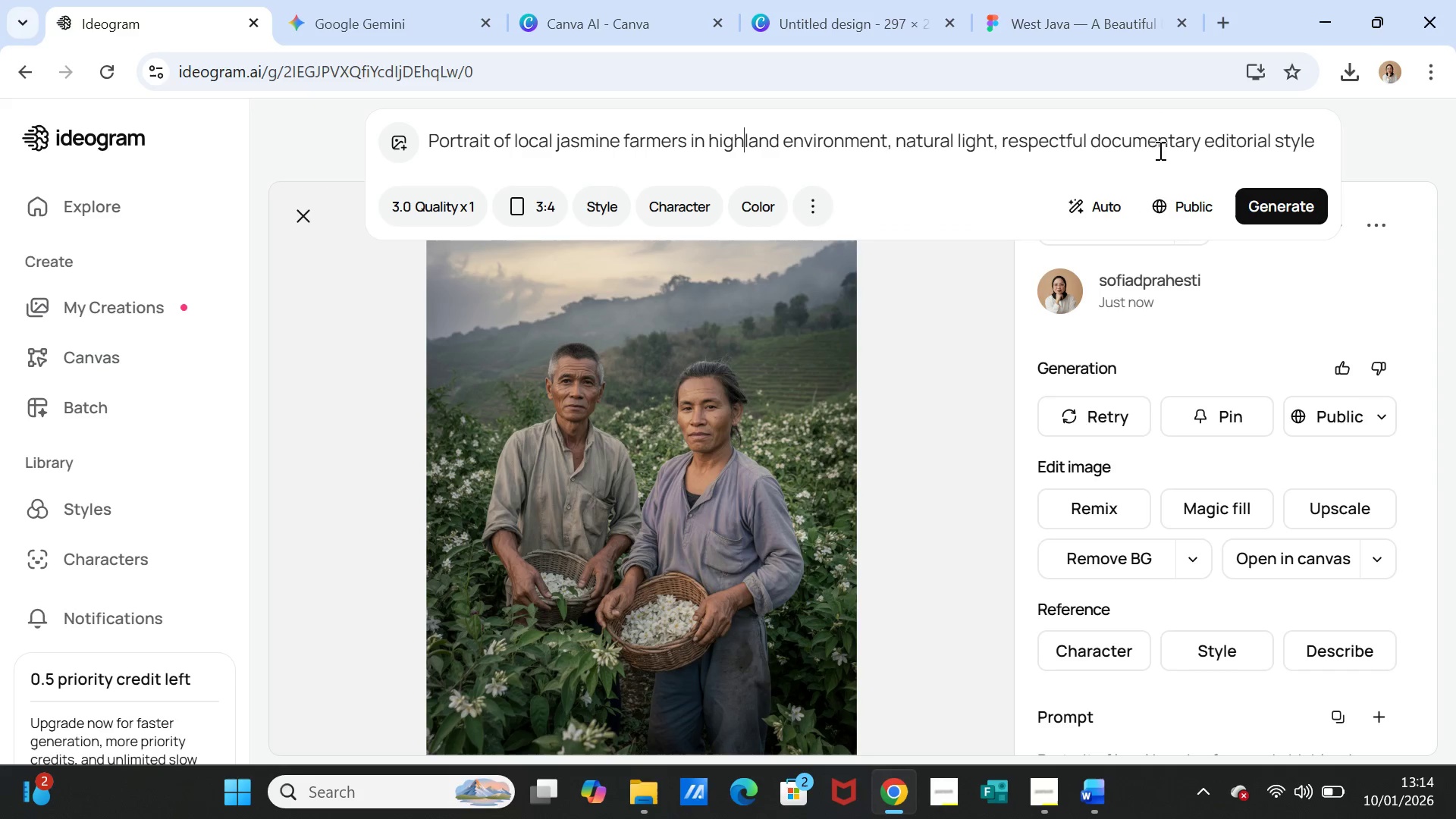 
left_click([1300, 208])
 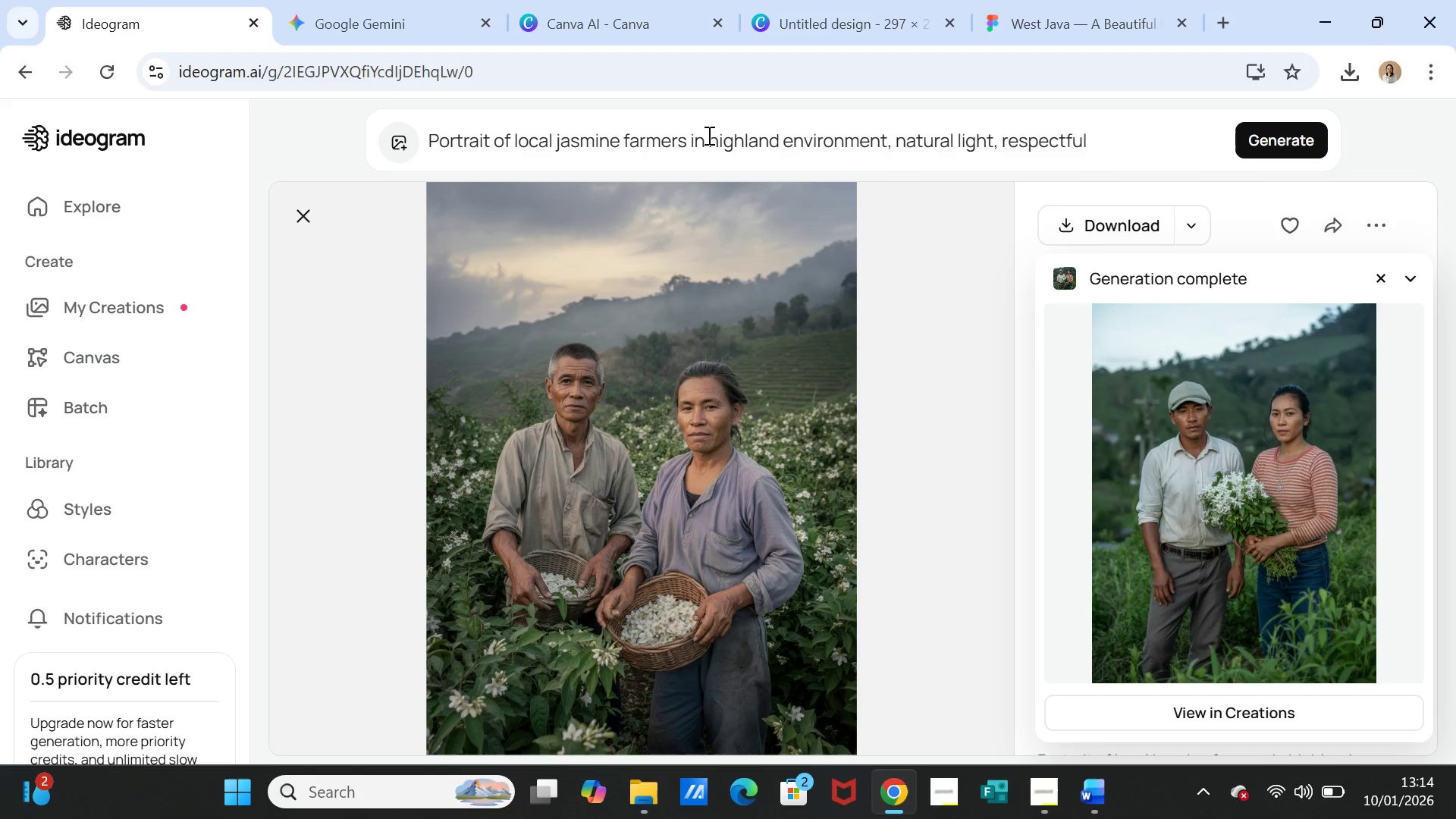 
wait(28.7)
 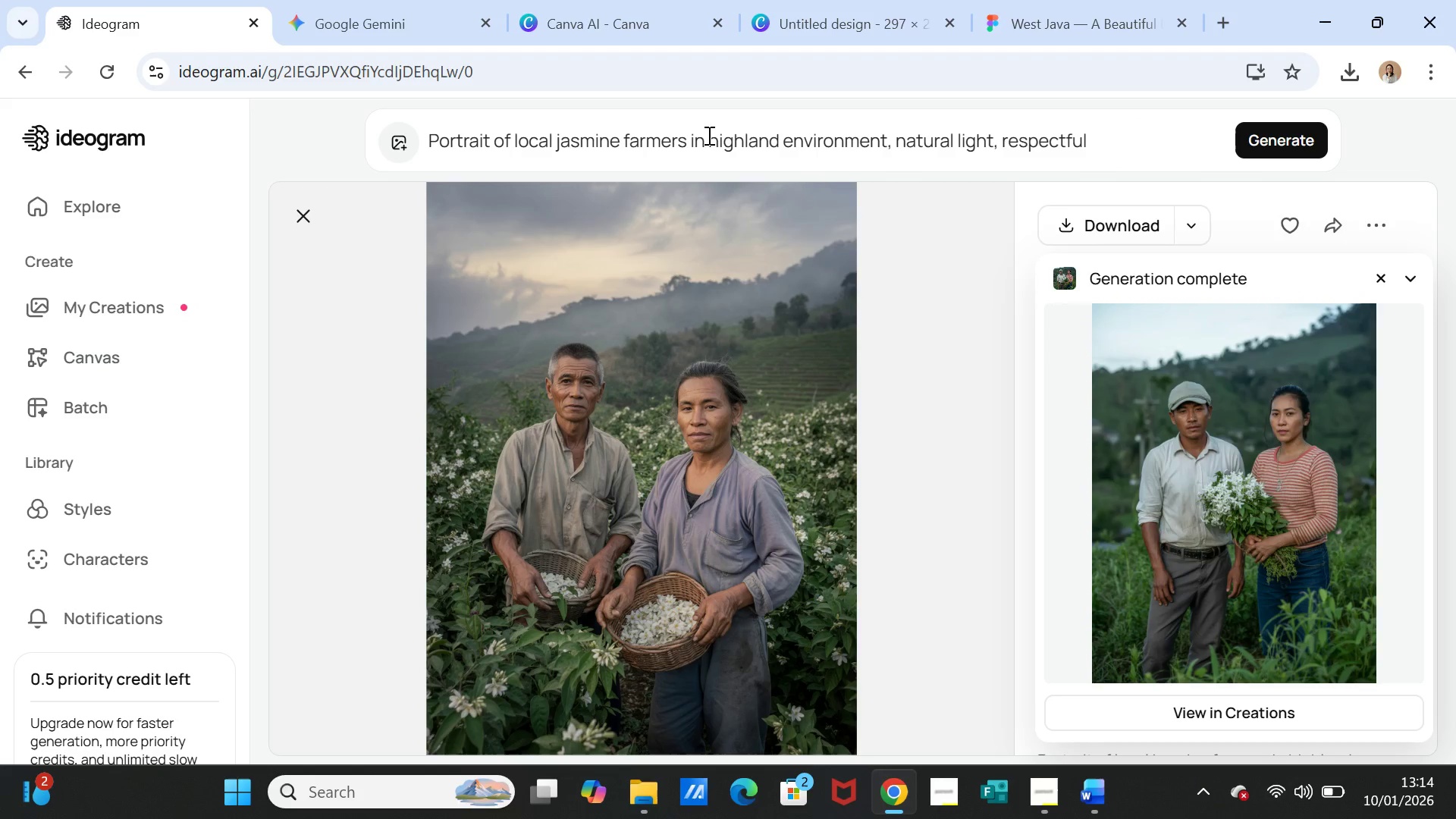 
left_click([706, 140])
 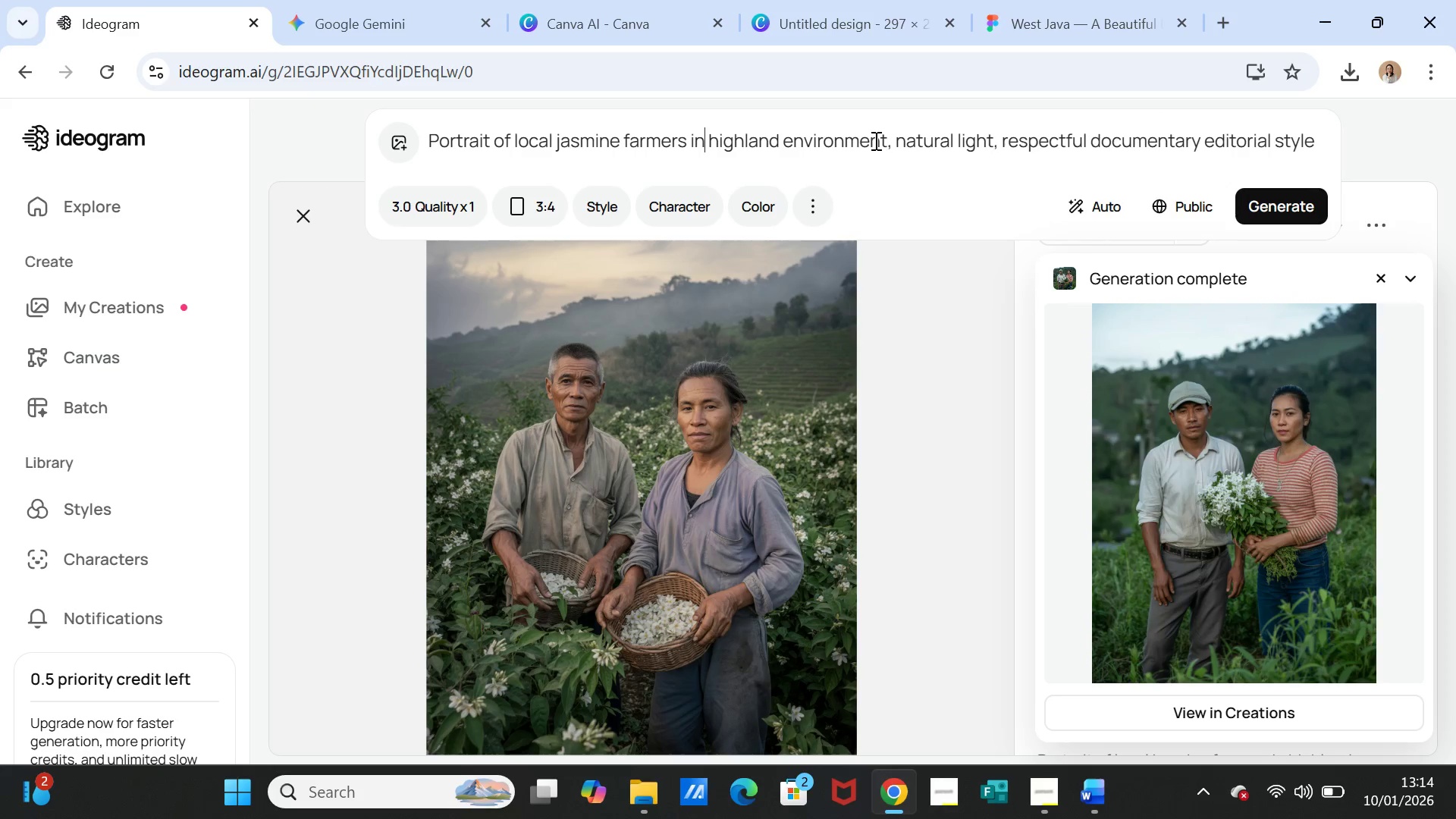 
type( west java)
 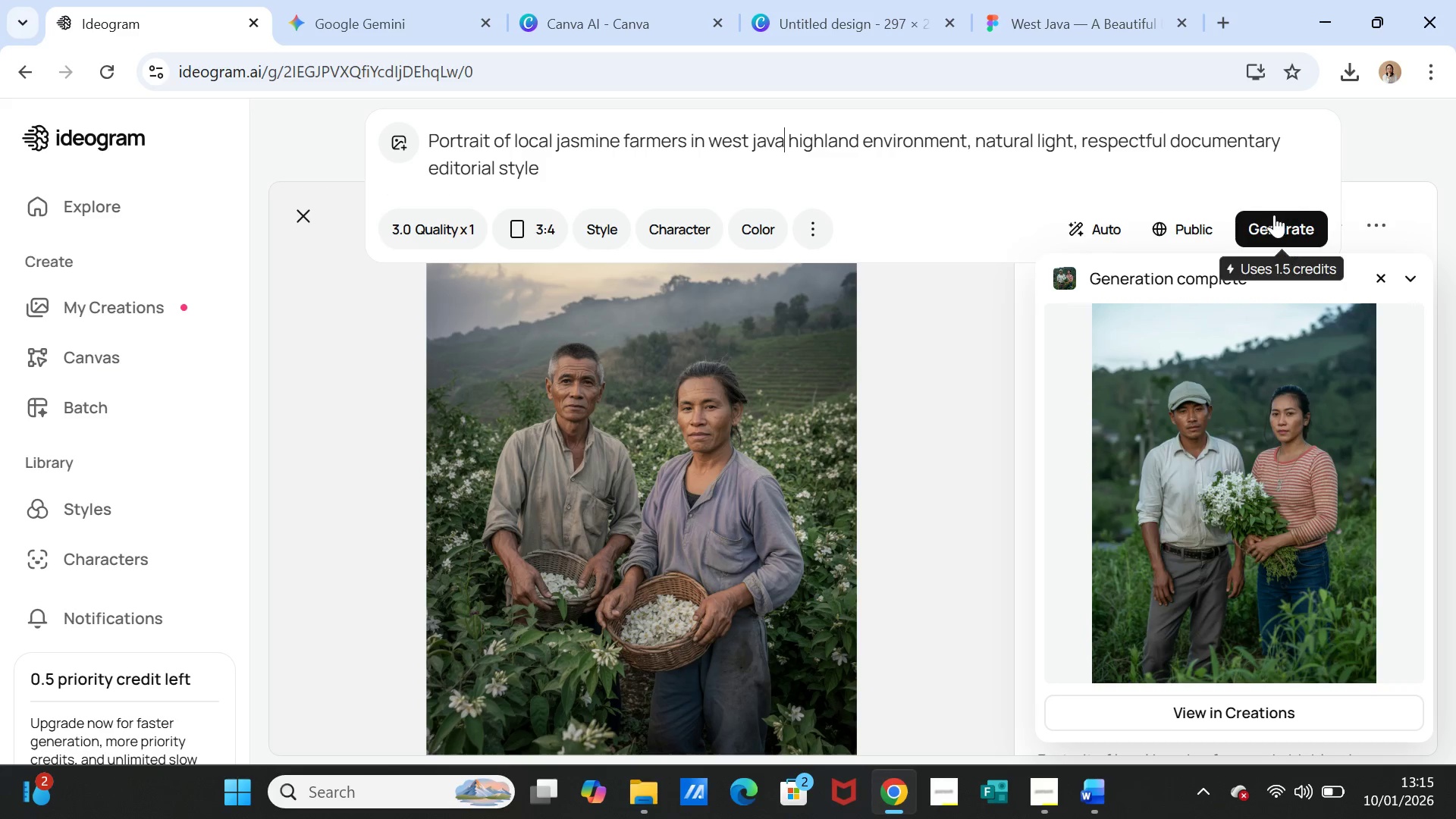 
left_click([1272, 225])
 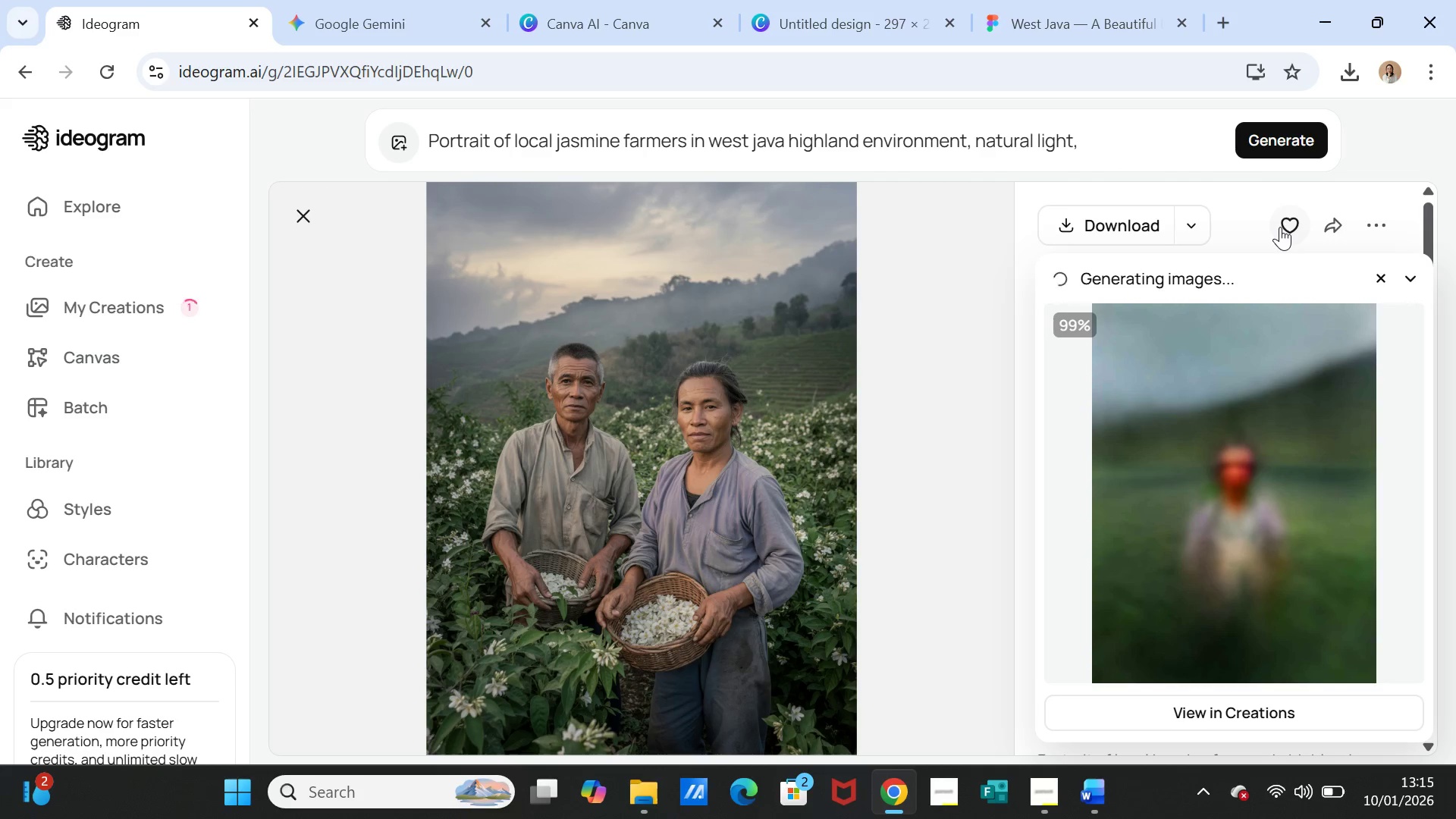 
wait(26.72)
 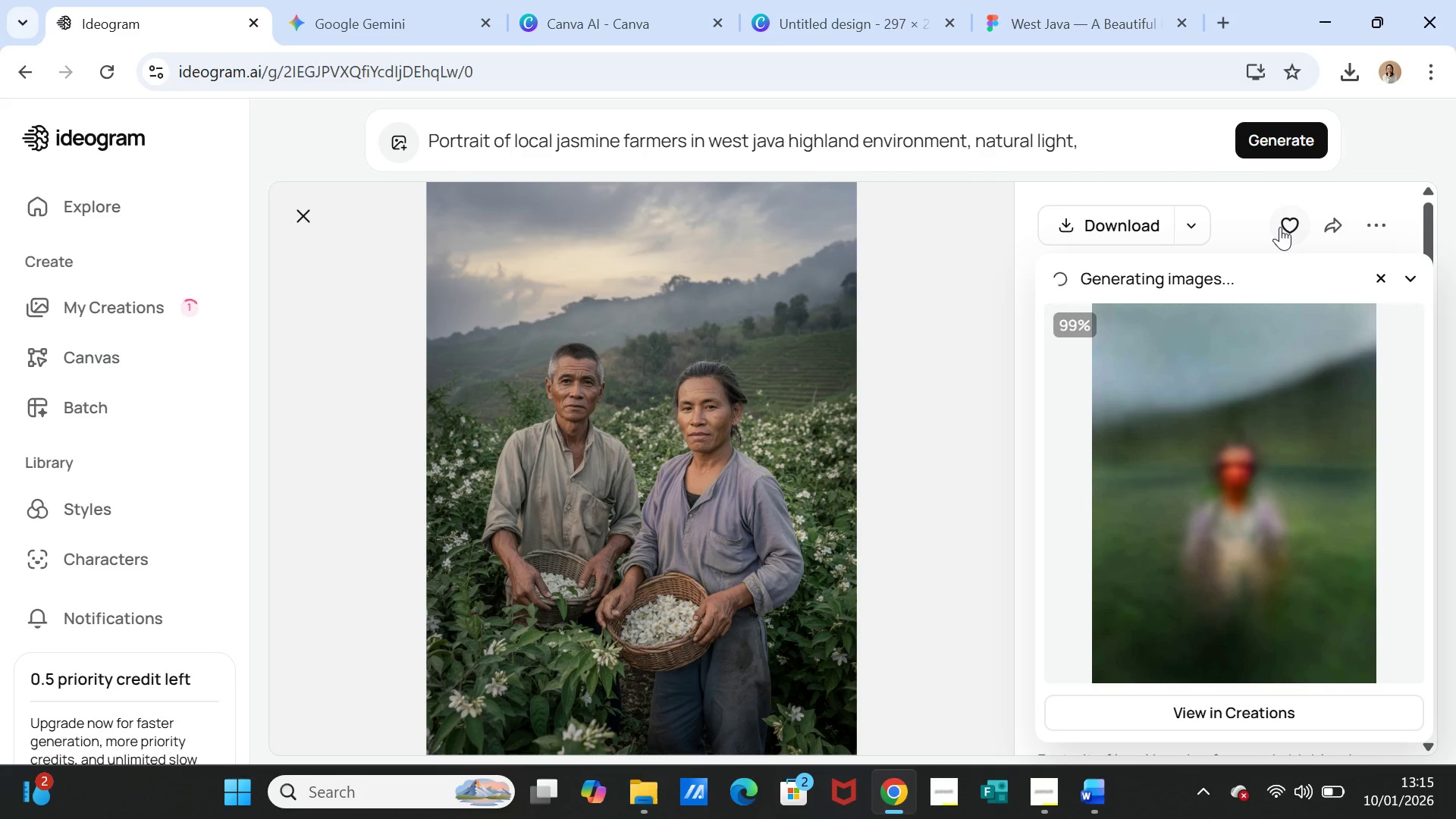 
left_click([1282, 473])
 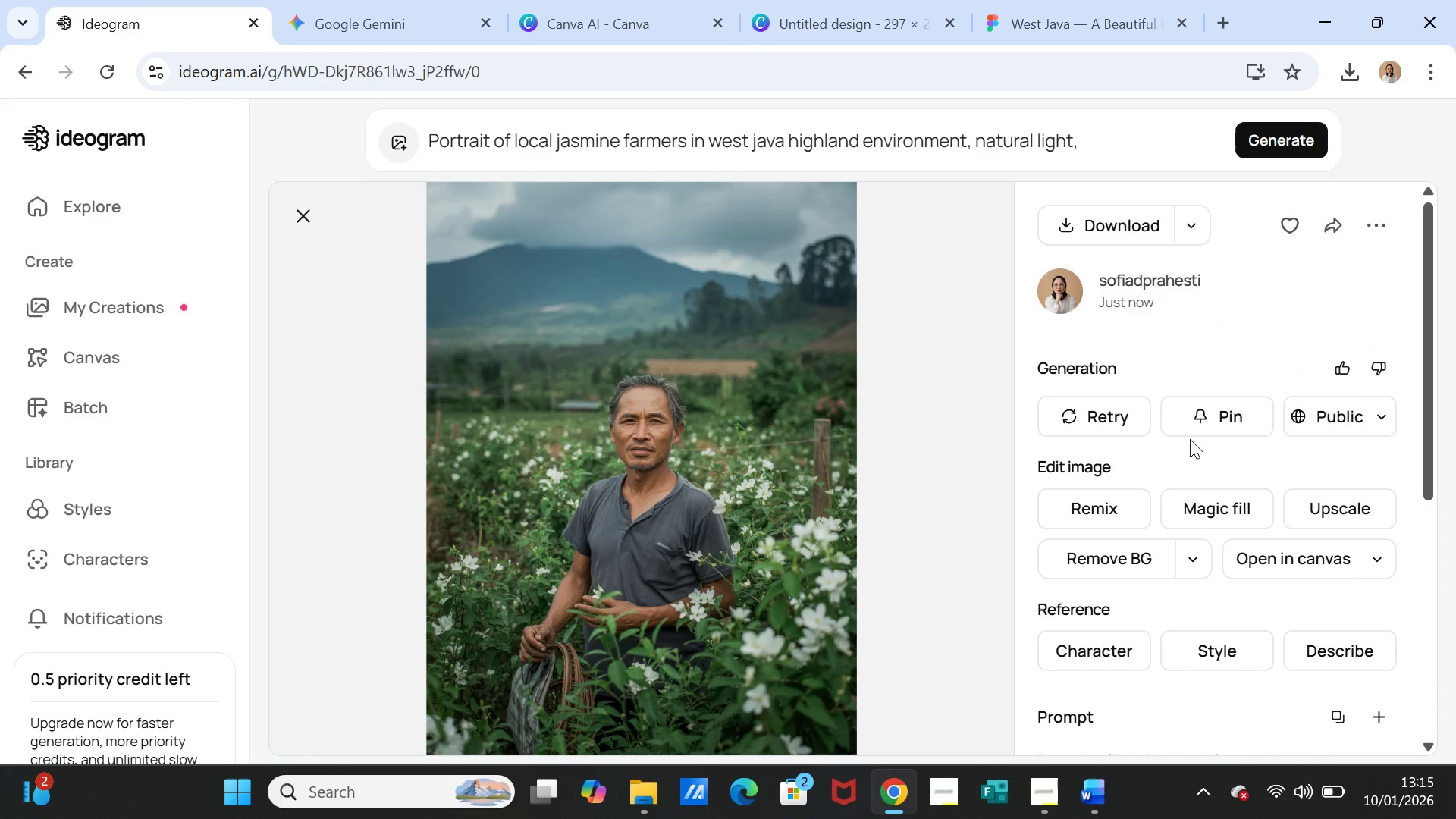 
wait(6.55)
 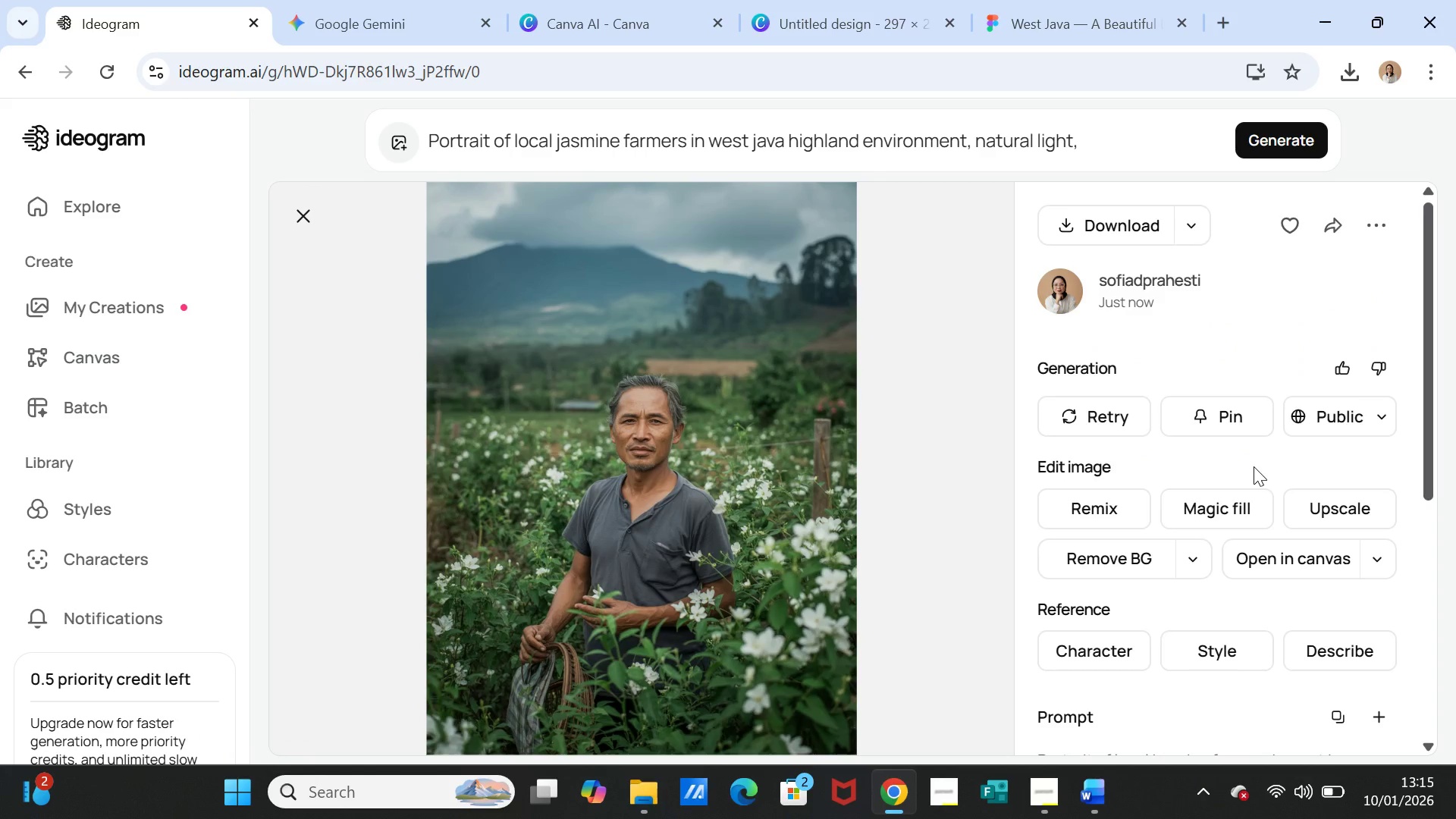 
left_click([1065, 223])
 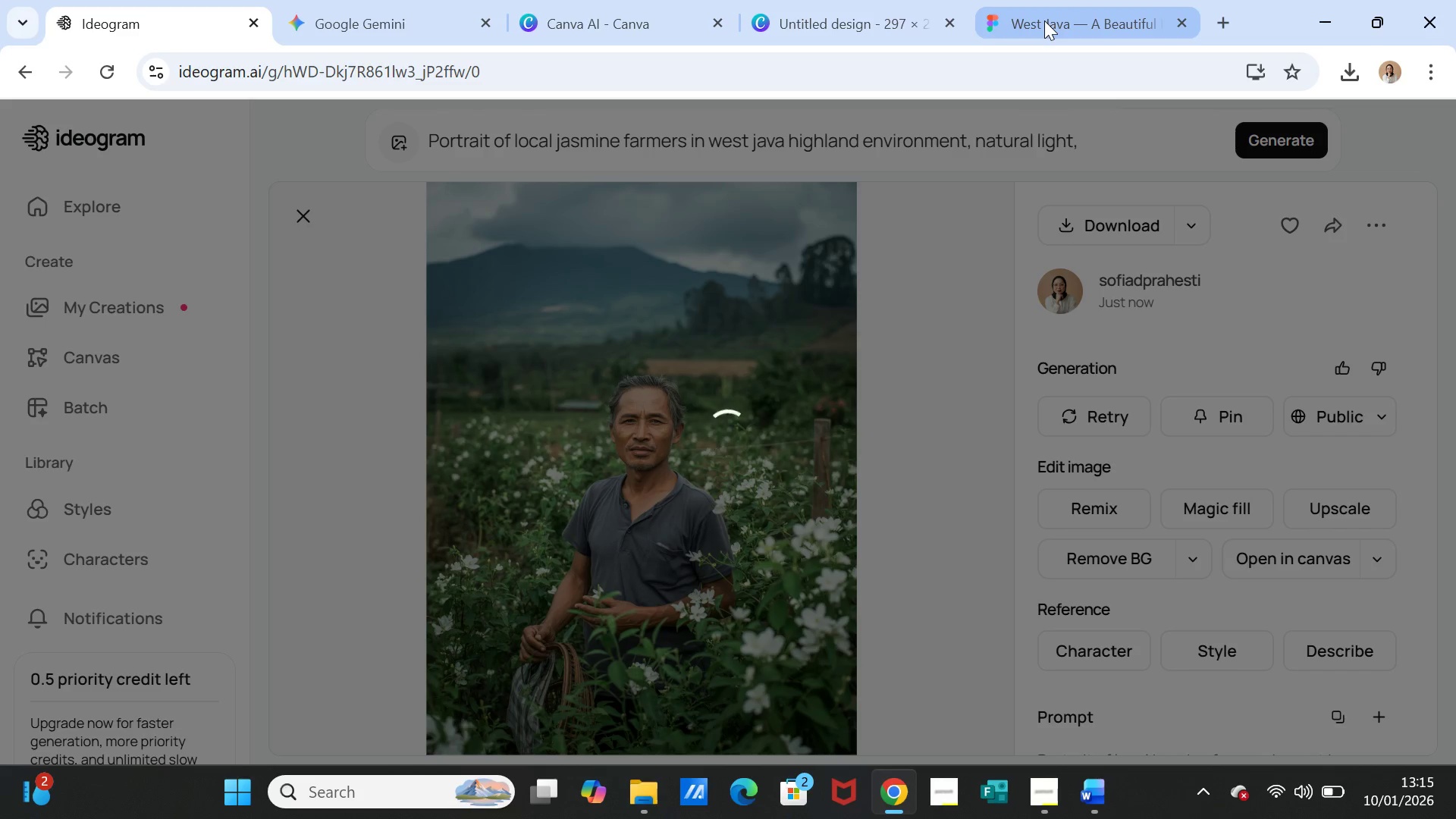 
left_click([1044, 20])
 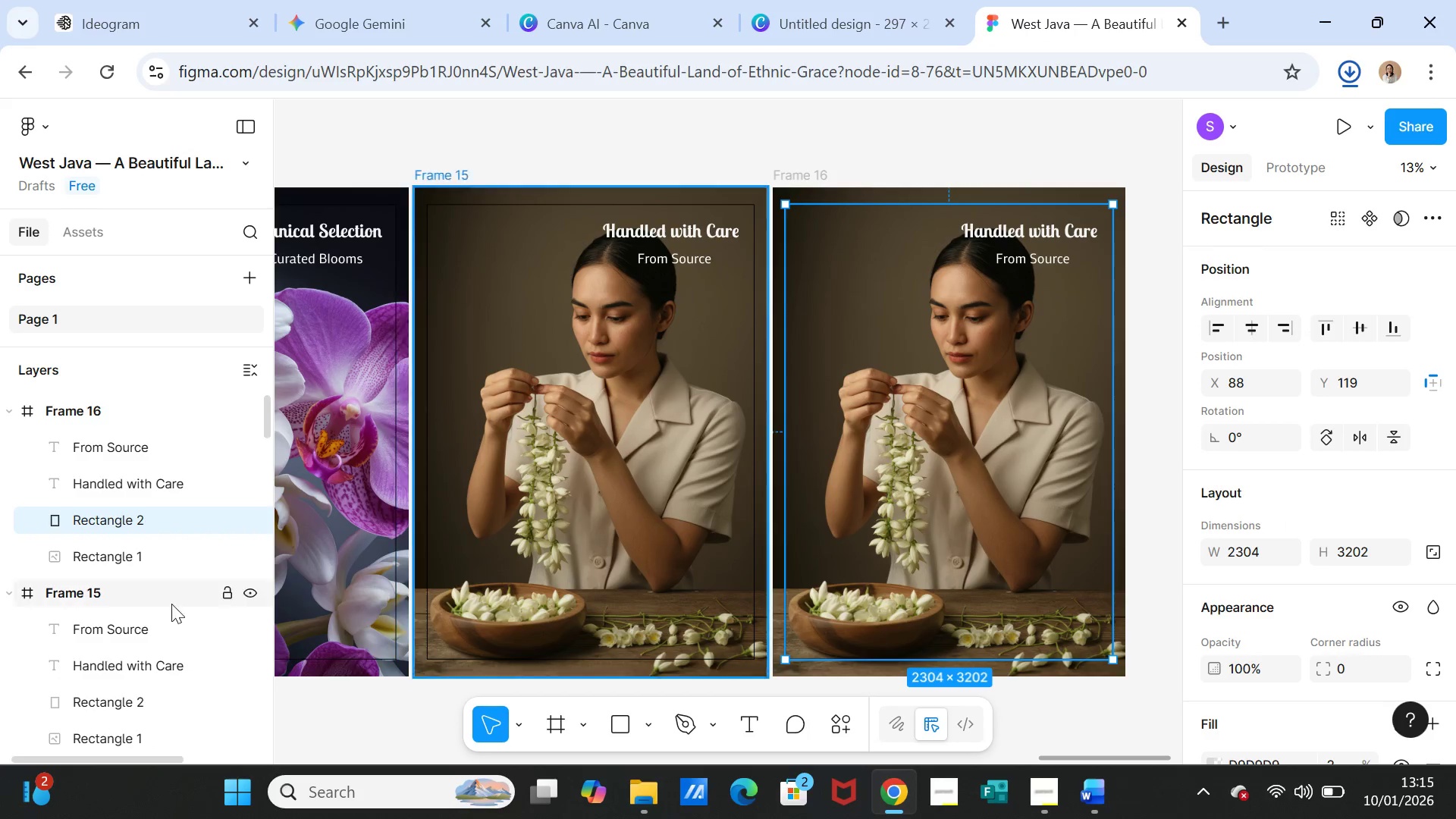 
left_click([124, 562])
 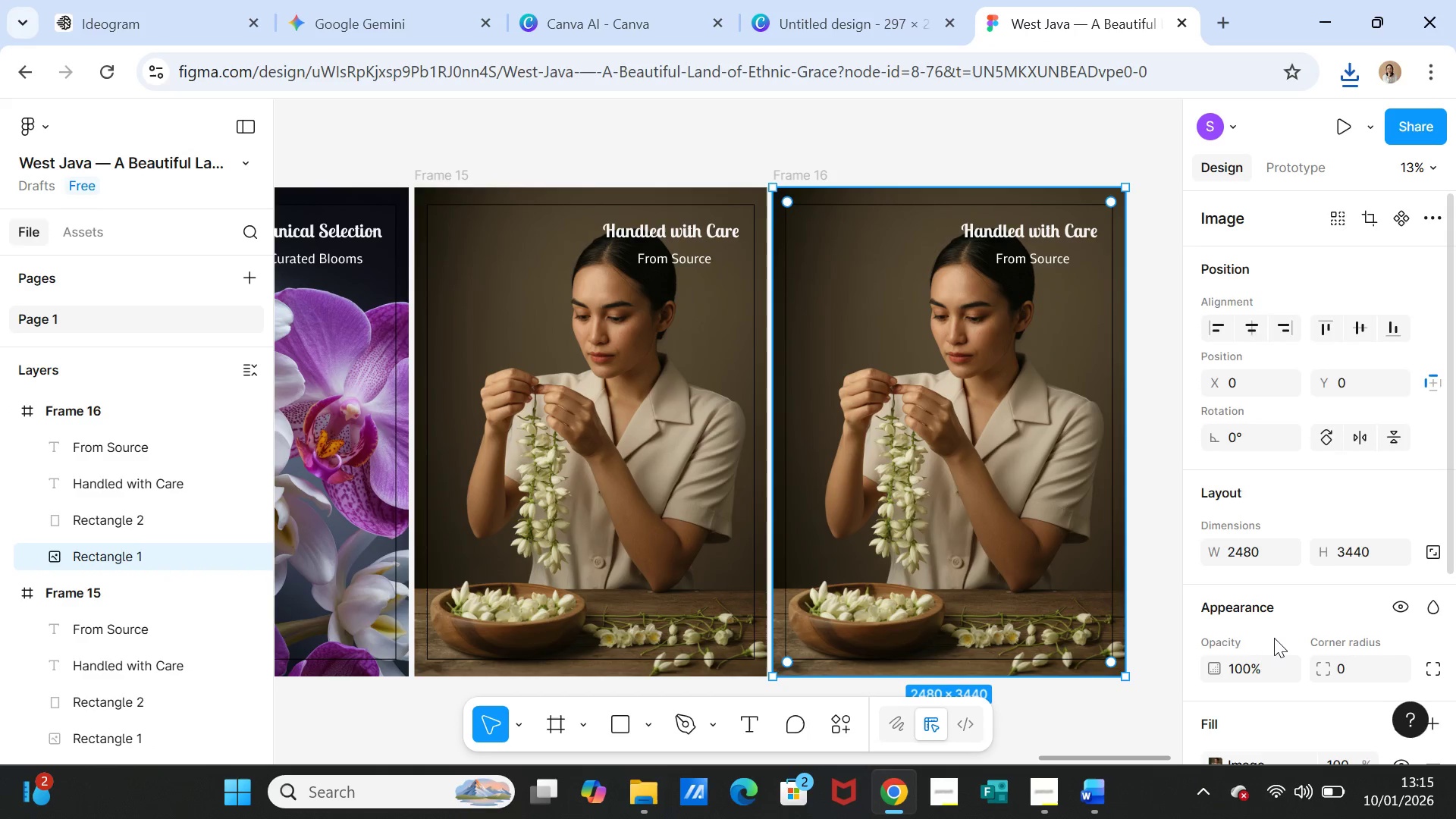 
scroll: coordinate [1272, 628], scroll_direction: down, amount: 2.0
 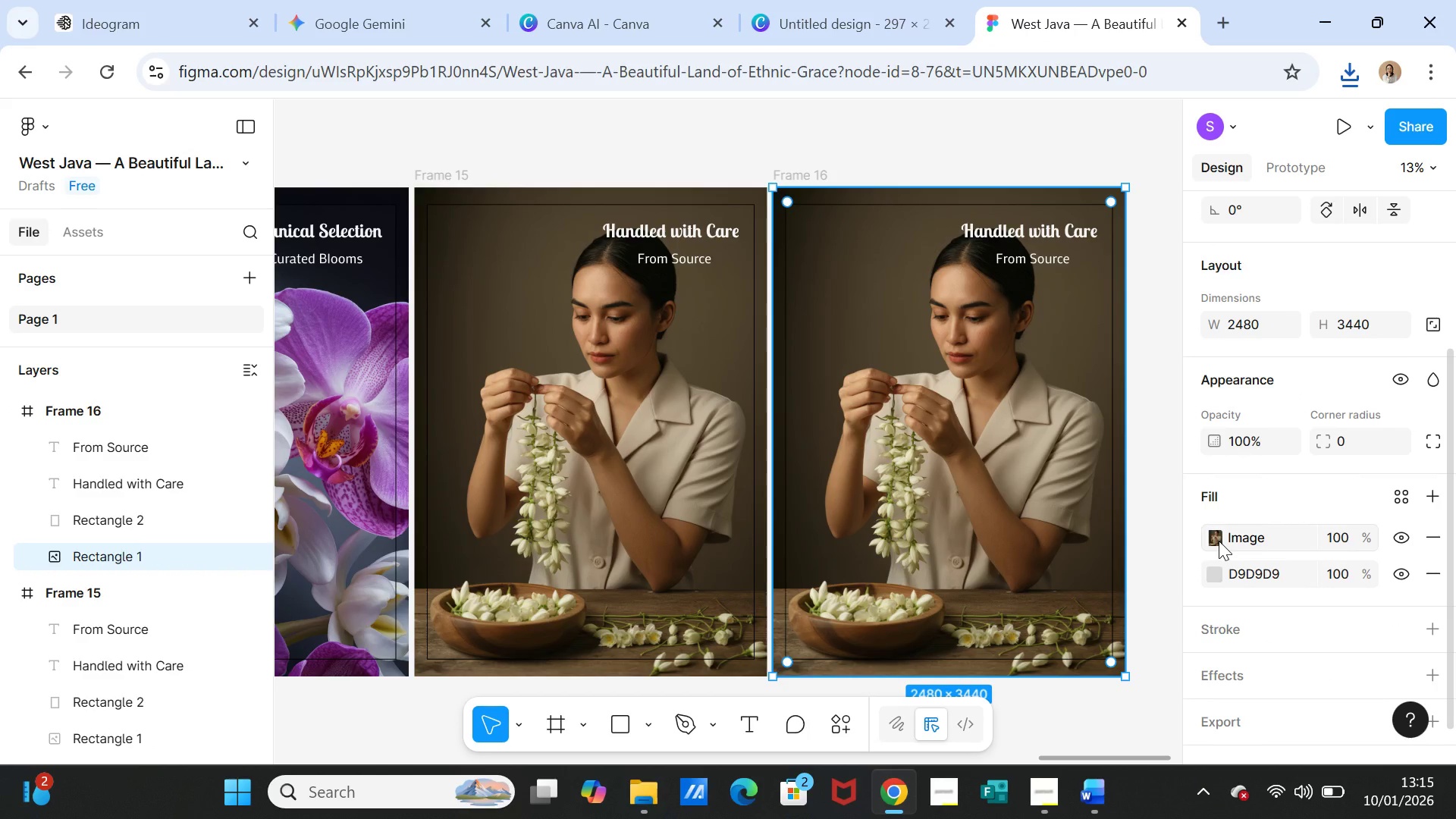 
left_click([1219, 541])
 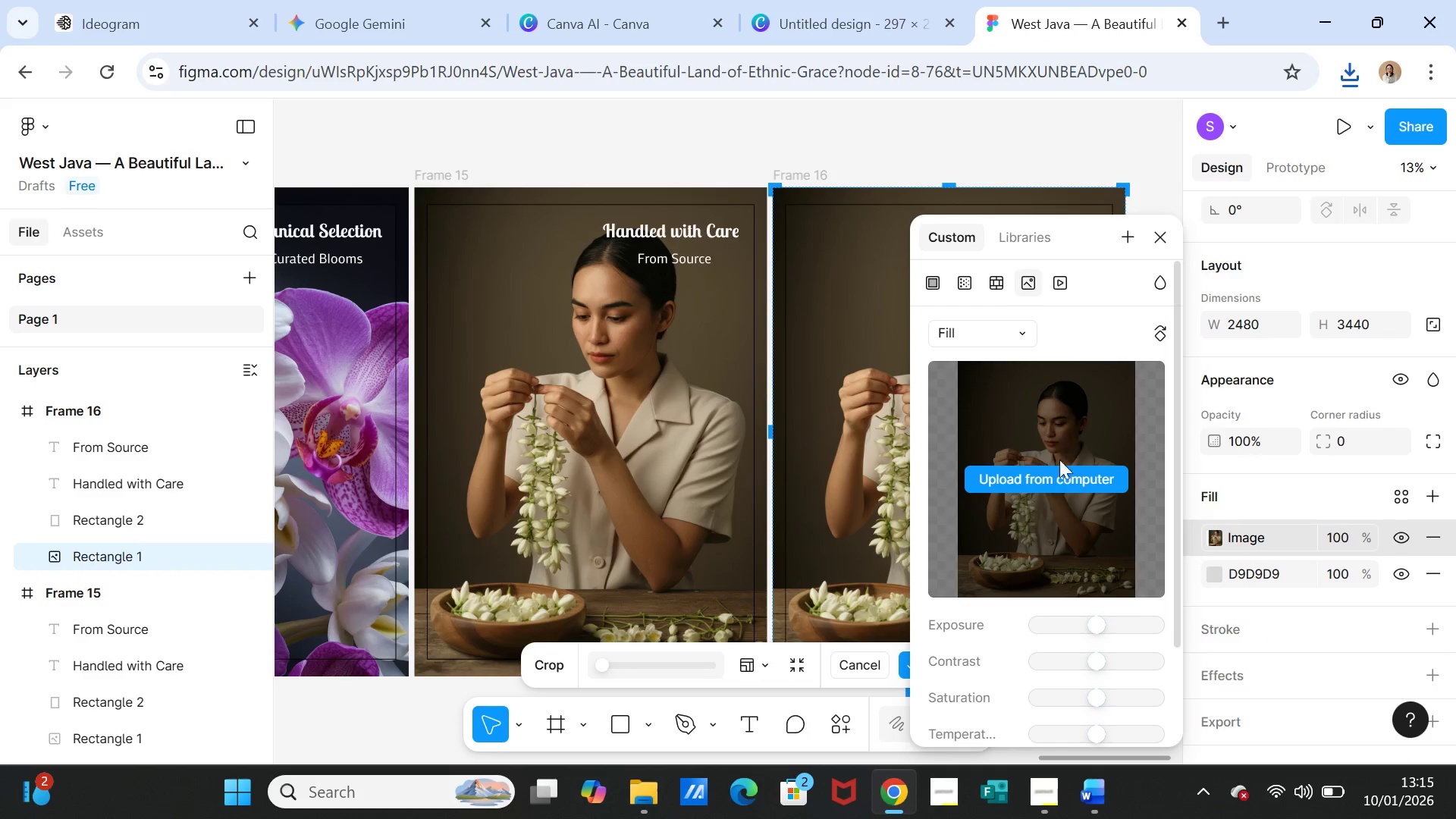 
left_click([1053, 469])
 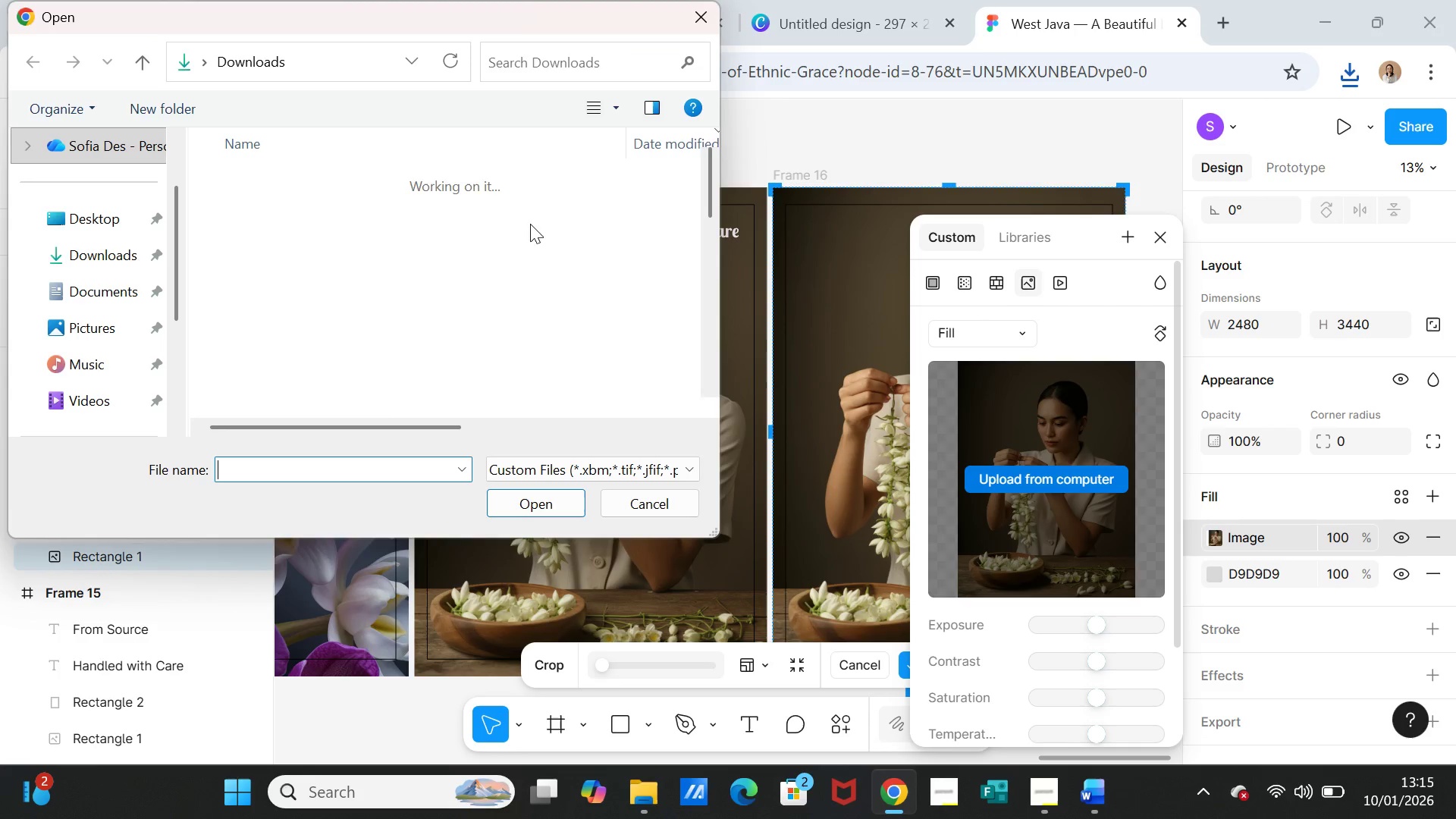 
left_click([491, 214])
 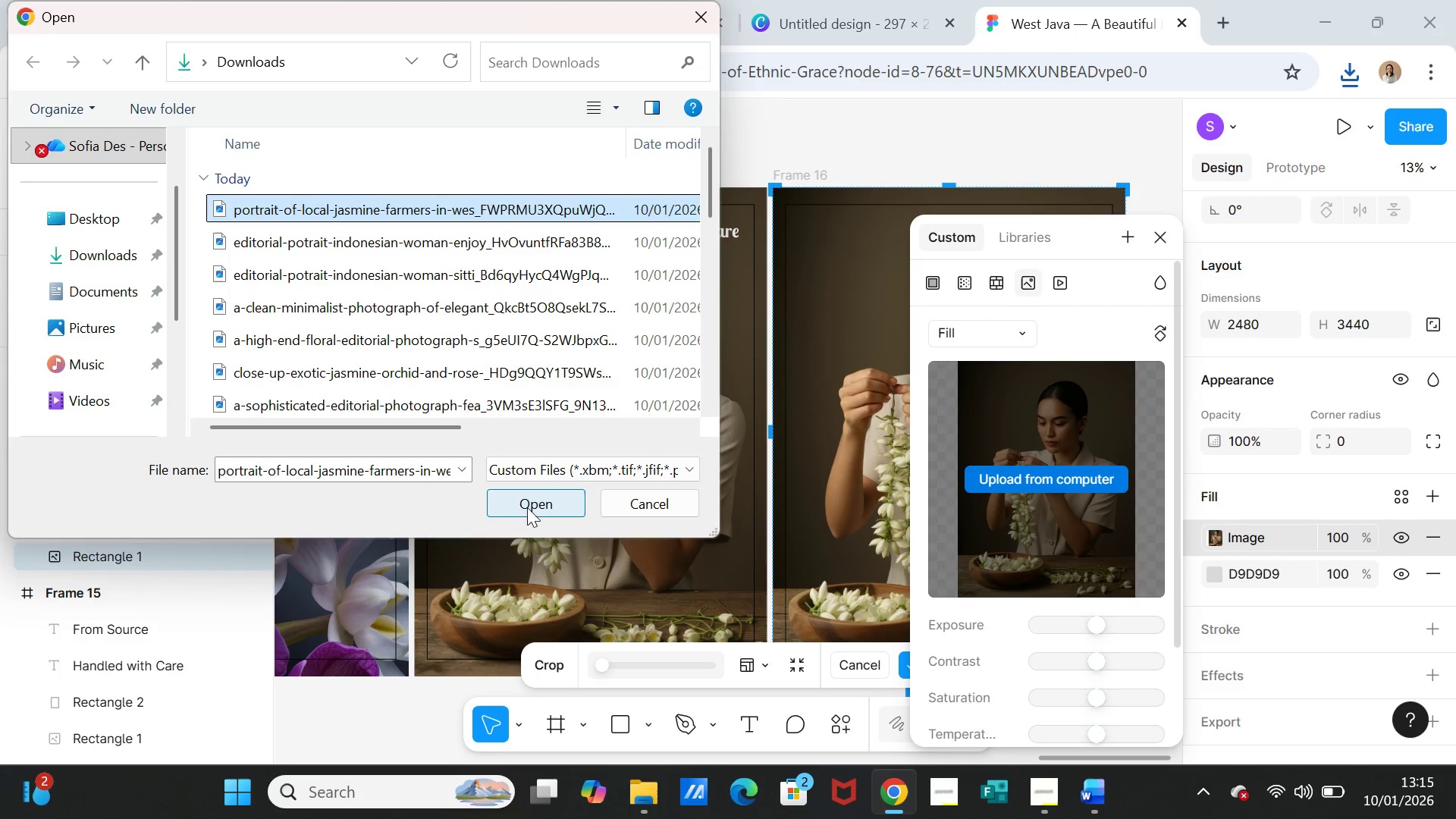 
left_click([527, 504])
 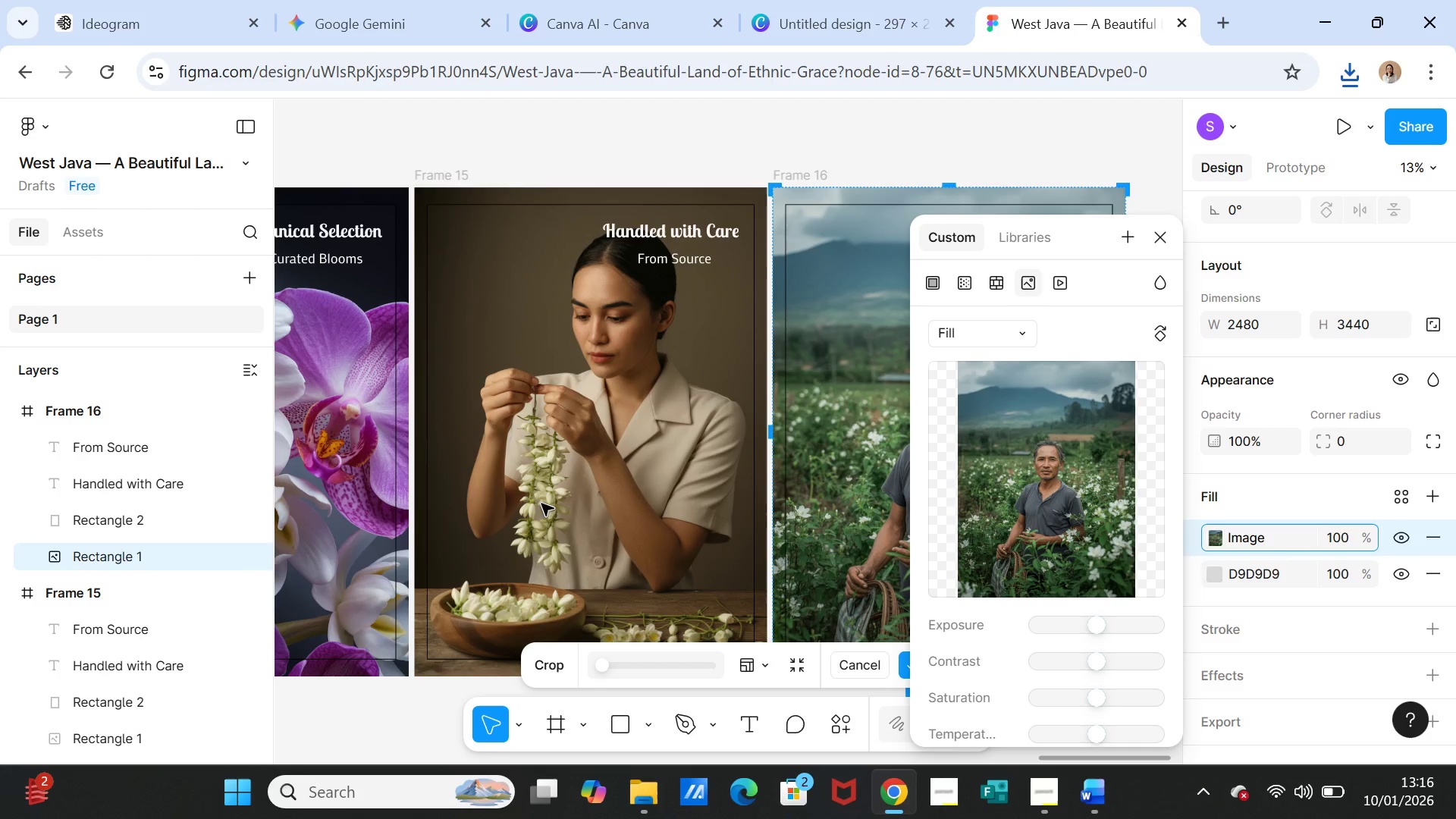 
wait(24.33)
 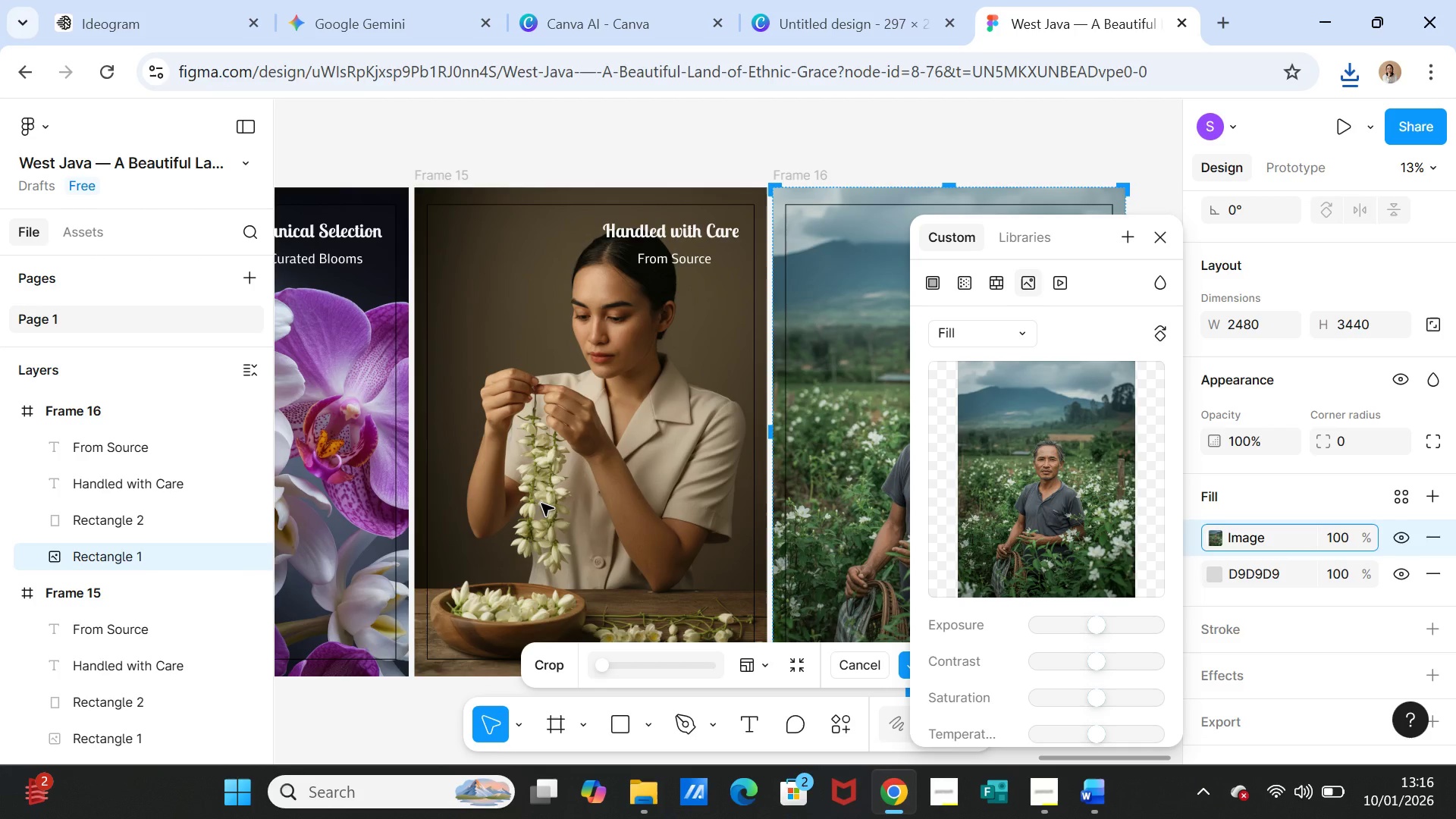 
left_click([1163, 239])
 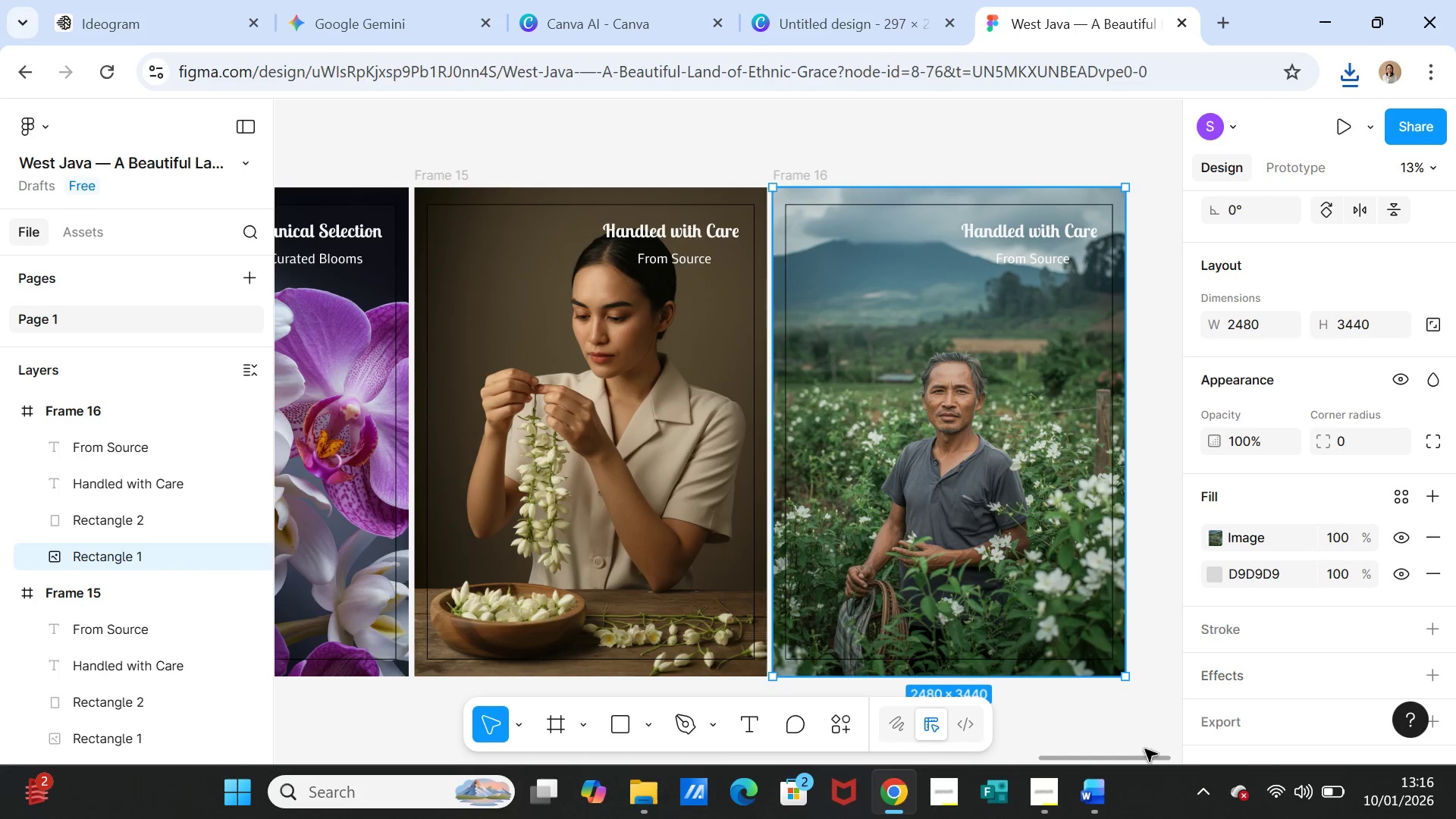 
left_click([1104, 799])
 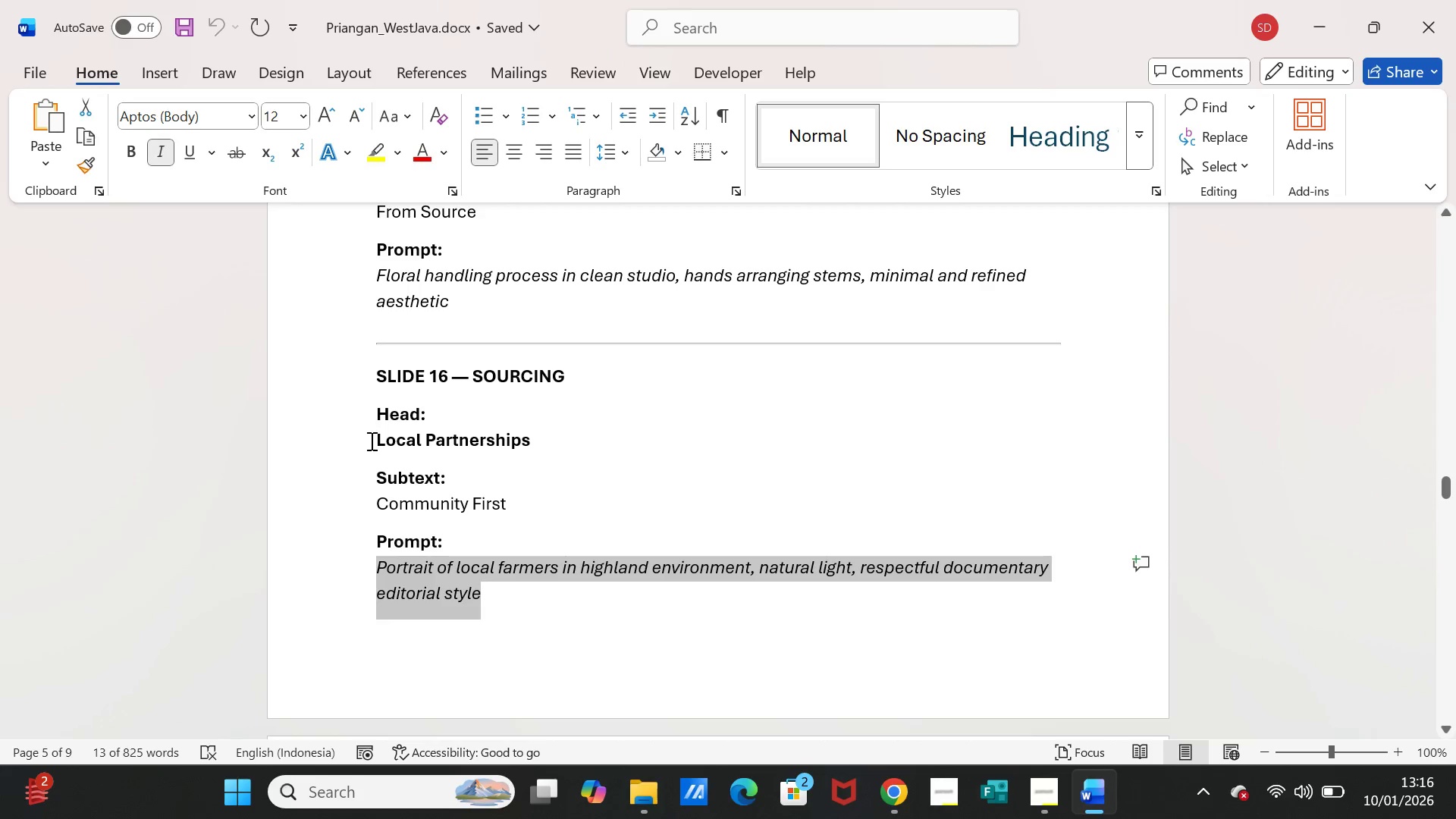 
left_click_drag(start_coordinate=[377, 438], to_coordinate=[509, 438])
 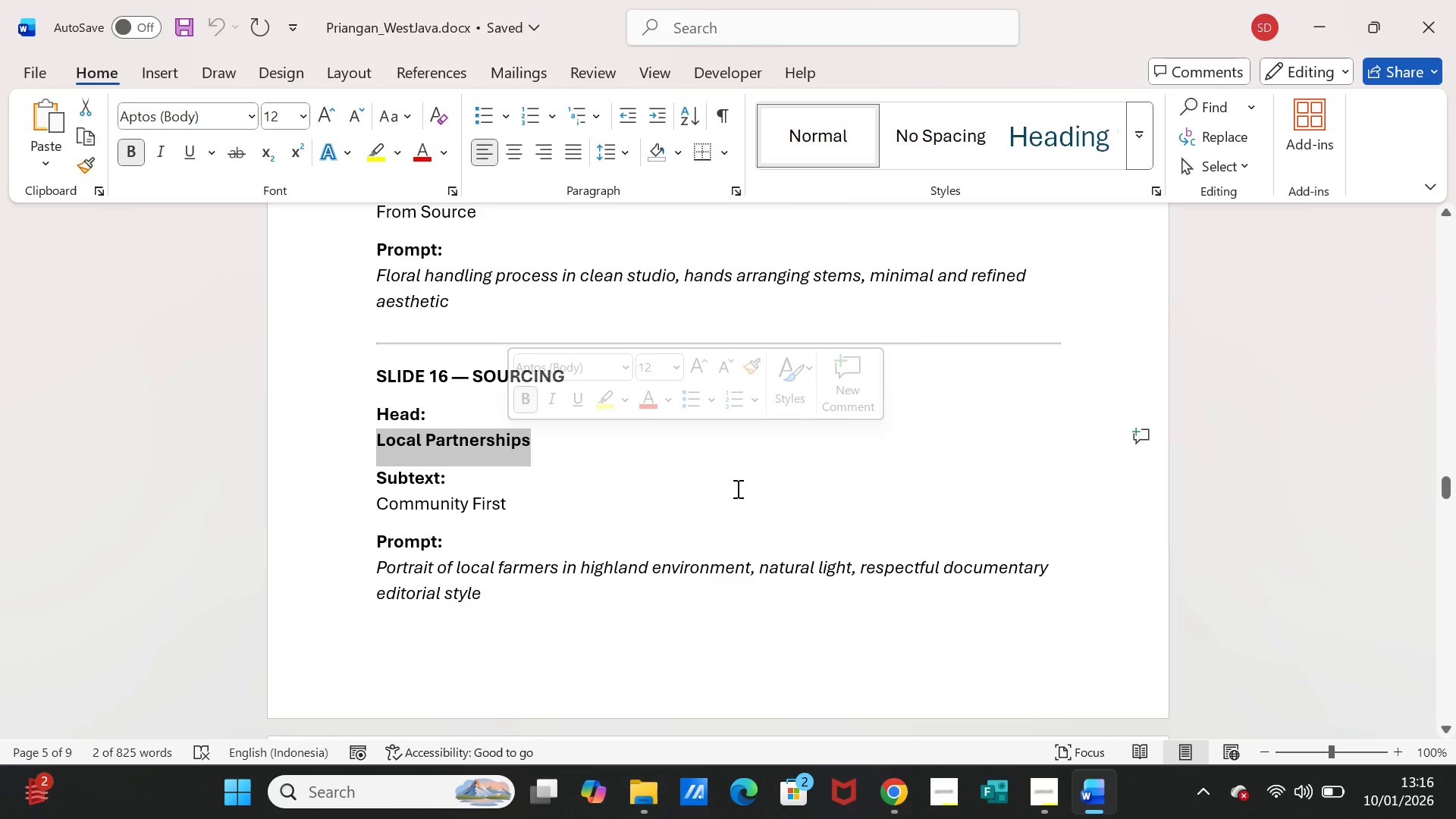 
key(Control+C)
 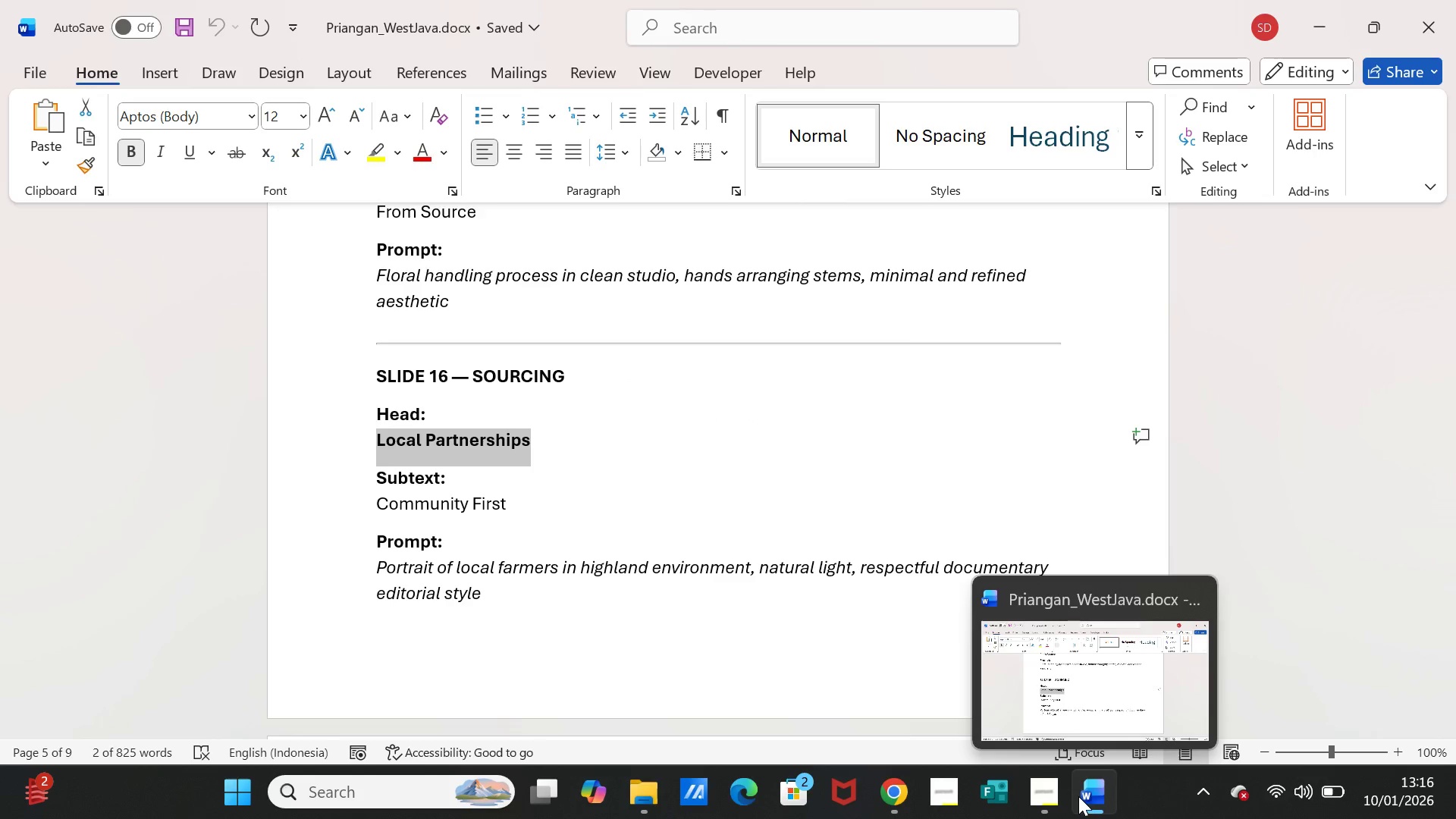 
left_click([1078, 794])
 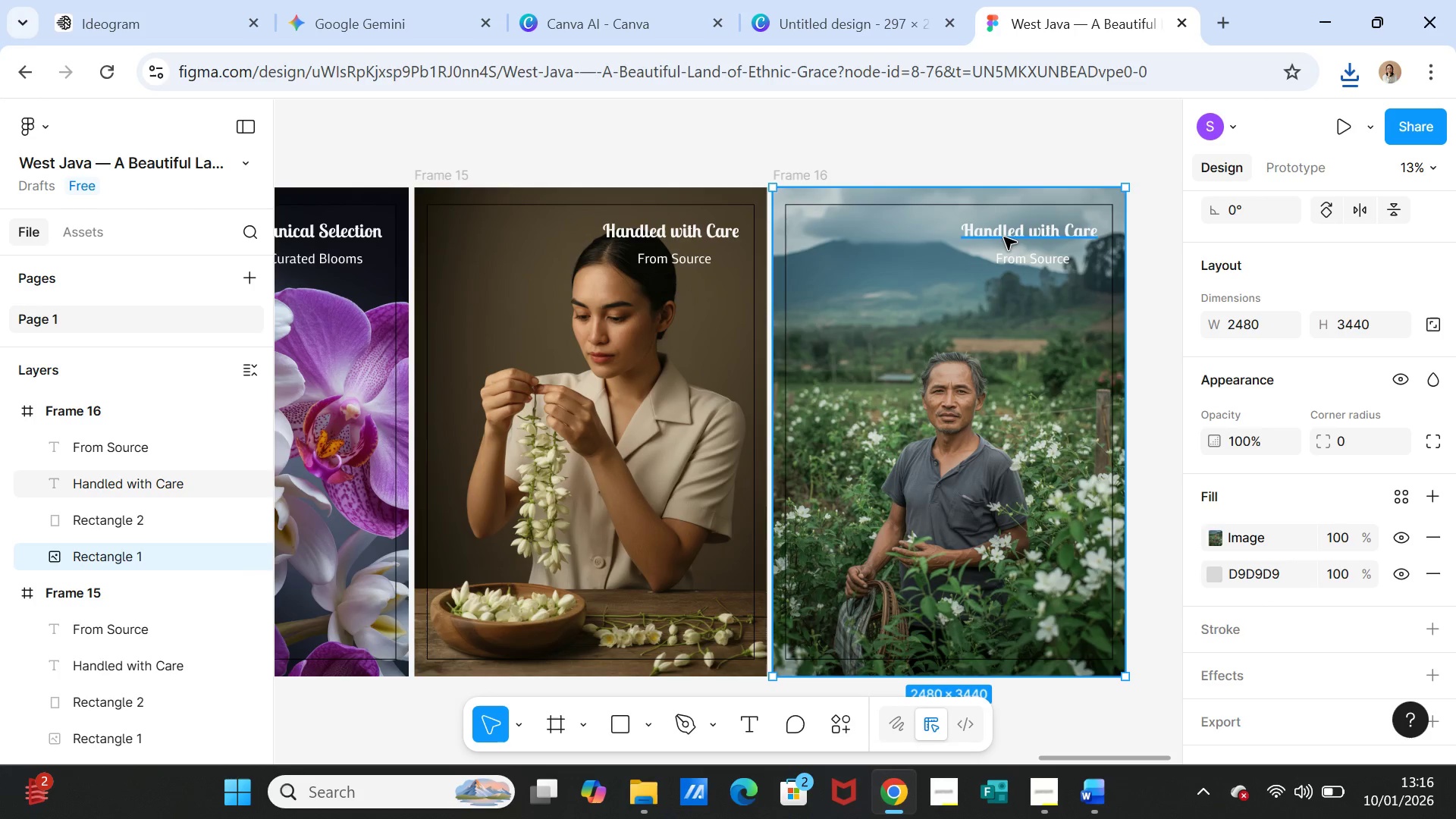 
double_click([1004, 237])
 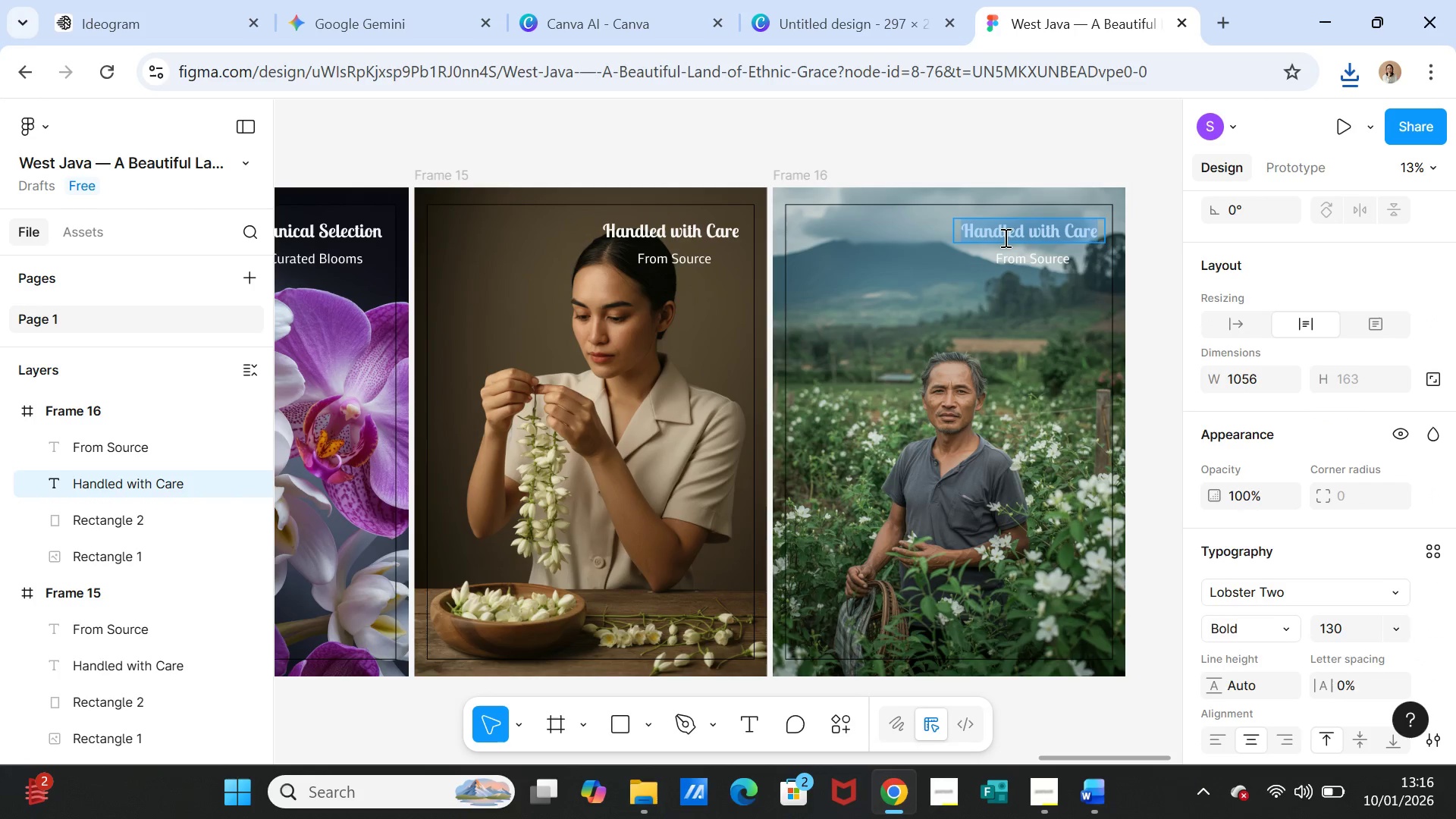 
key(Control+V)
 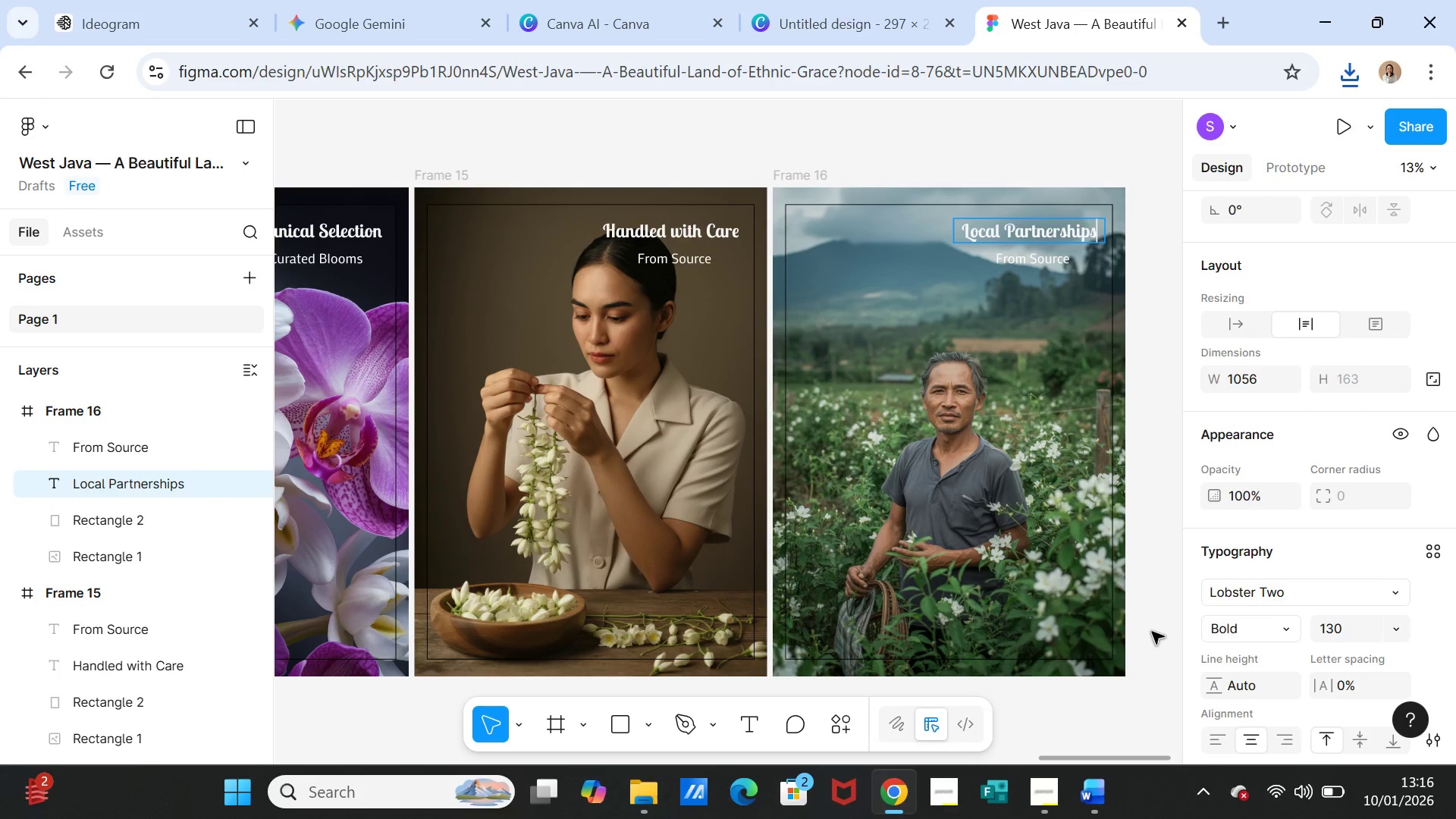 
left_click([1152, 632])
 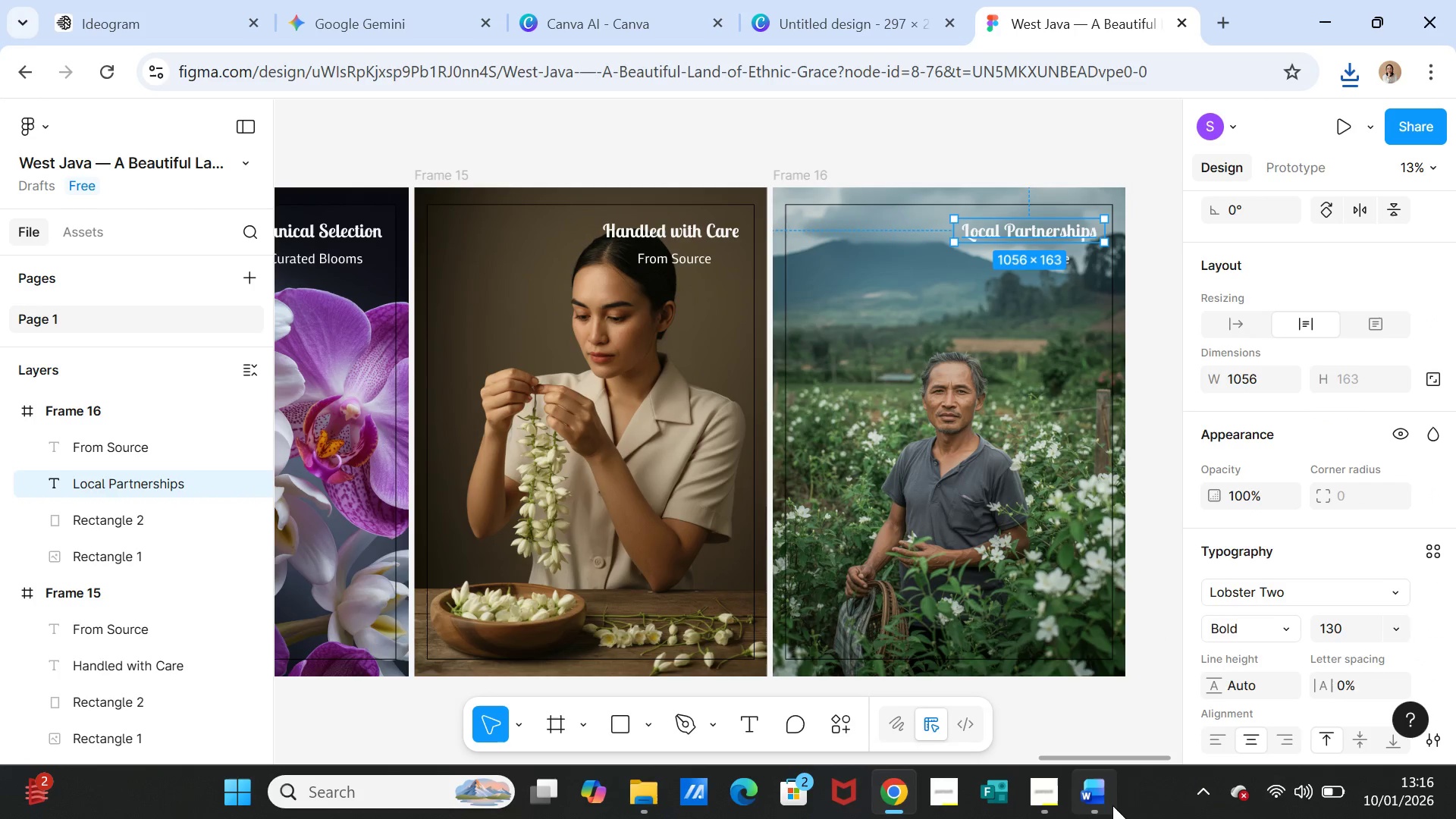 
left_click([1109, 800])
 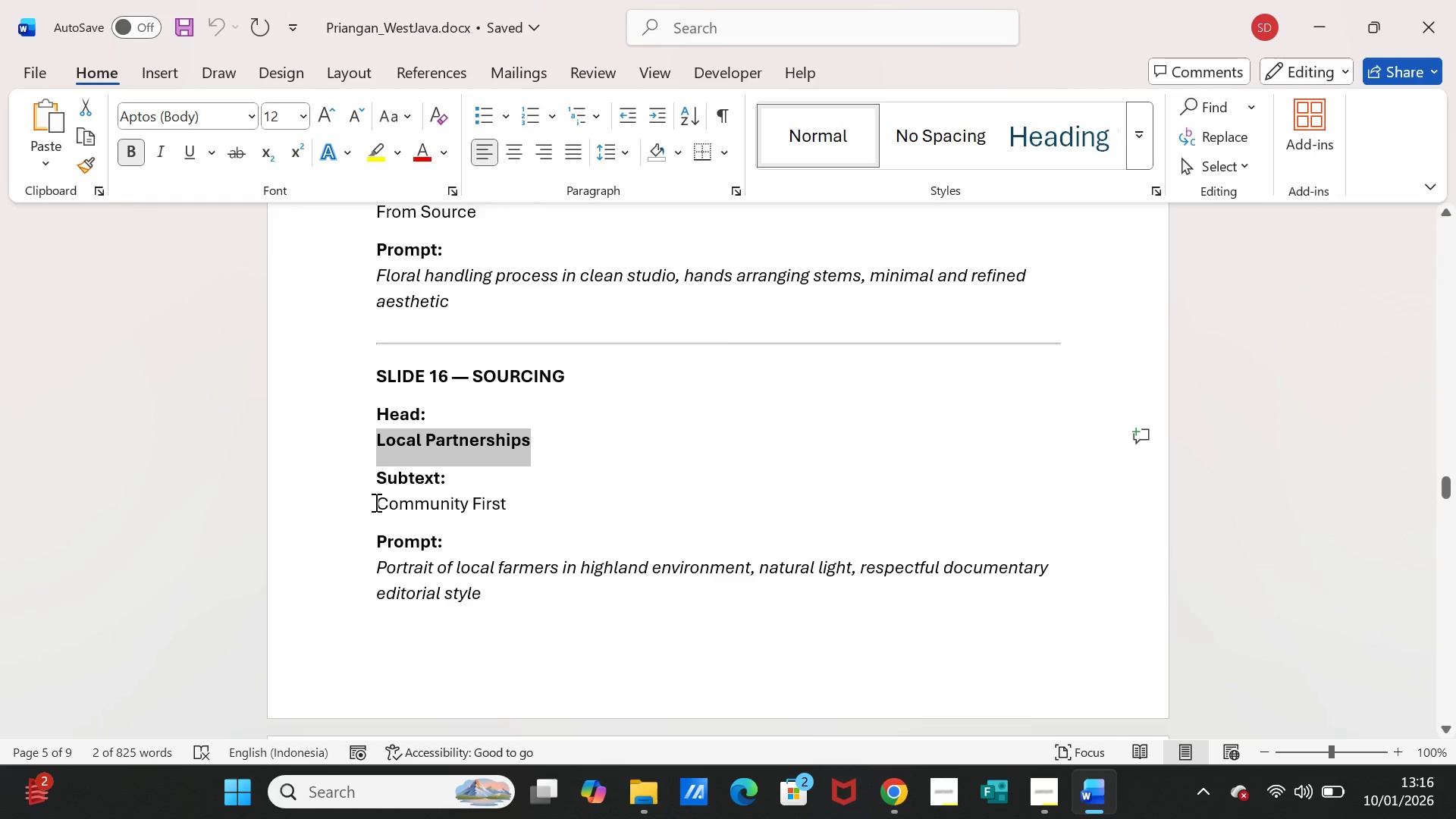 
left_click_drag(start_coordinate=[375, 502], to_coordinate=[500, 502])
 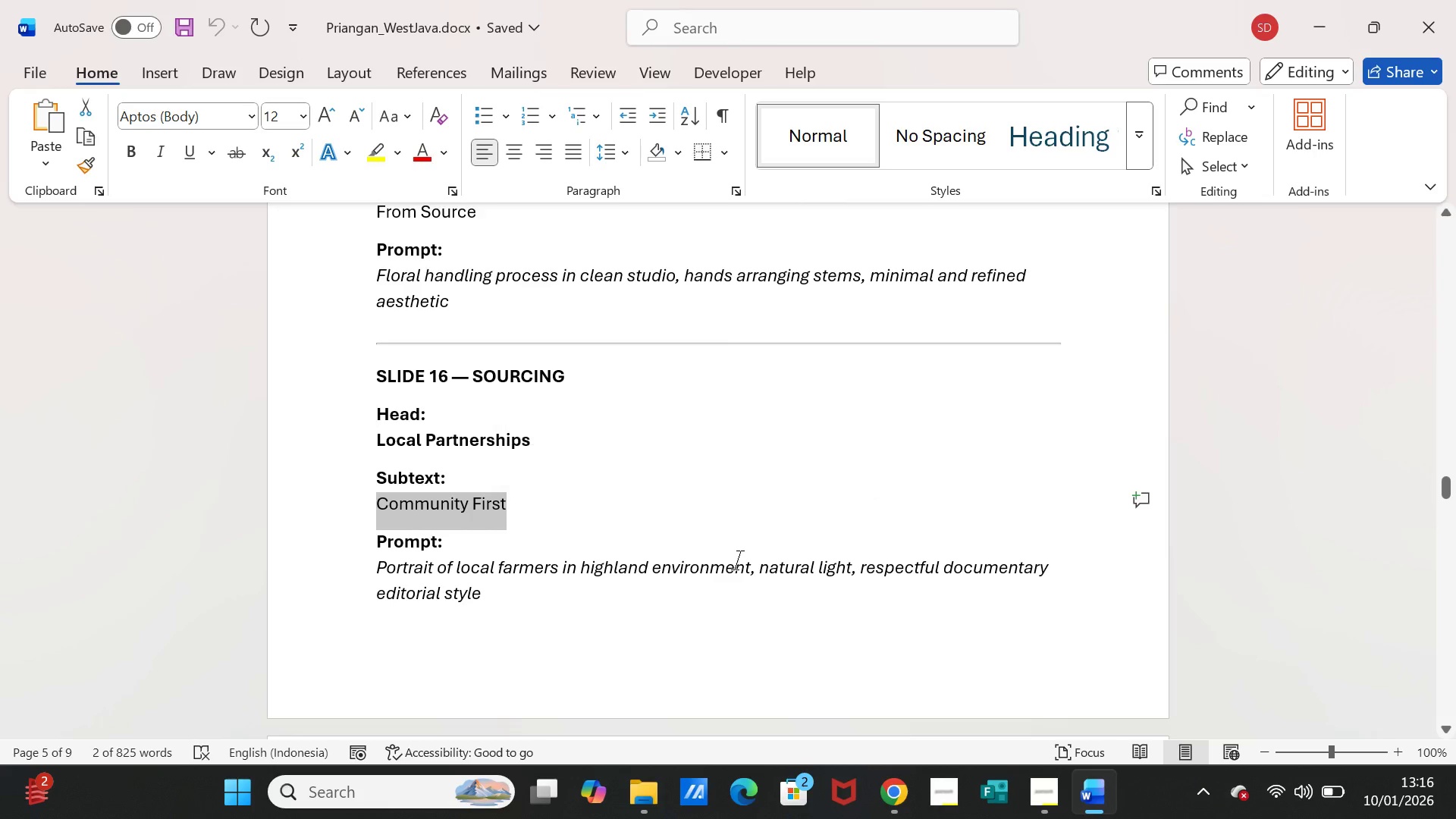 
key(Control+C)
 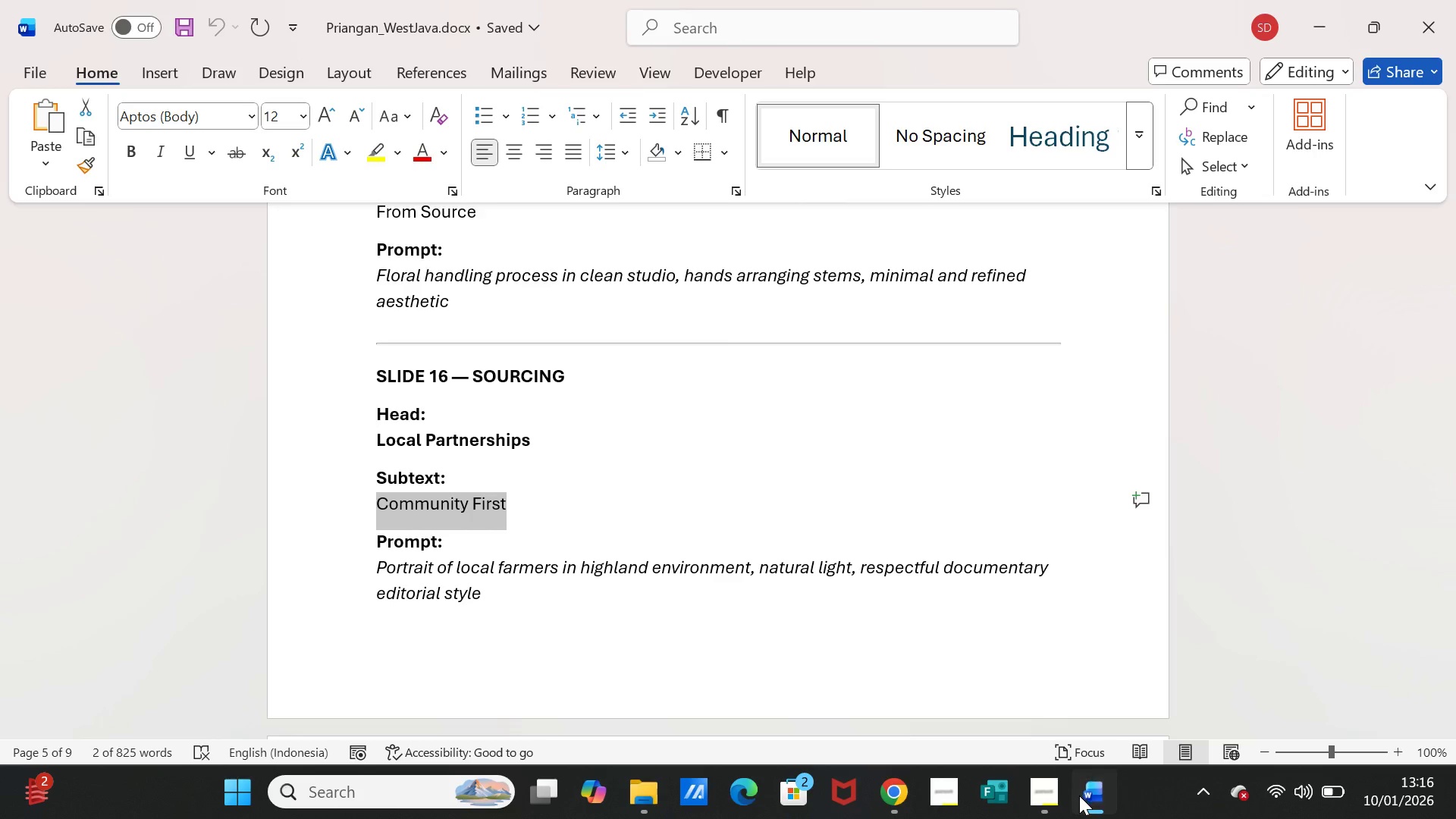 
left_click([1079, 795])
 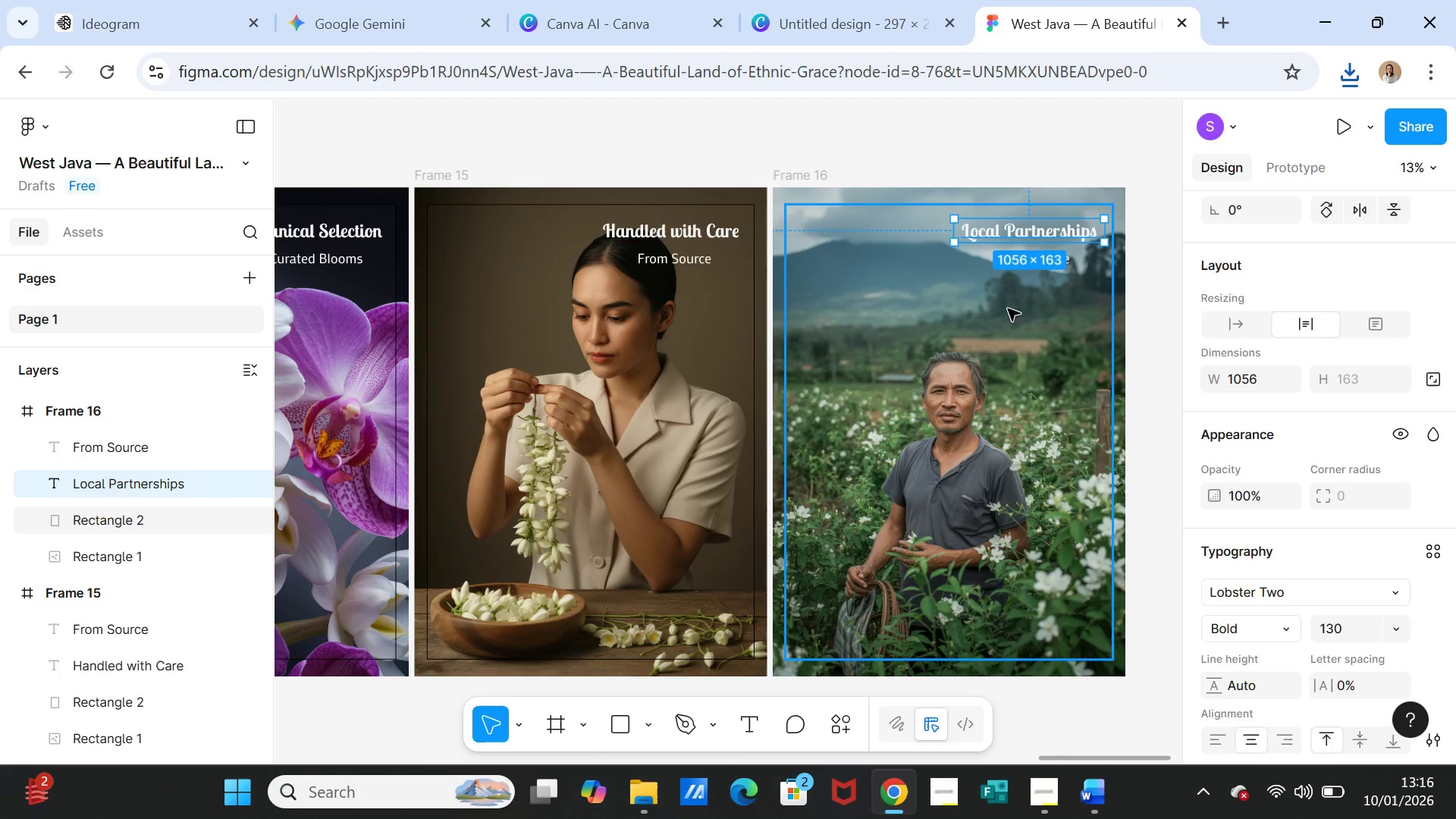 
left_click([993, 335])
 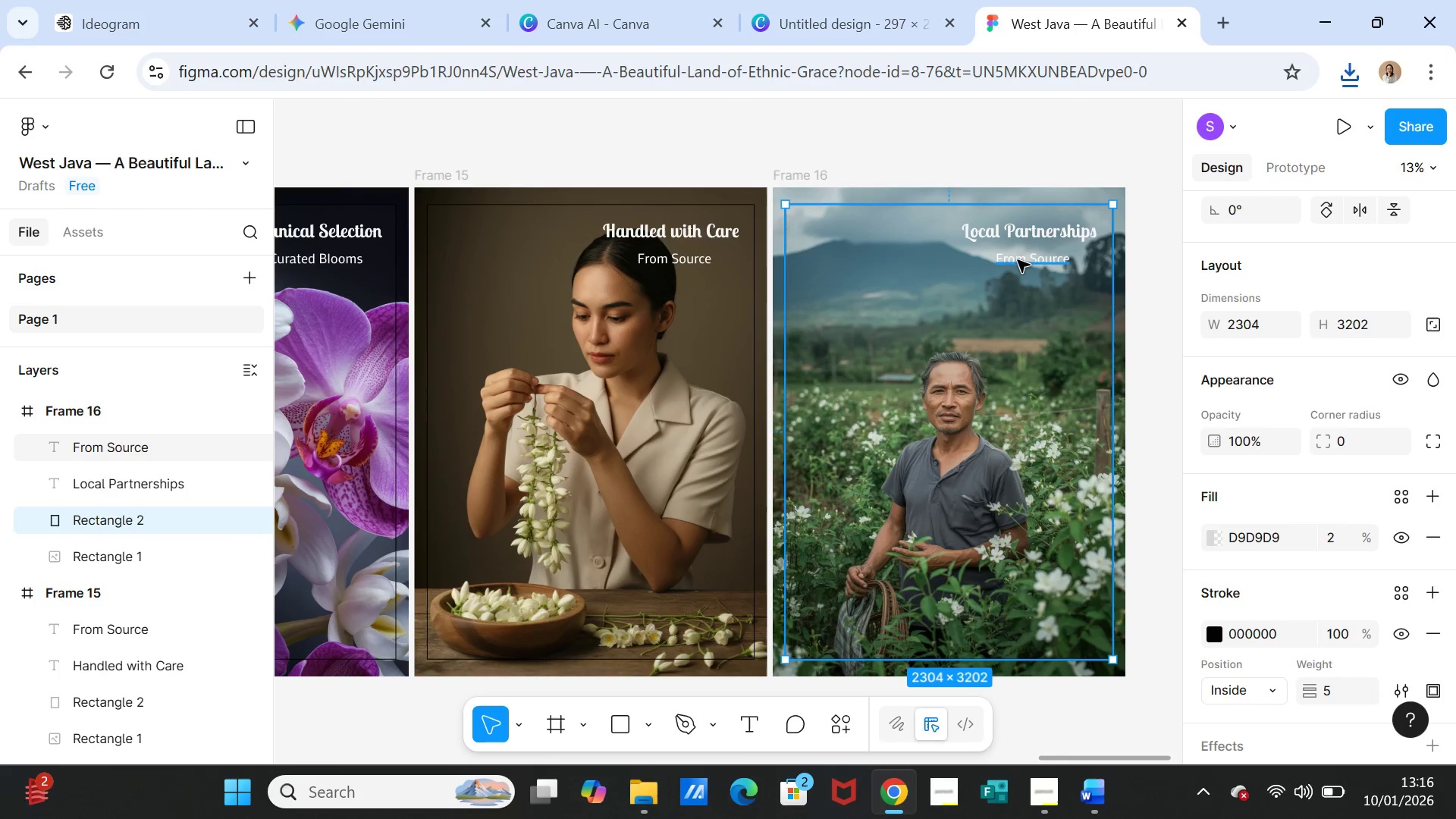 
double_click([1018, 260])
 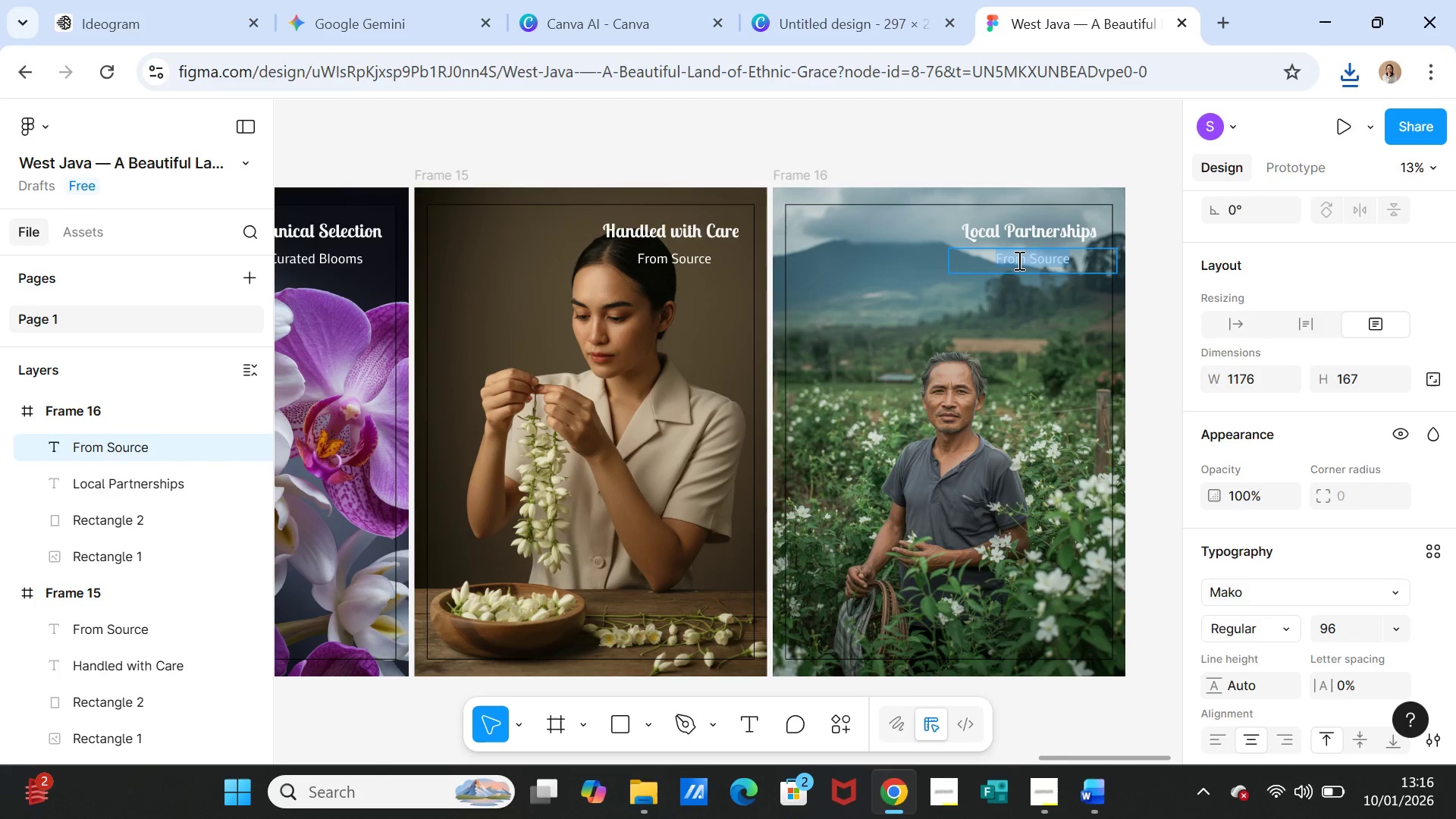 
key(Control+V)
 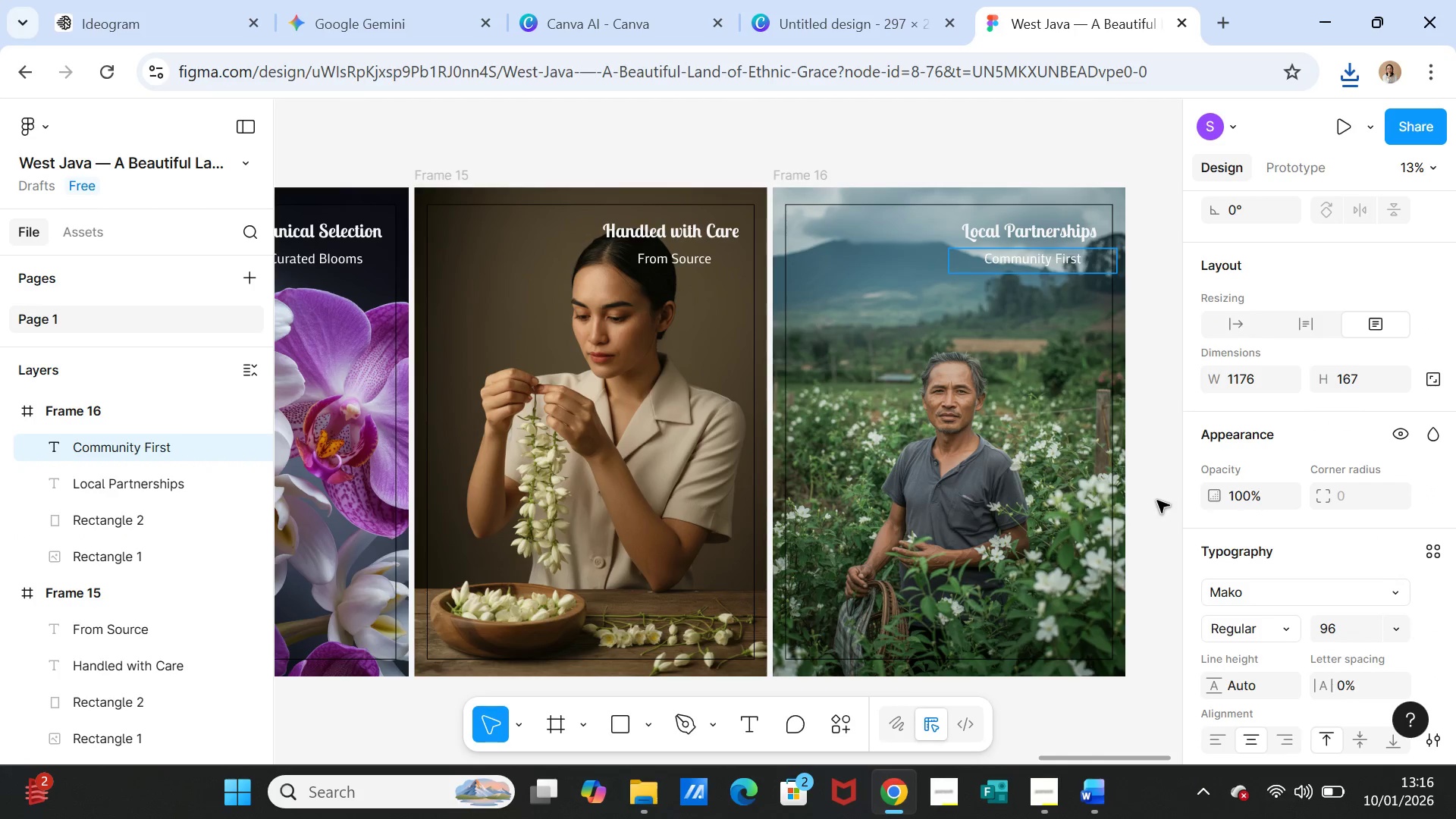 
left_click([1146, 503])
 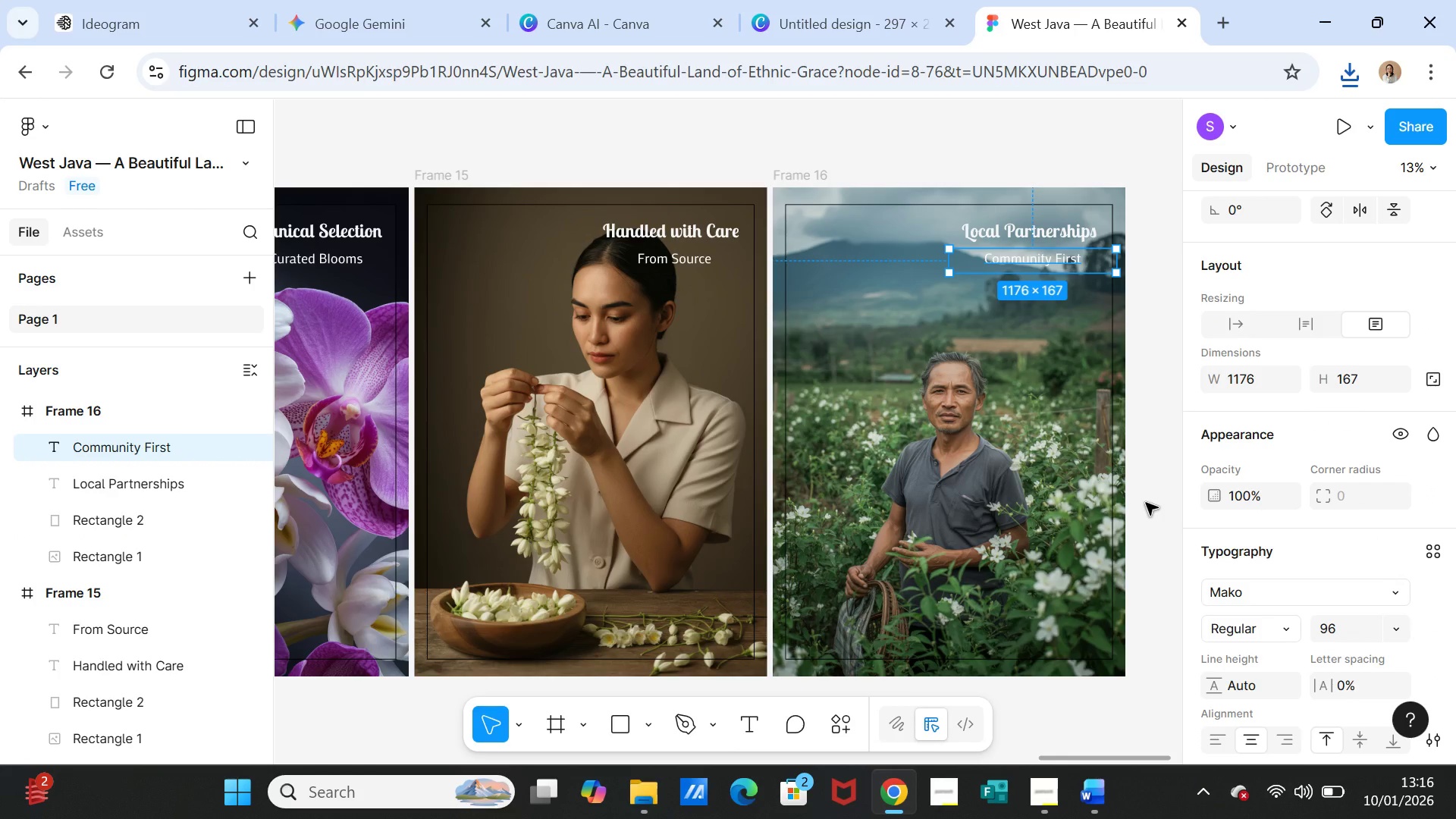 
left_click([1146, 503])
 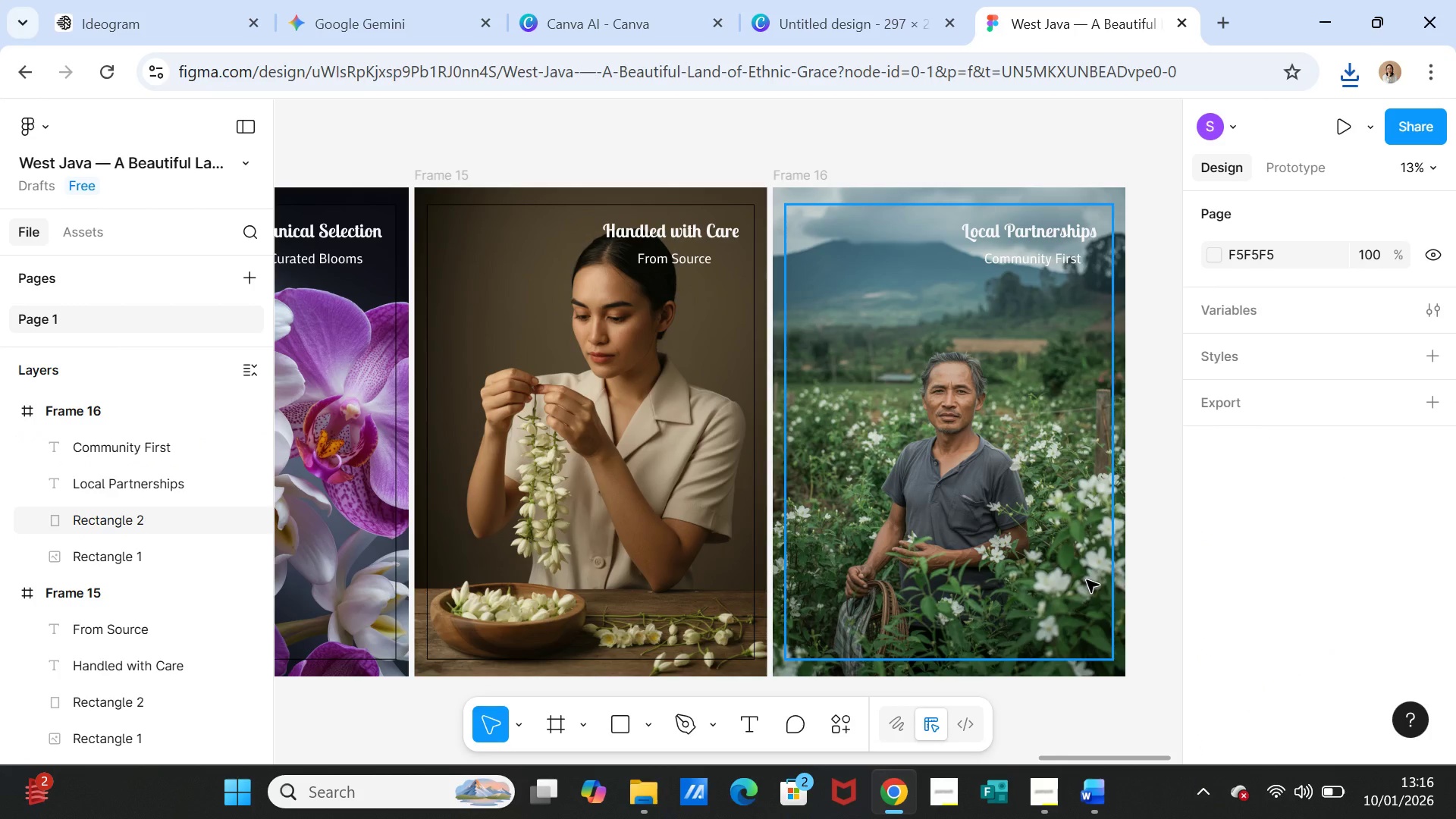 
key(Control+Equal)
 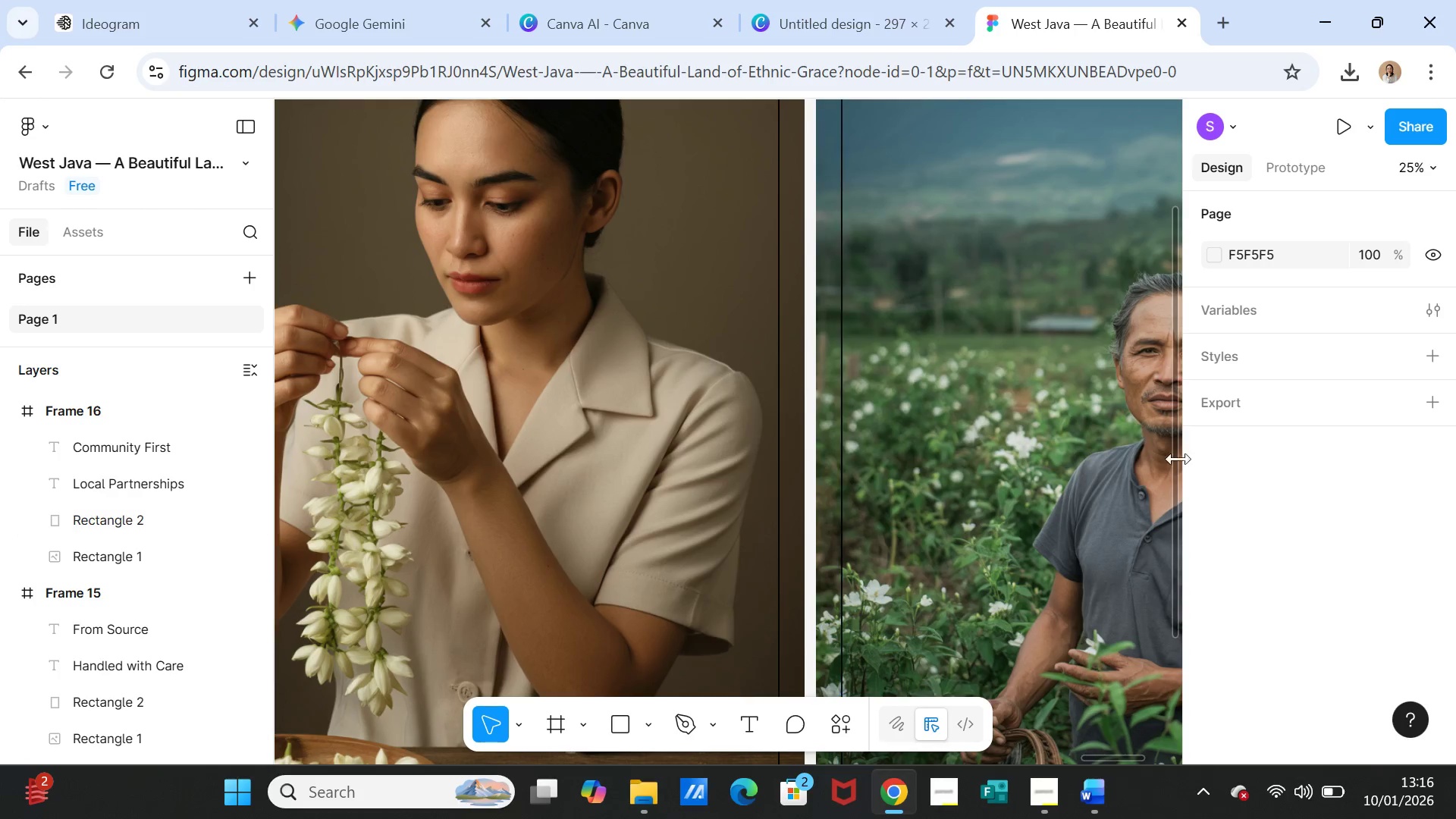 
scroll: coordinate [1046, 663], scroll_direction: down, amount: 6.0
 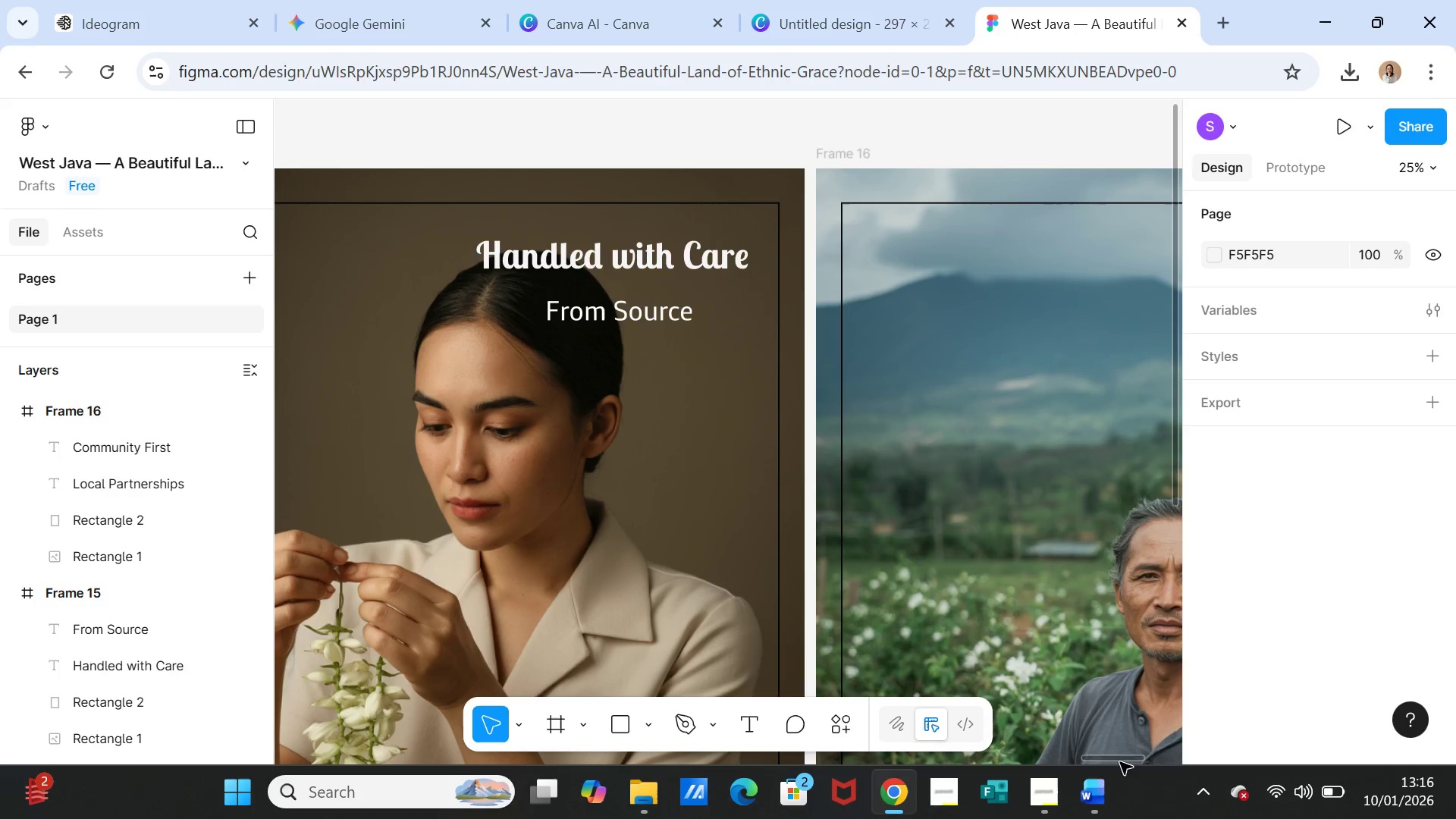 
left_click_drag(start_coordinate=[1120, 762], to_coordinate=[1149, 758])
 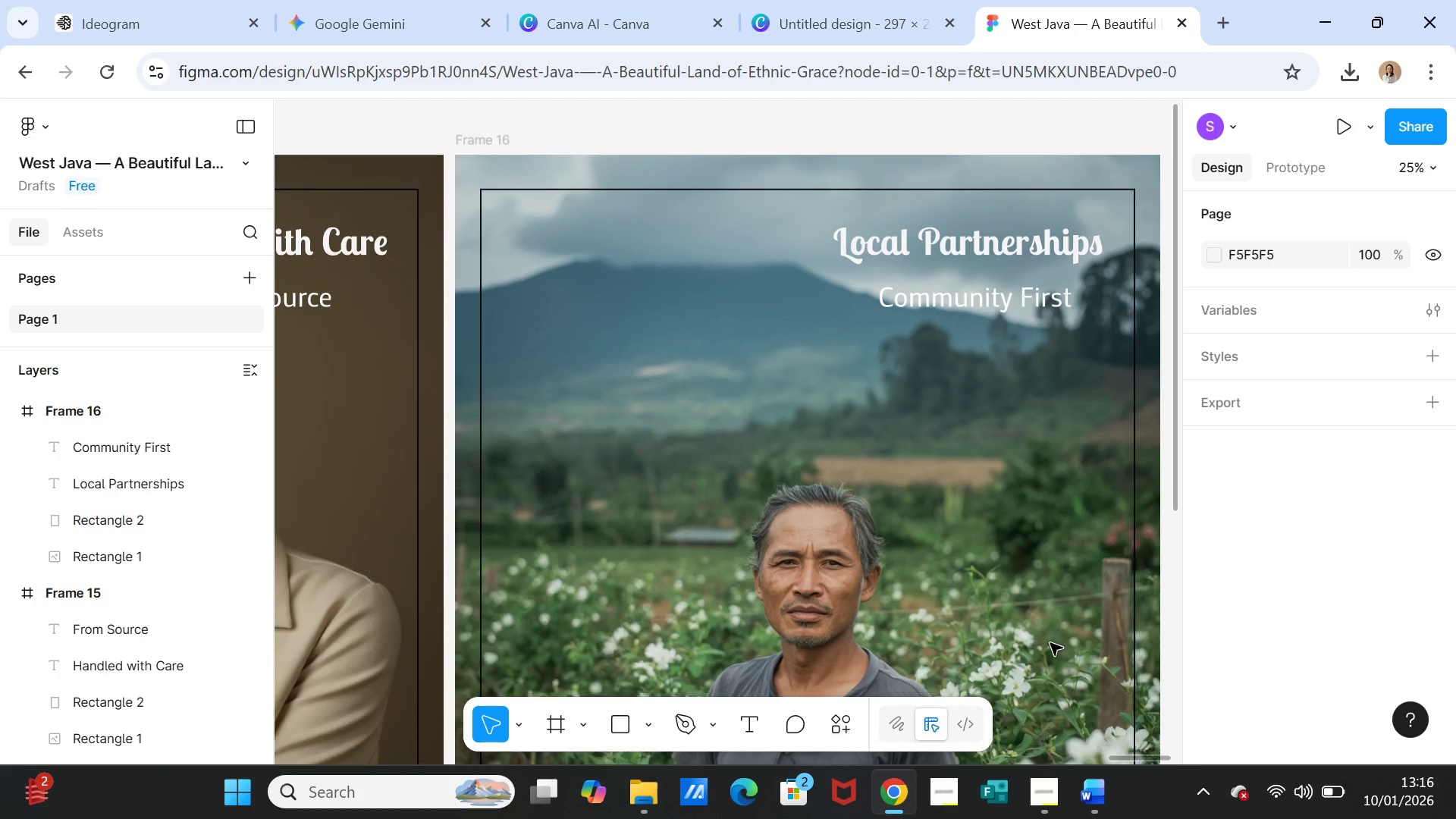 
scroll: coordinate [1050, 643], scroll_direction: down, amount: 11.0
 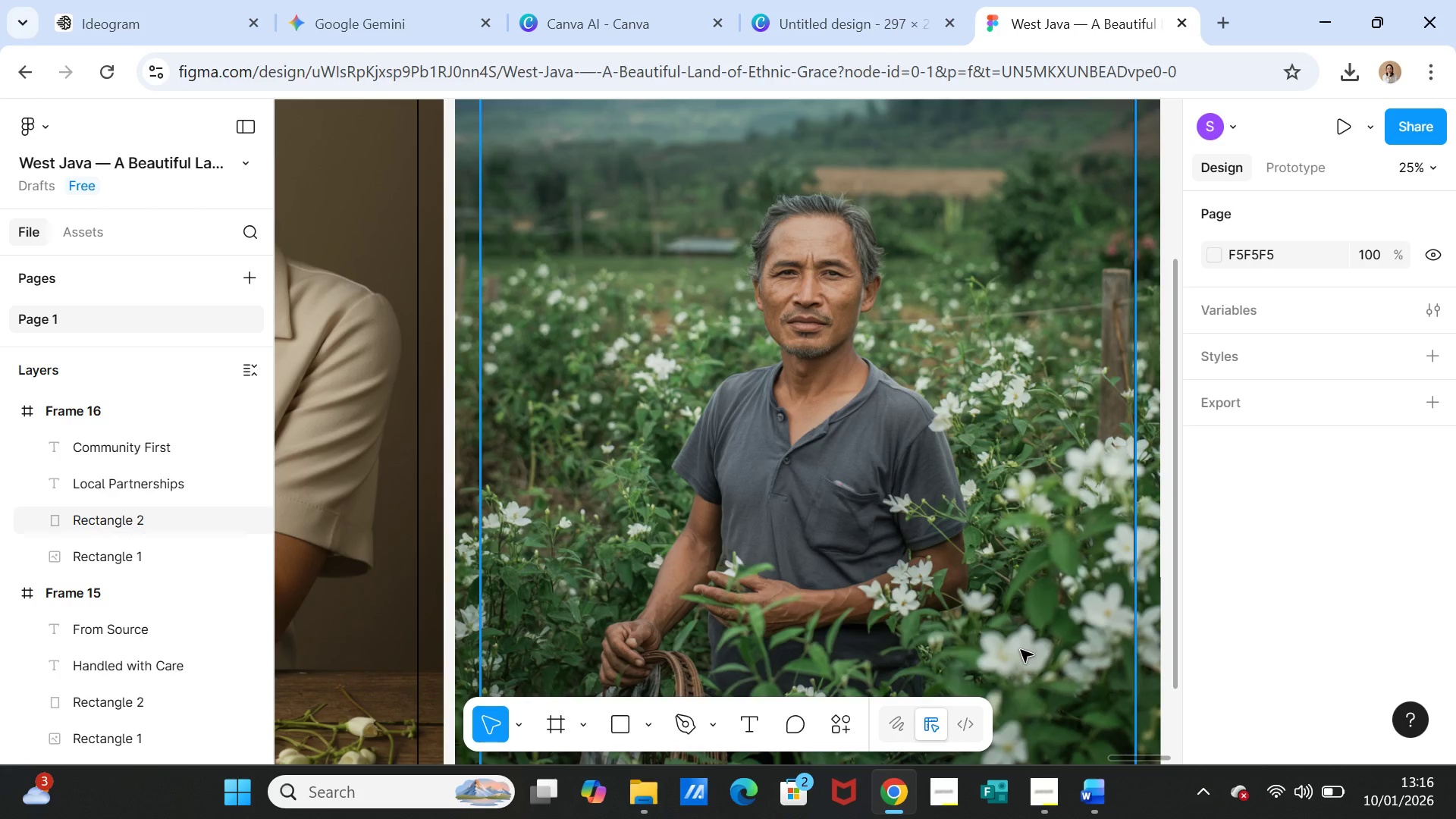 
key(Minus)
 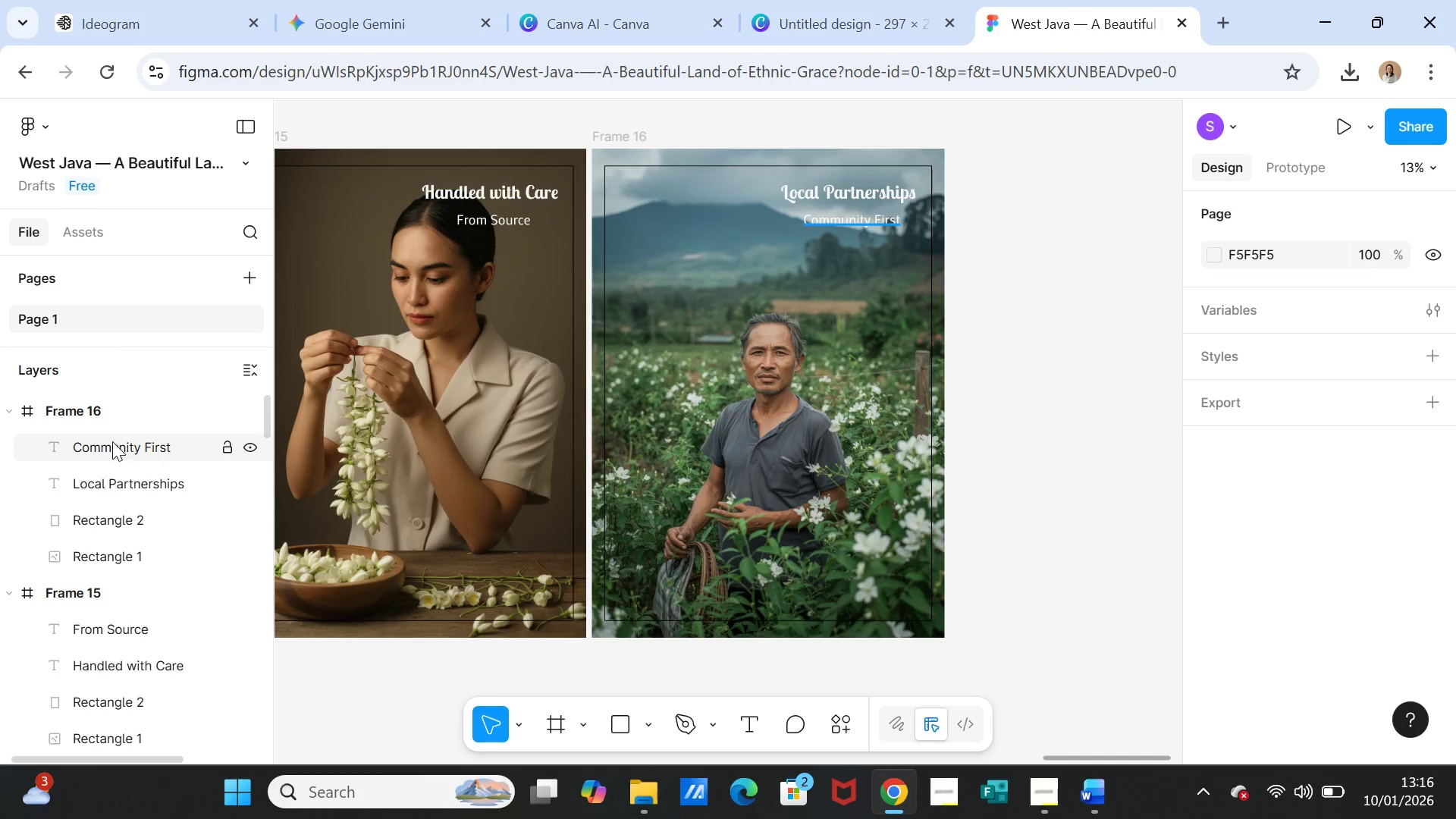 
left_click([107, 413])
 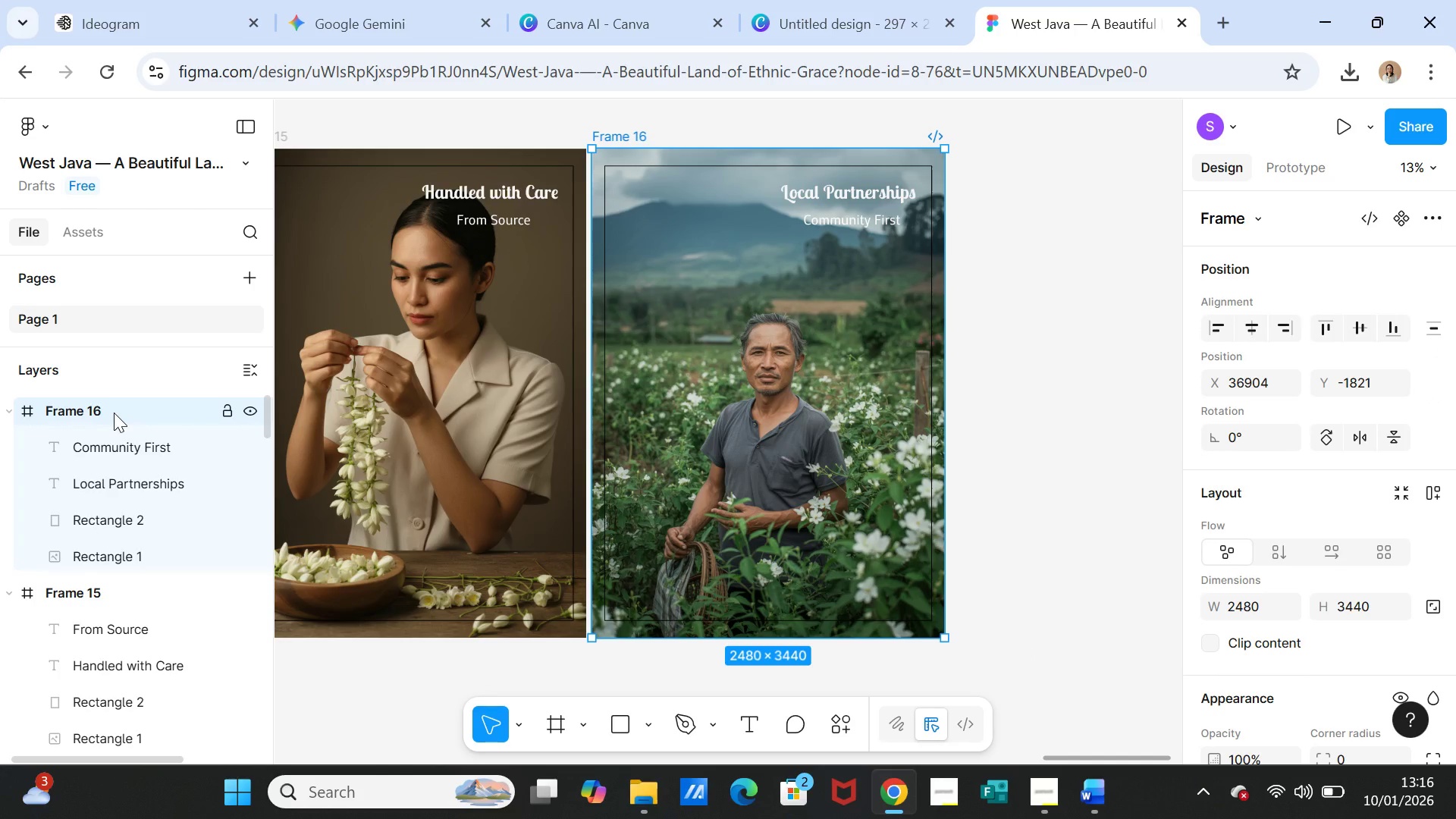 
key(Control+D)
 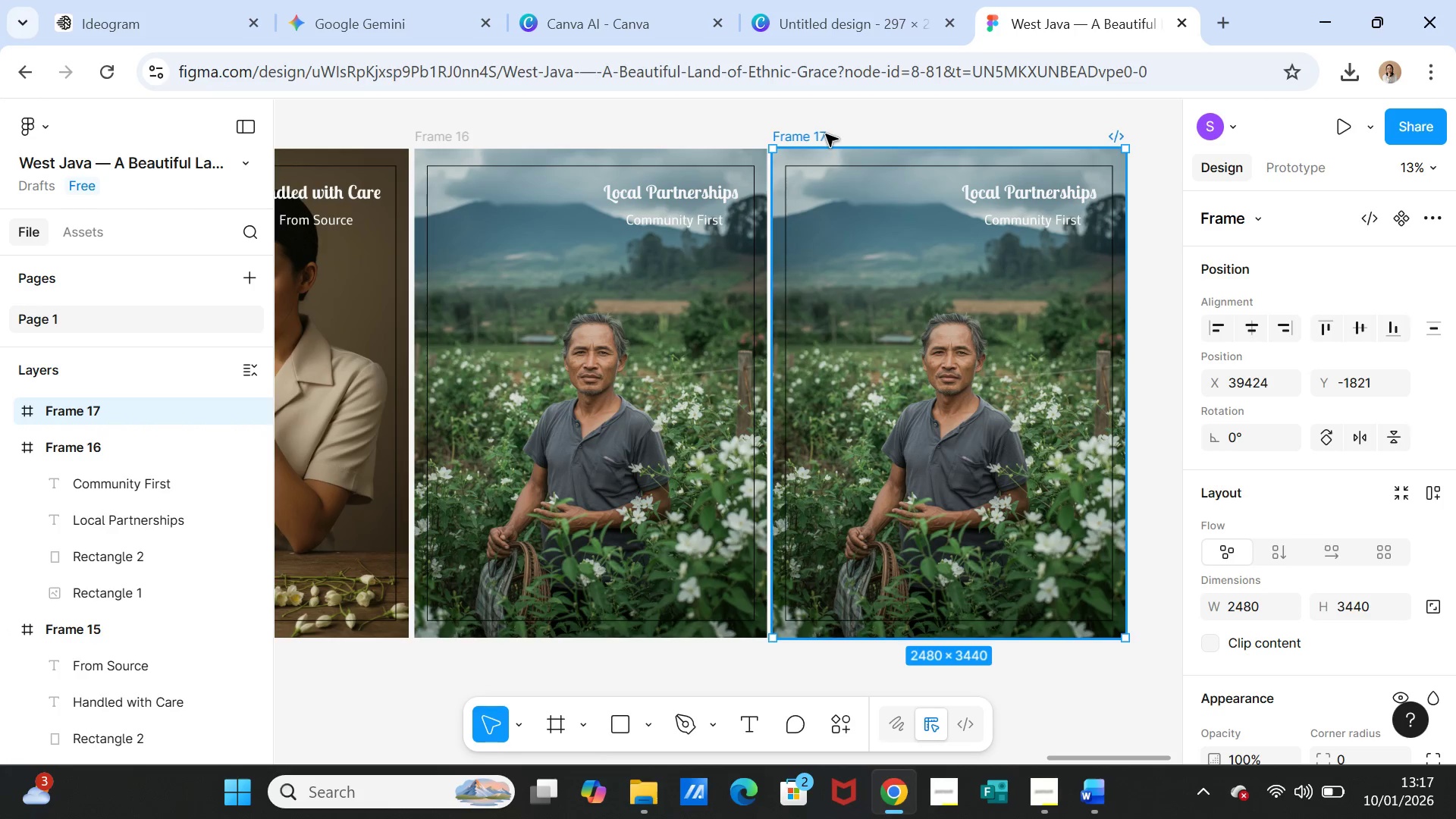 
left_click([822, 158])
 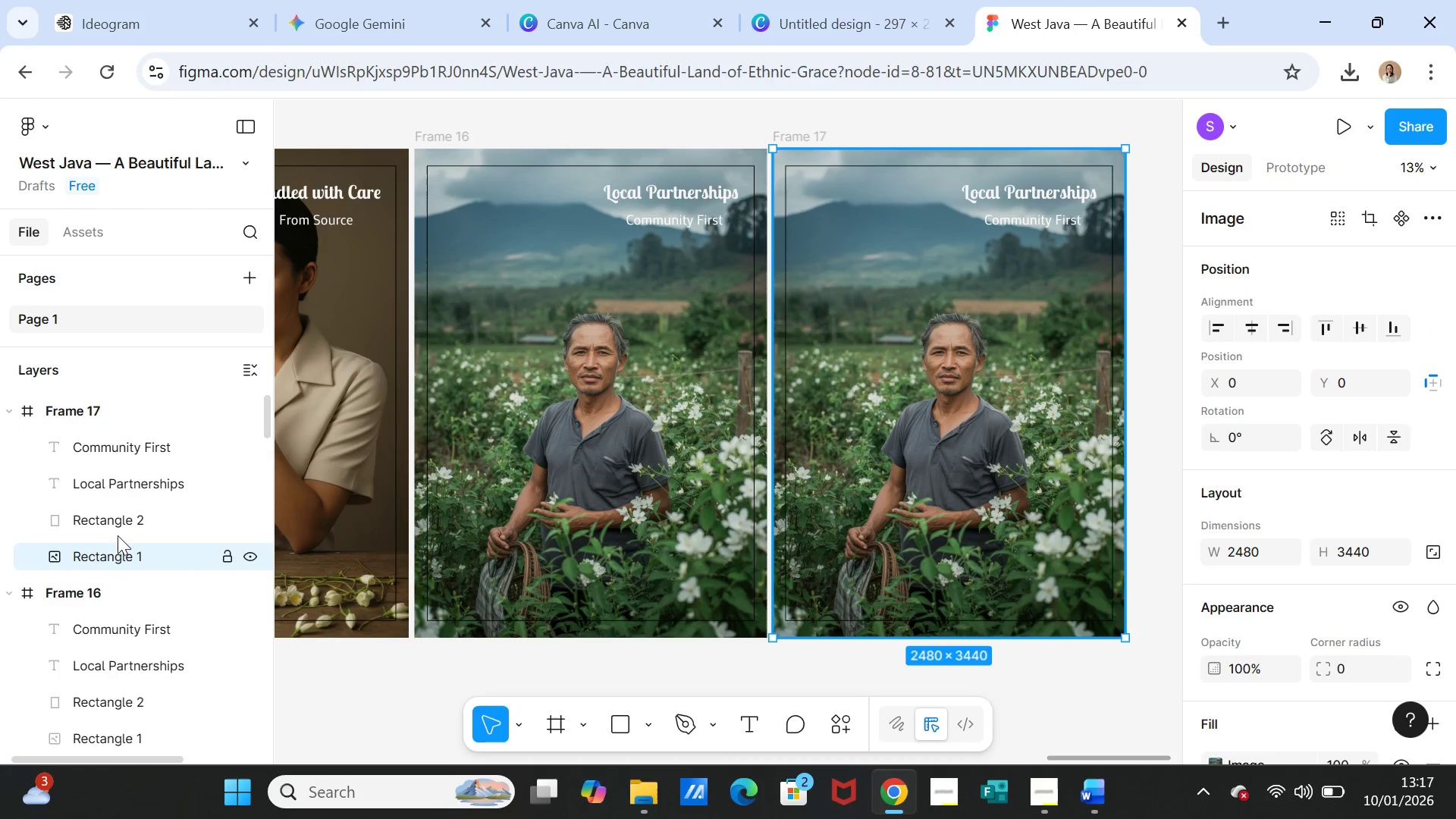 
left_click([103, 547])
 